 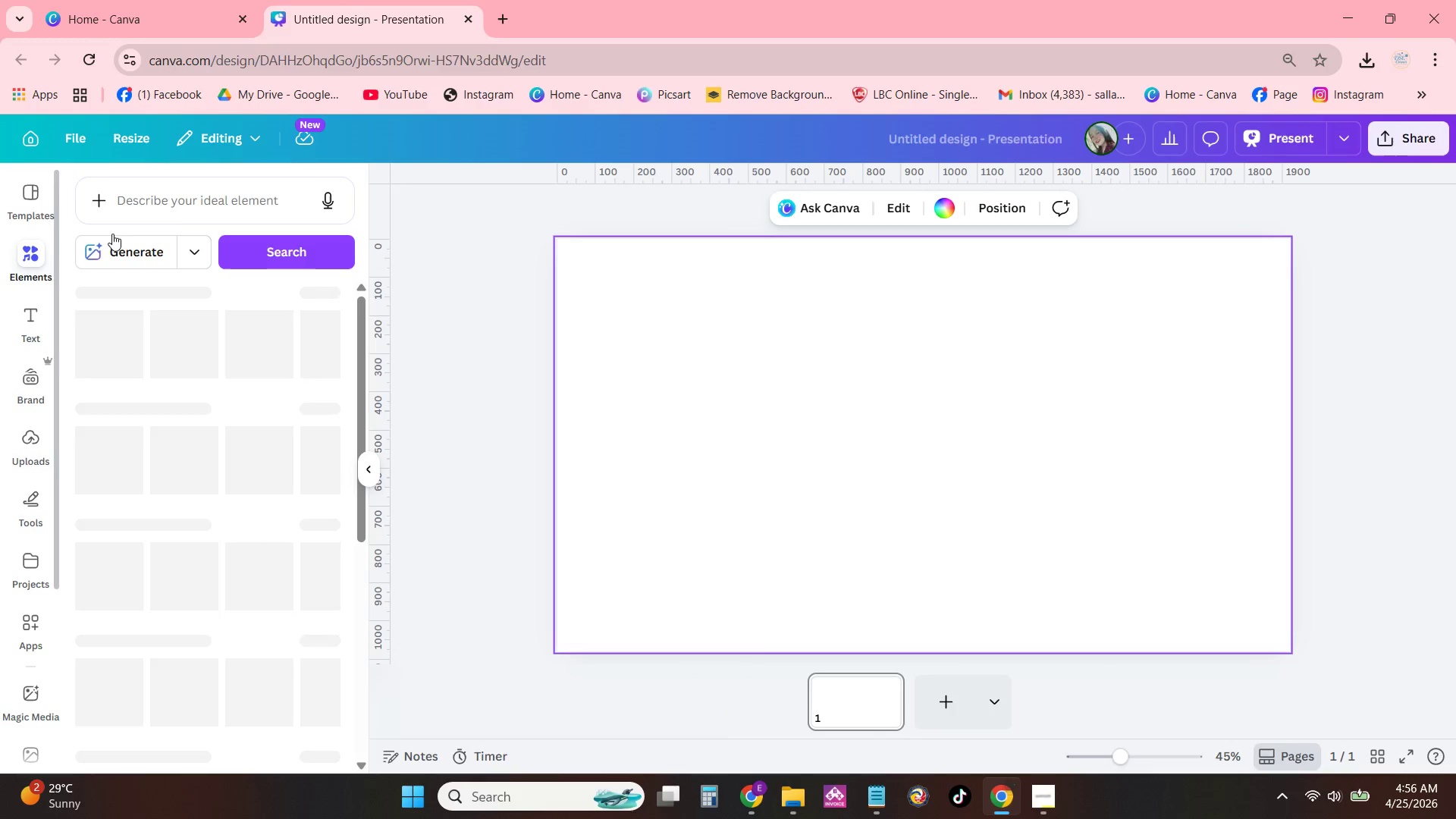 
left_click([192, 210])
 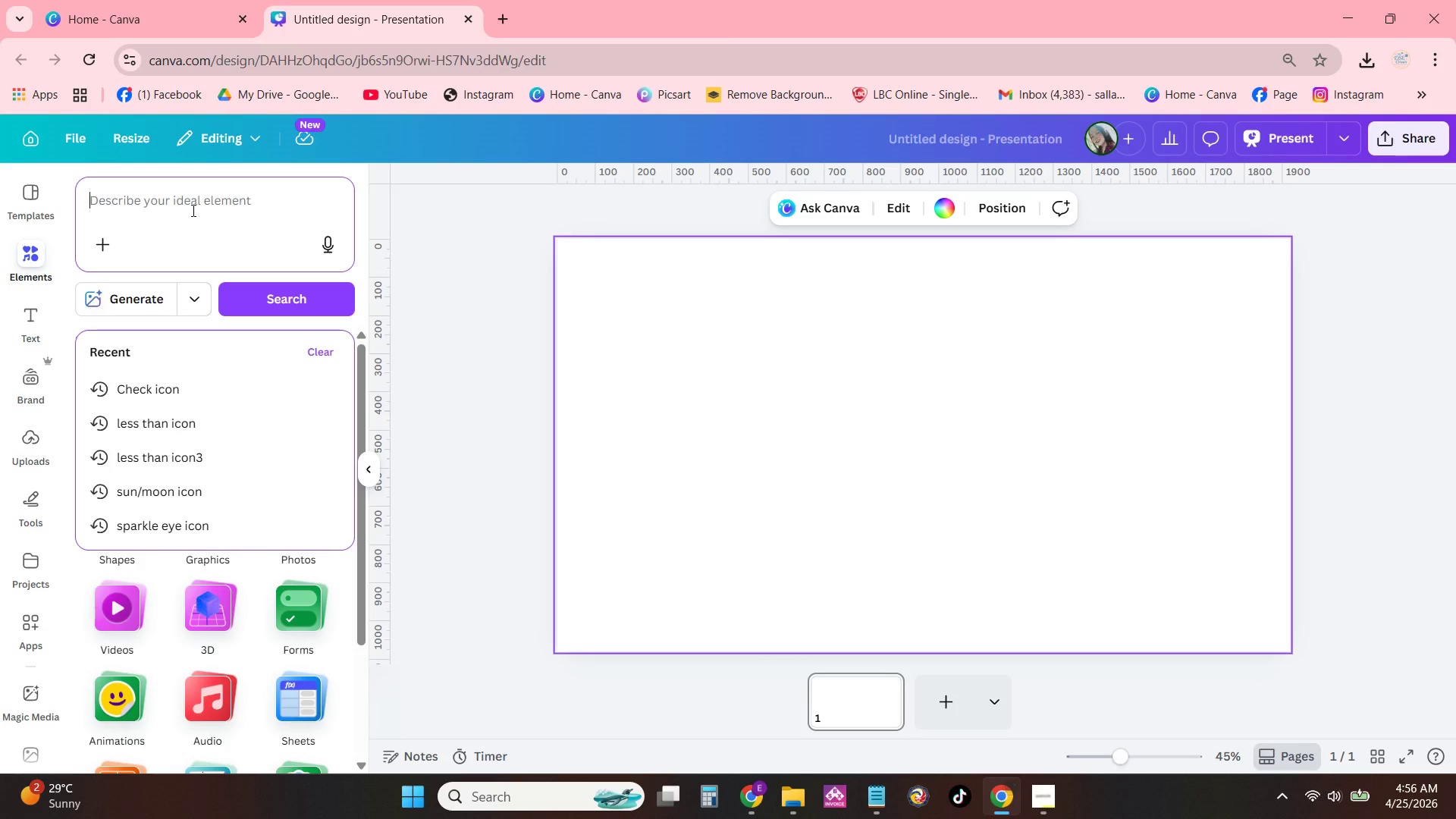 
wait(6.02)
 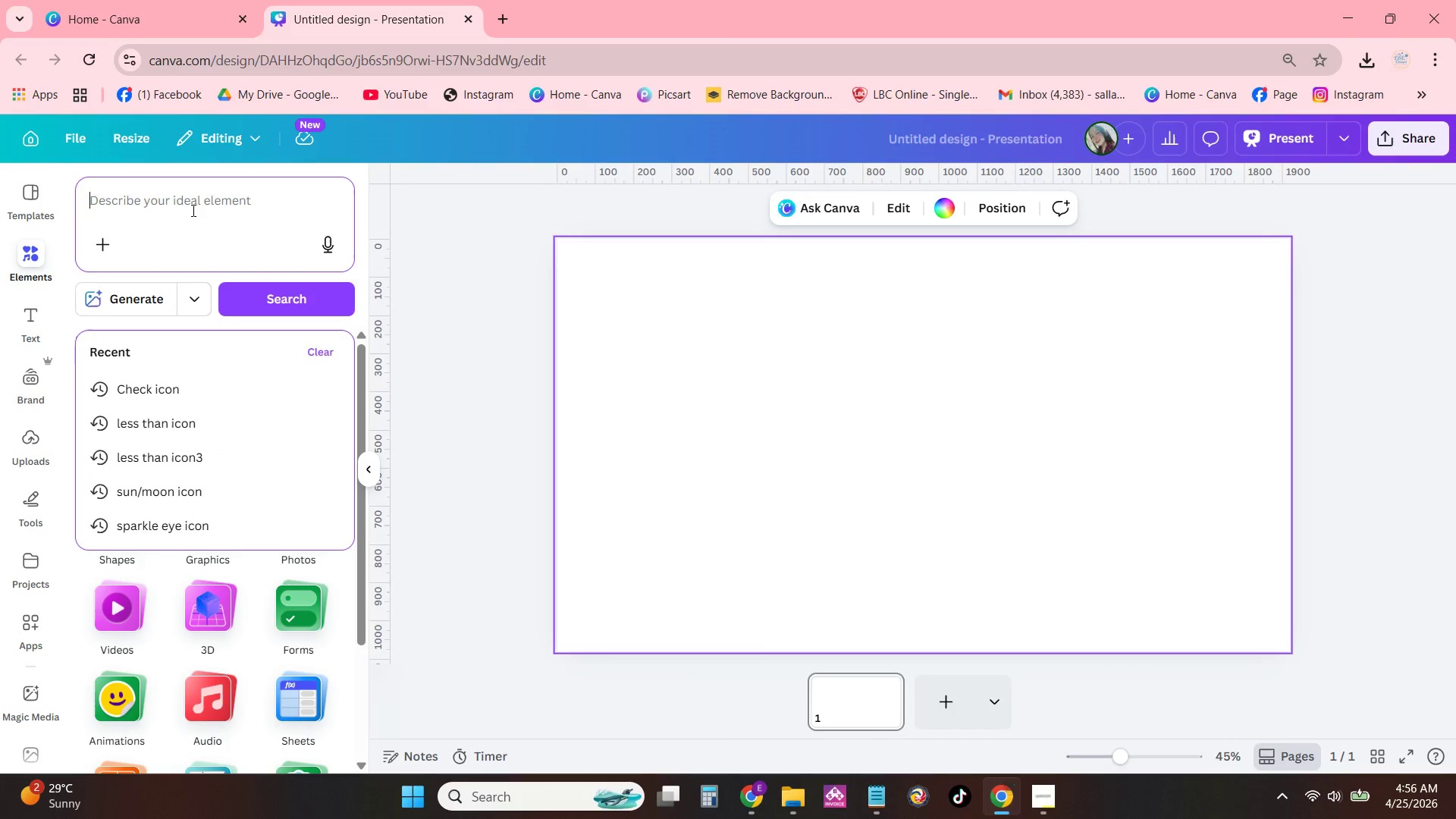 
type(a climber raechin)
key(Backspace)
key(Backspace)
key(Backspace)
key(Backspace)
key(Backspace)
key(Backspace)
type(eaching a peak)
 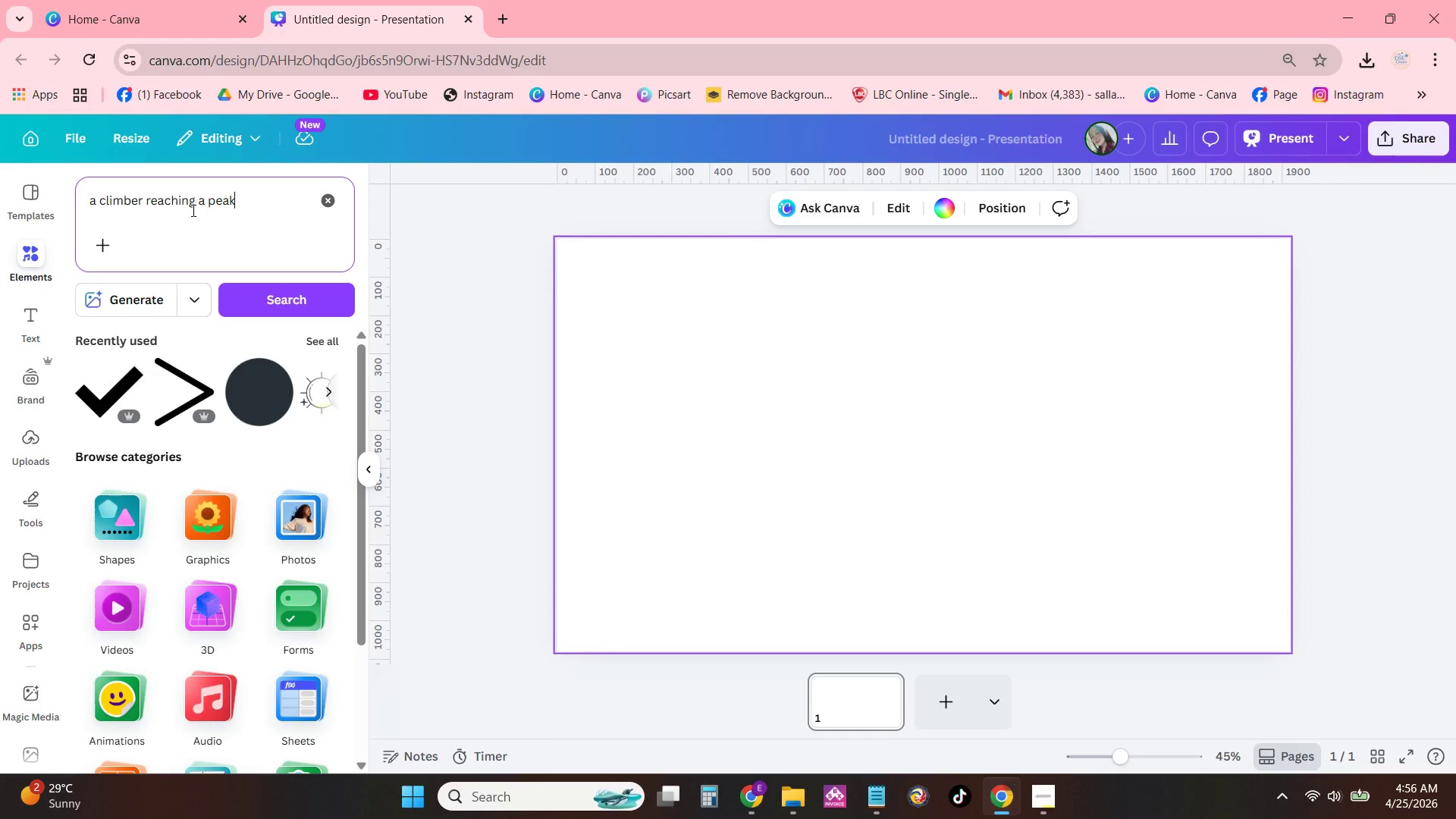 
wait(5.88)
 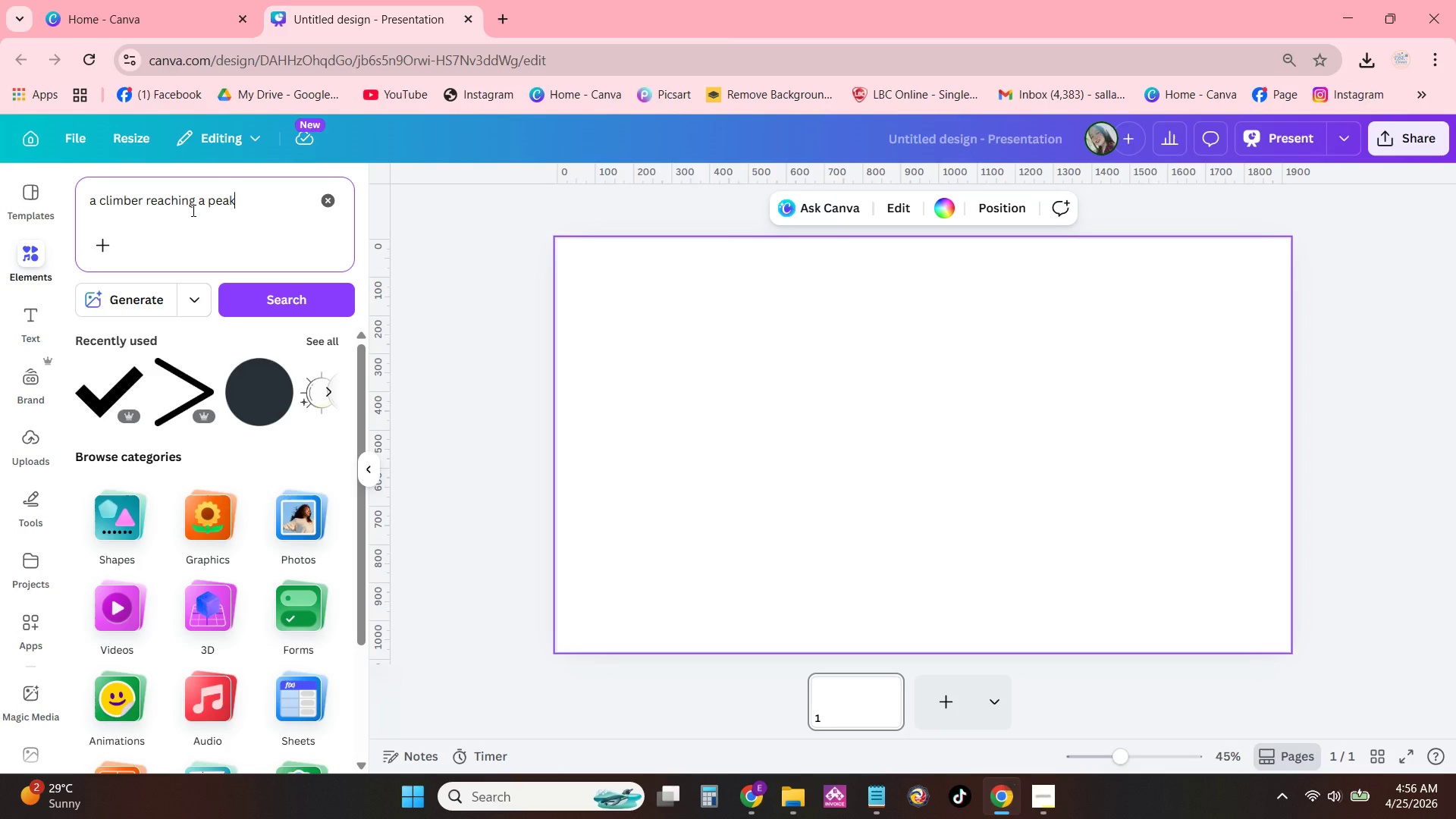 
left_click([89, 203])
 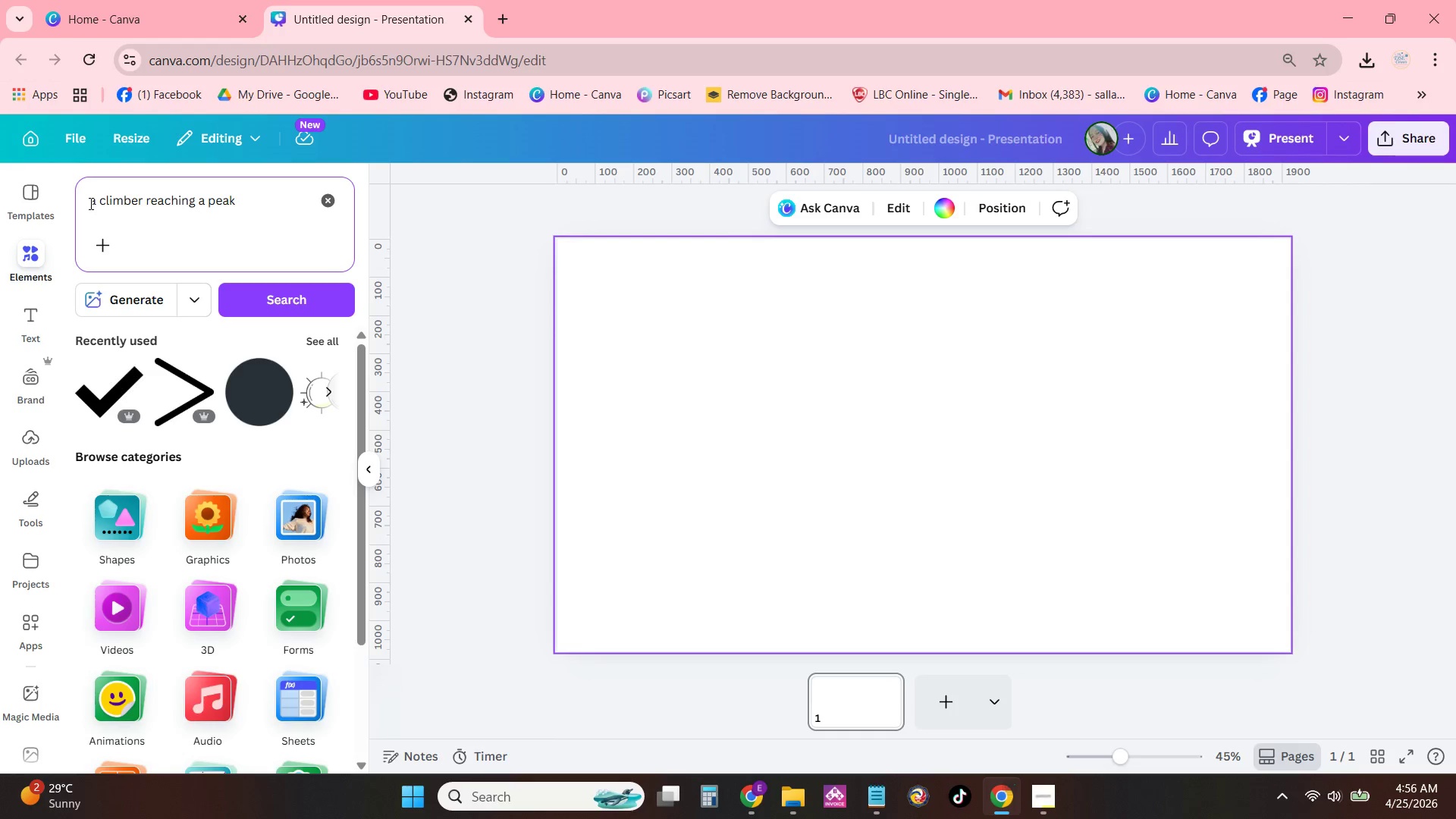 
type(image of )
 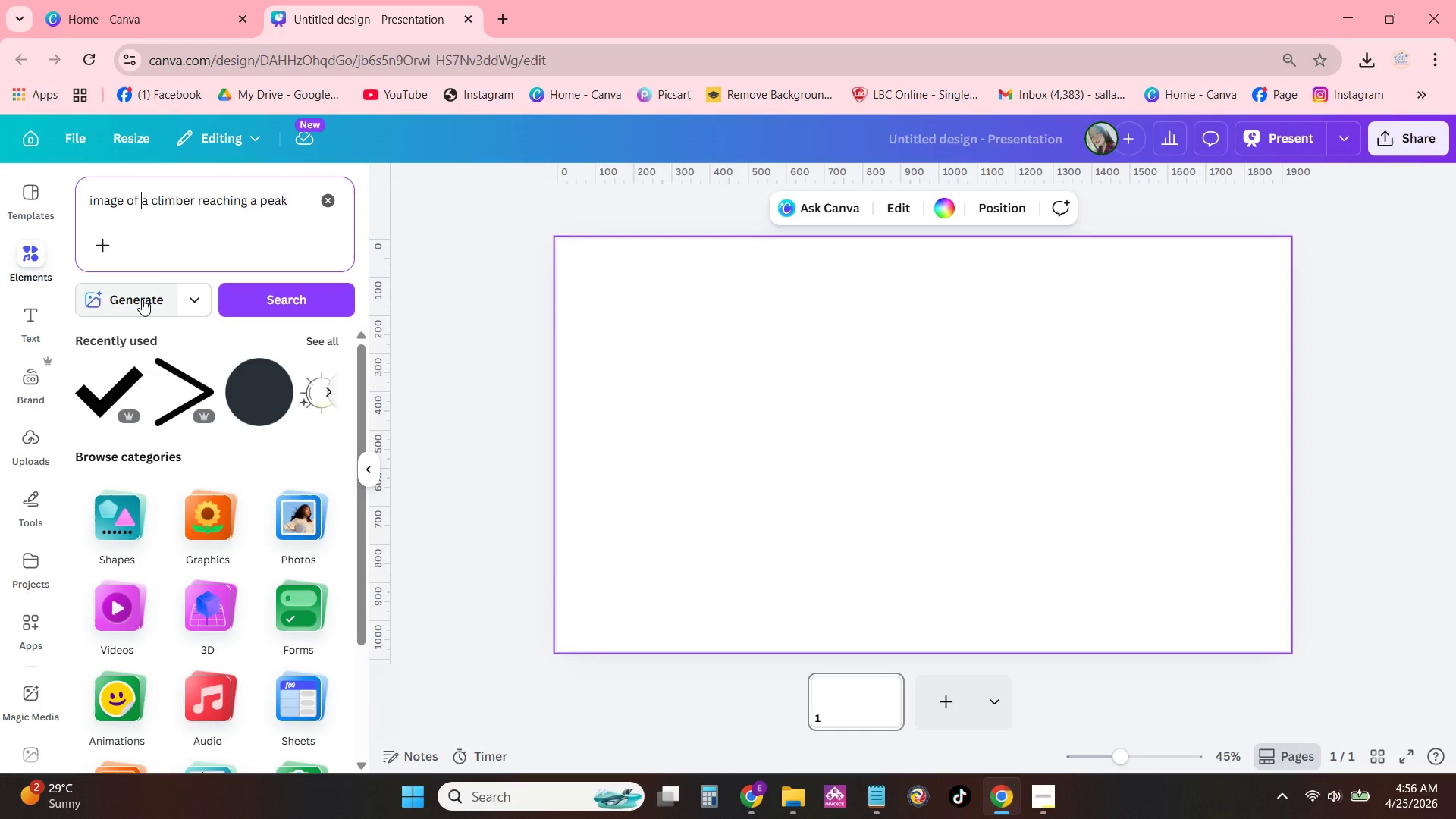 
left_click([136, 297])
 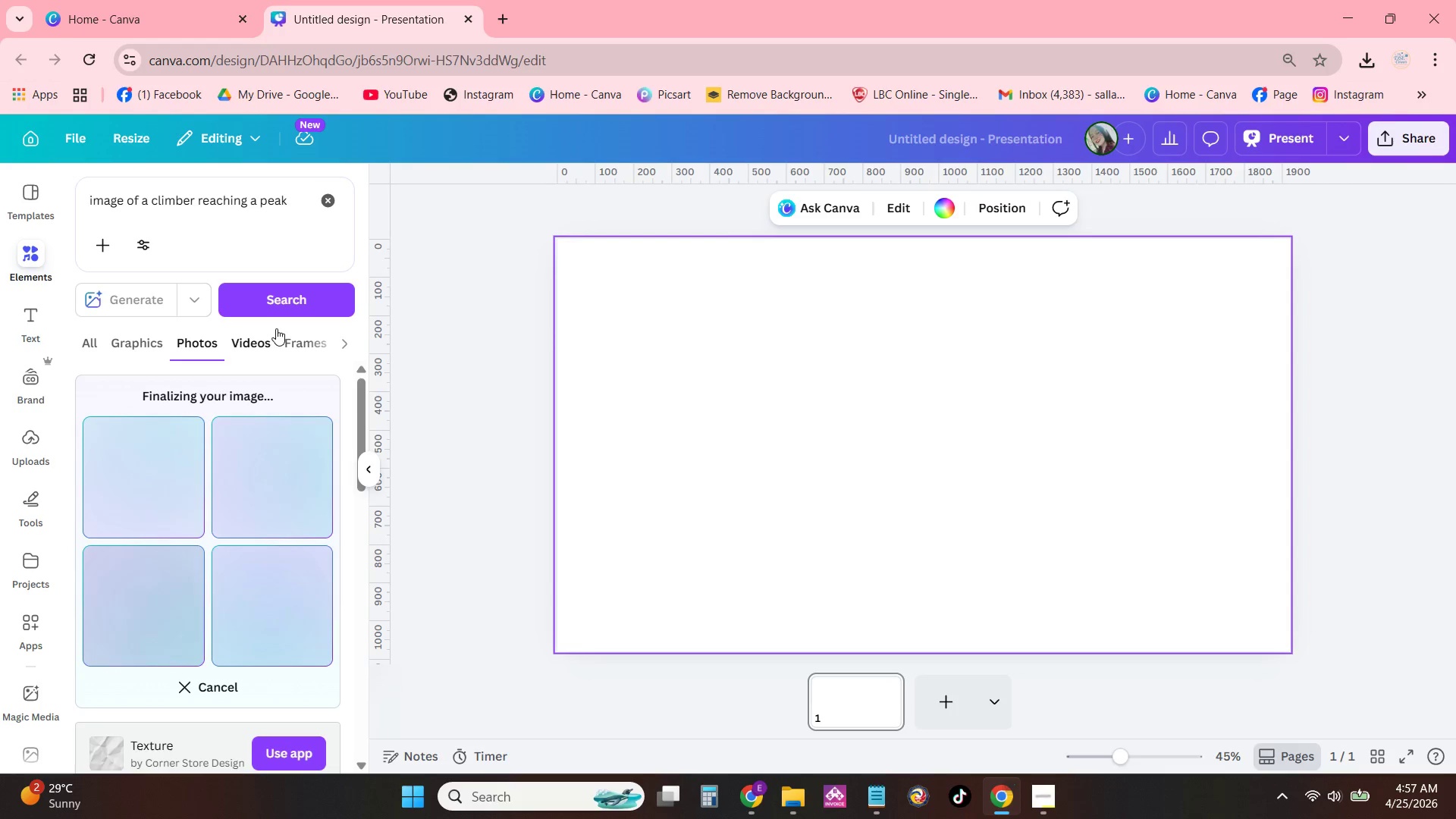 
wait(14.52)
 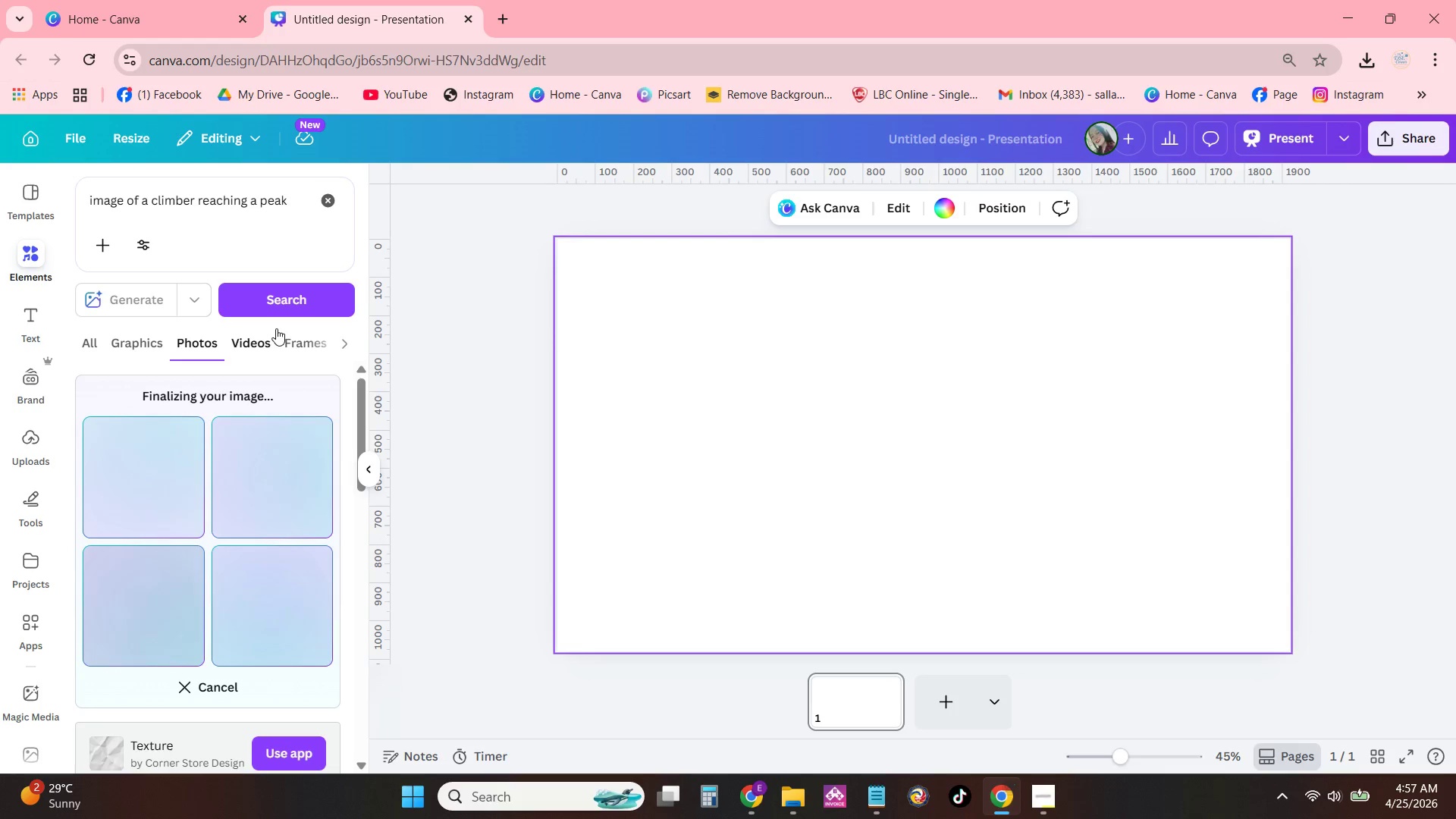 
left_click([194, 507])
 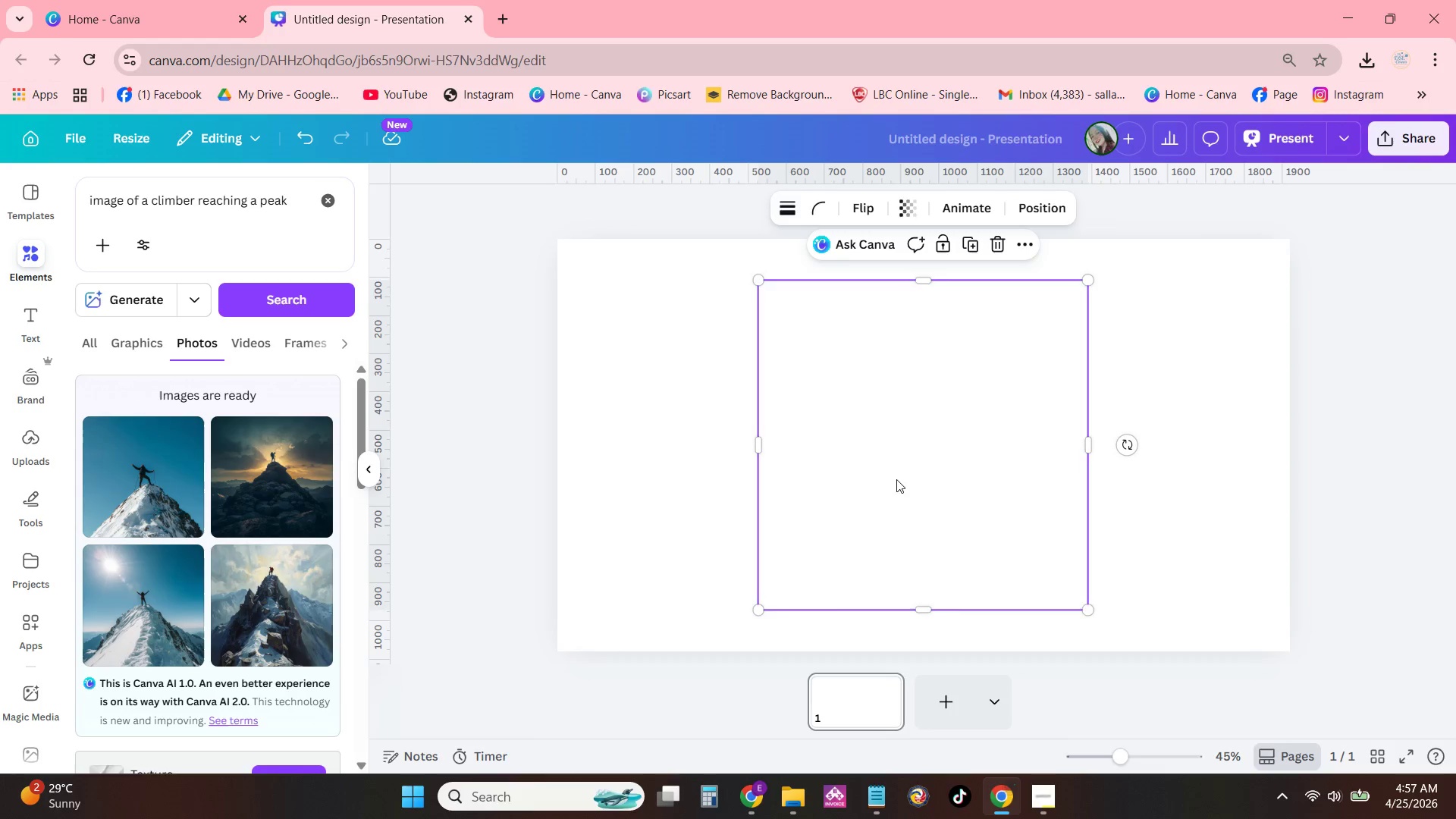 
left_click_drag(start_coordinate=[940, 510], to_coordinate=[739, 269])
 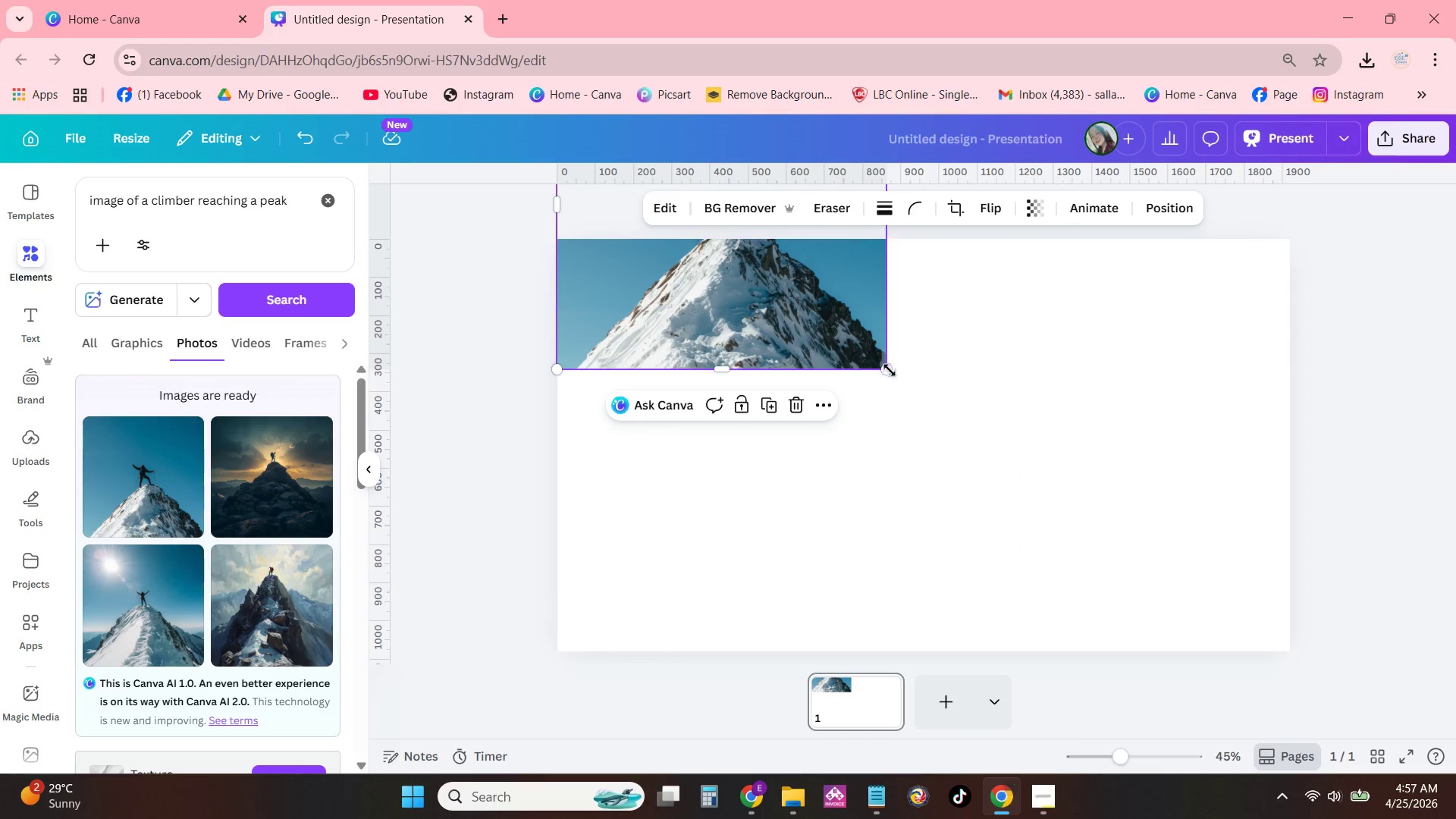 
left_click_drag(start_coordinate=[887, 369], to_coordinate=[1455, 745])
 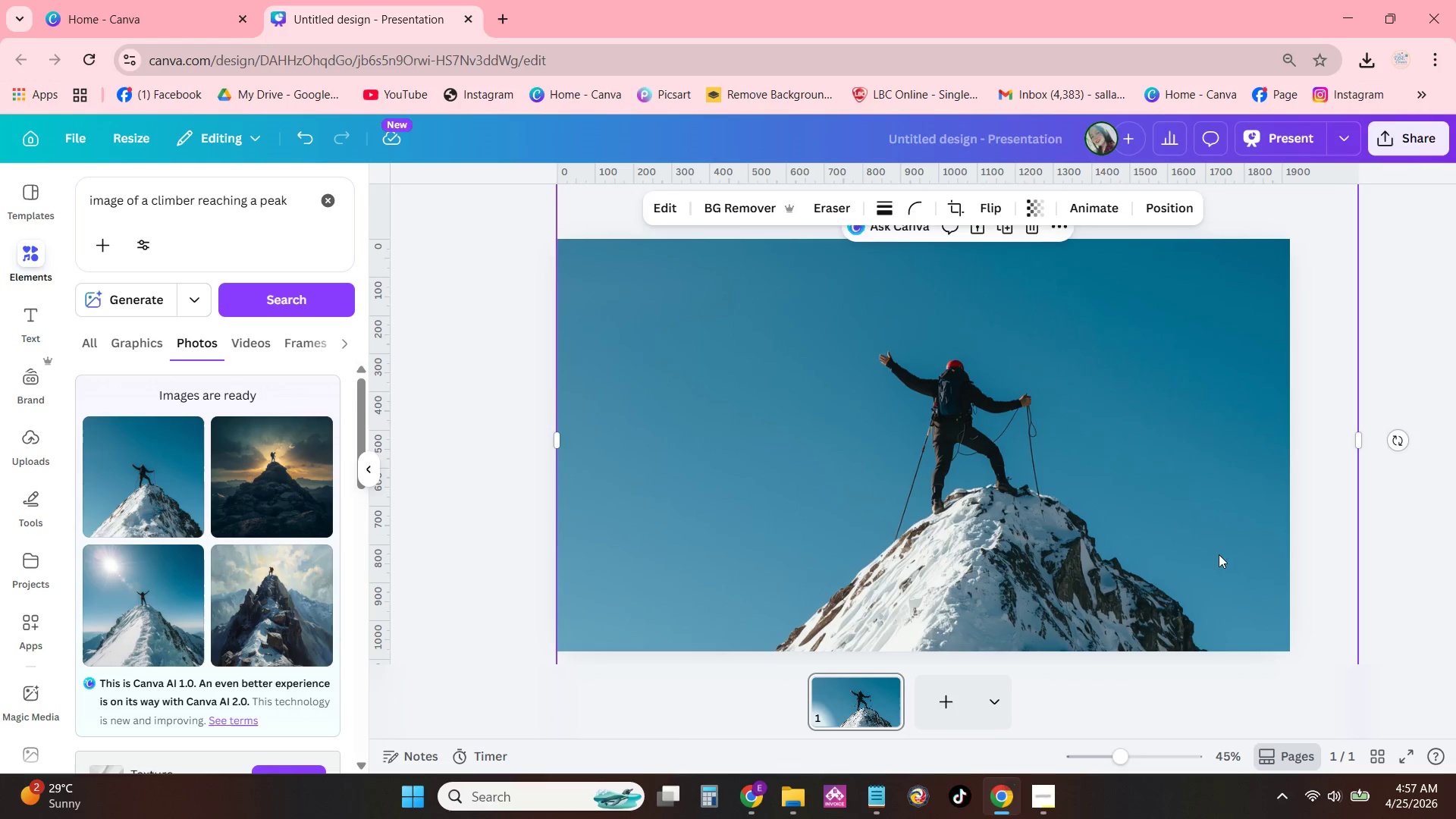 
left_click_drag(start_coordinate=[1144, 509], to_coordinate=[1087, 419])
 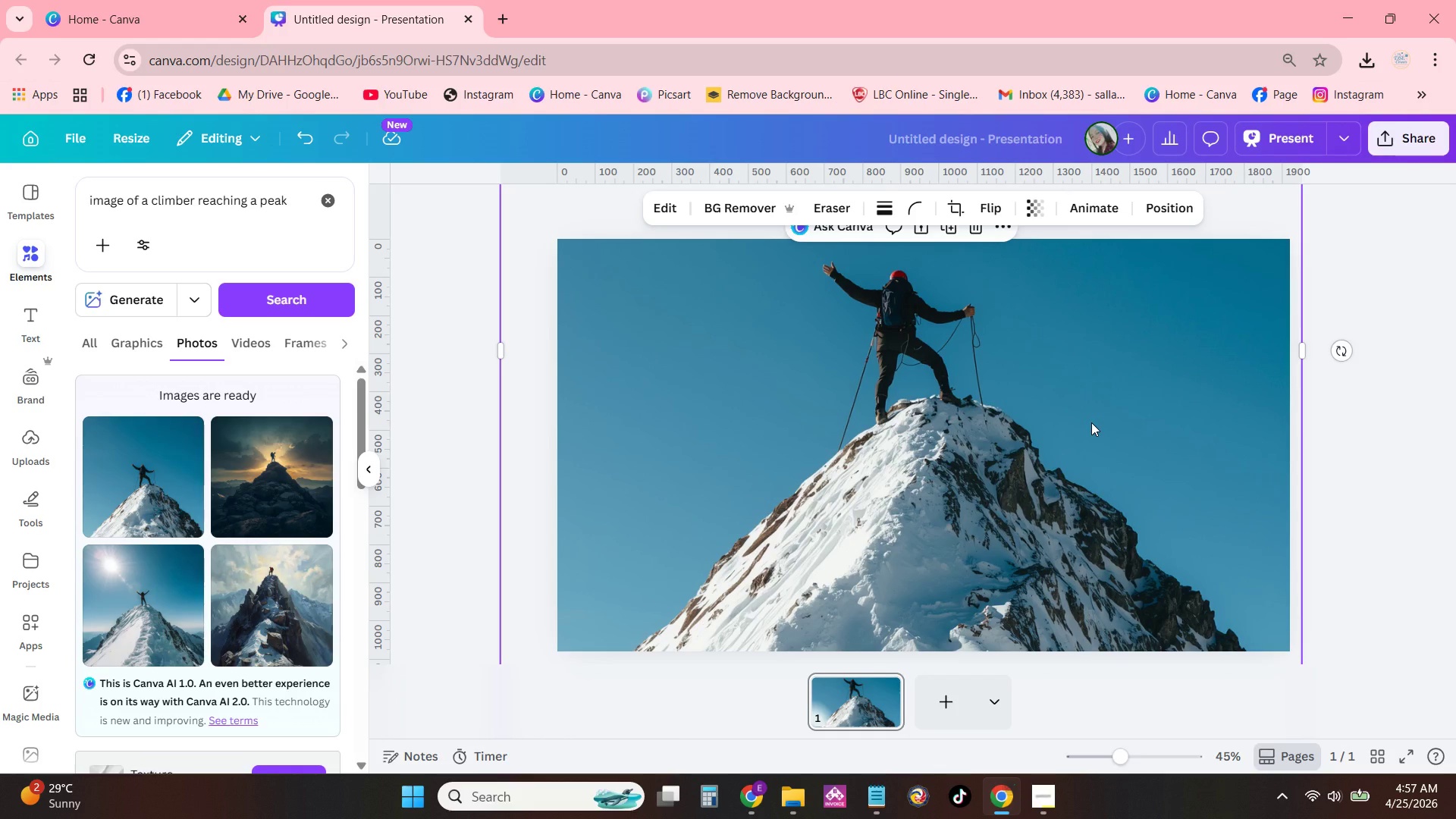 
wait(7.86)
 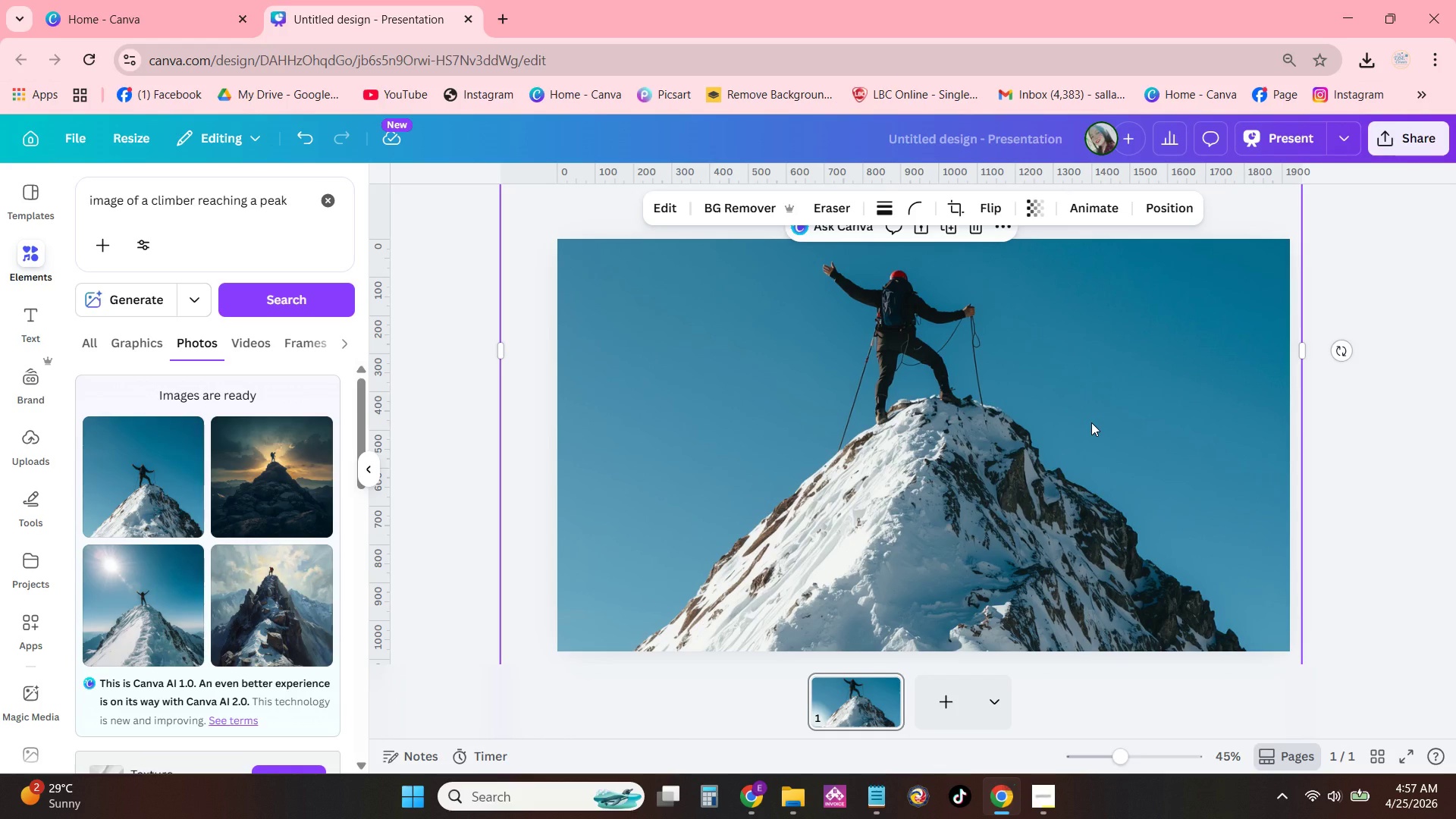 
left_click([1030, 218])
 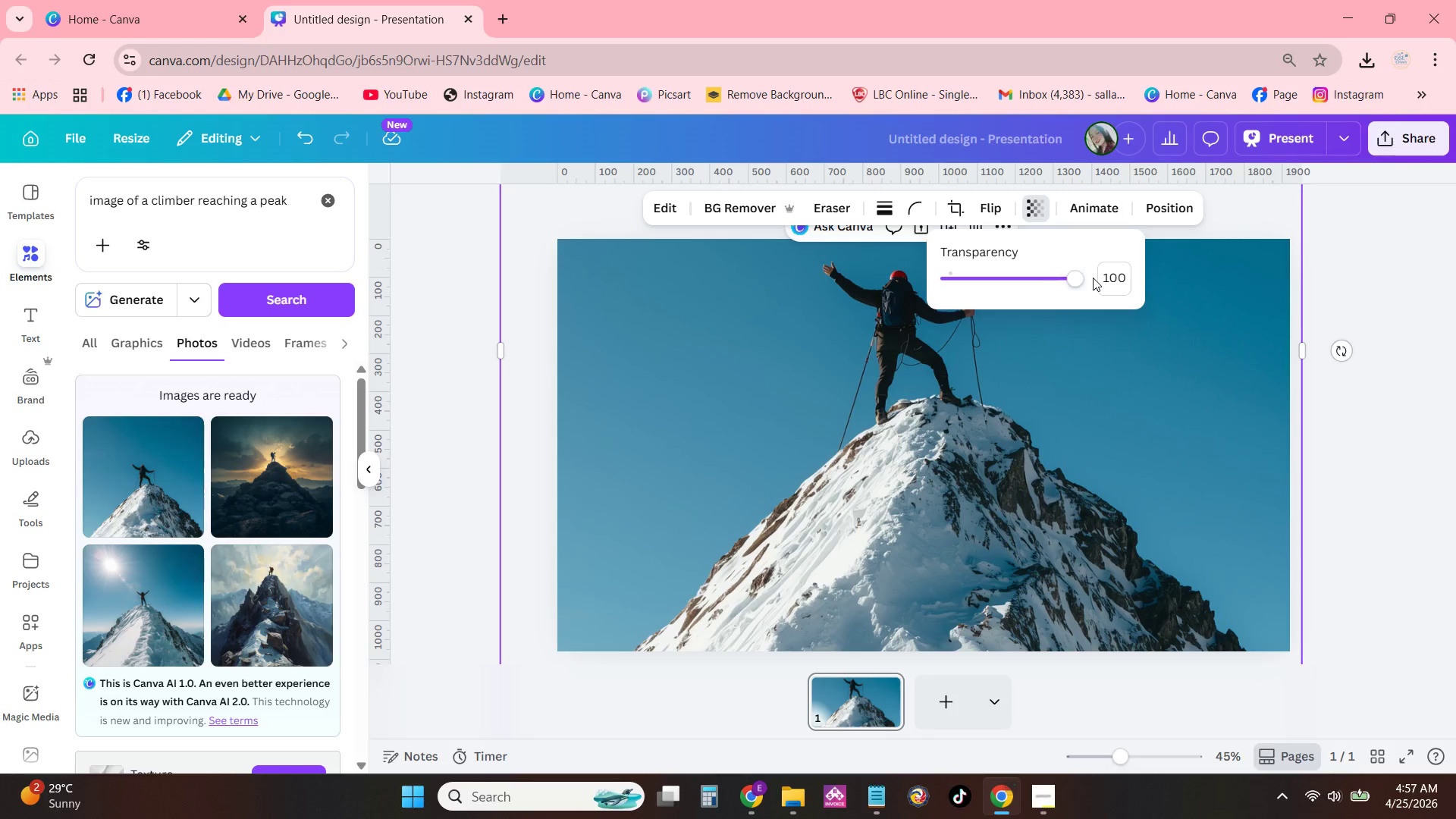 
left_click_drag(start_coordinate=[1078, 272], to_coordinate=[1059, 276])
 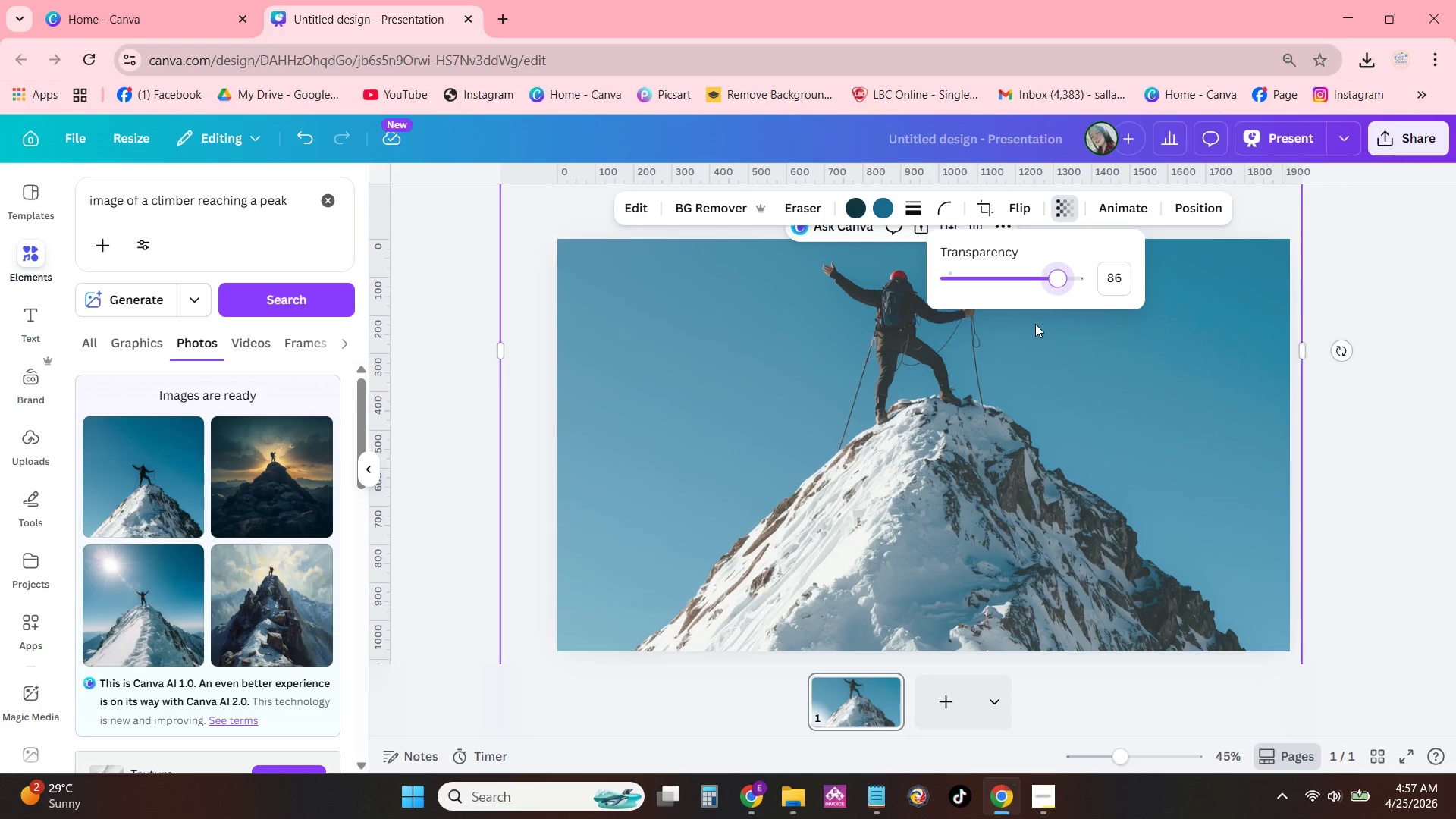 
wait(13.95)
 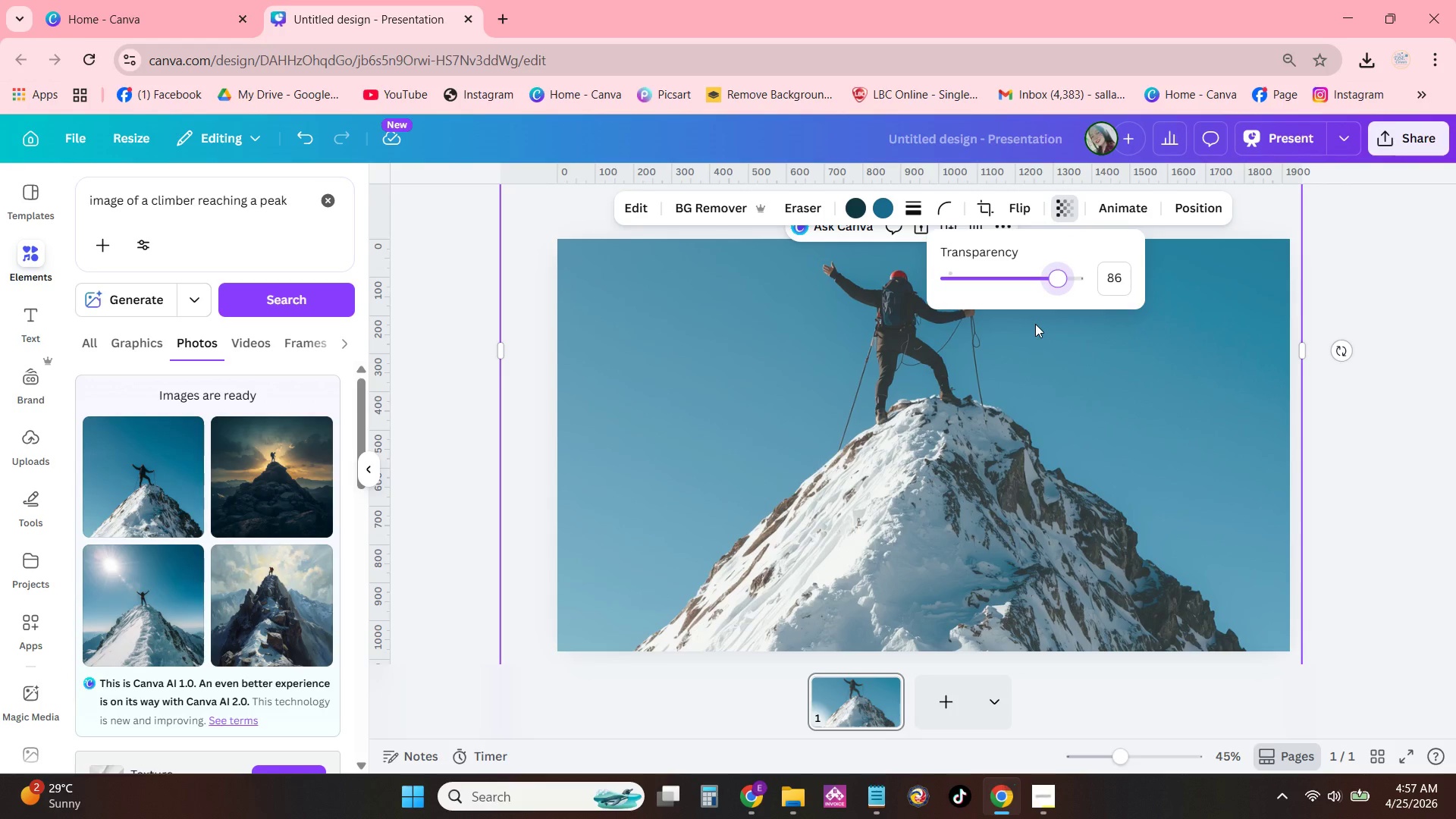 
left_click([23, 316])
 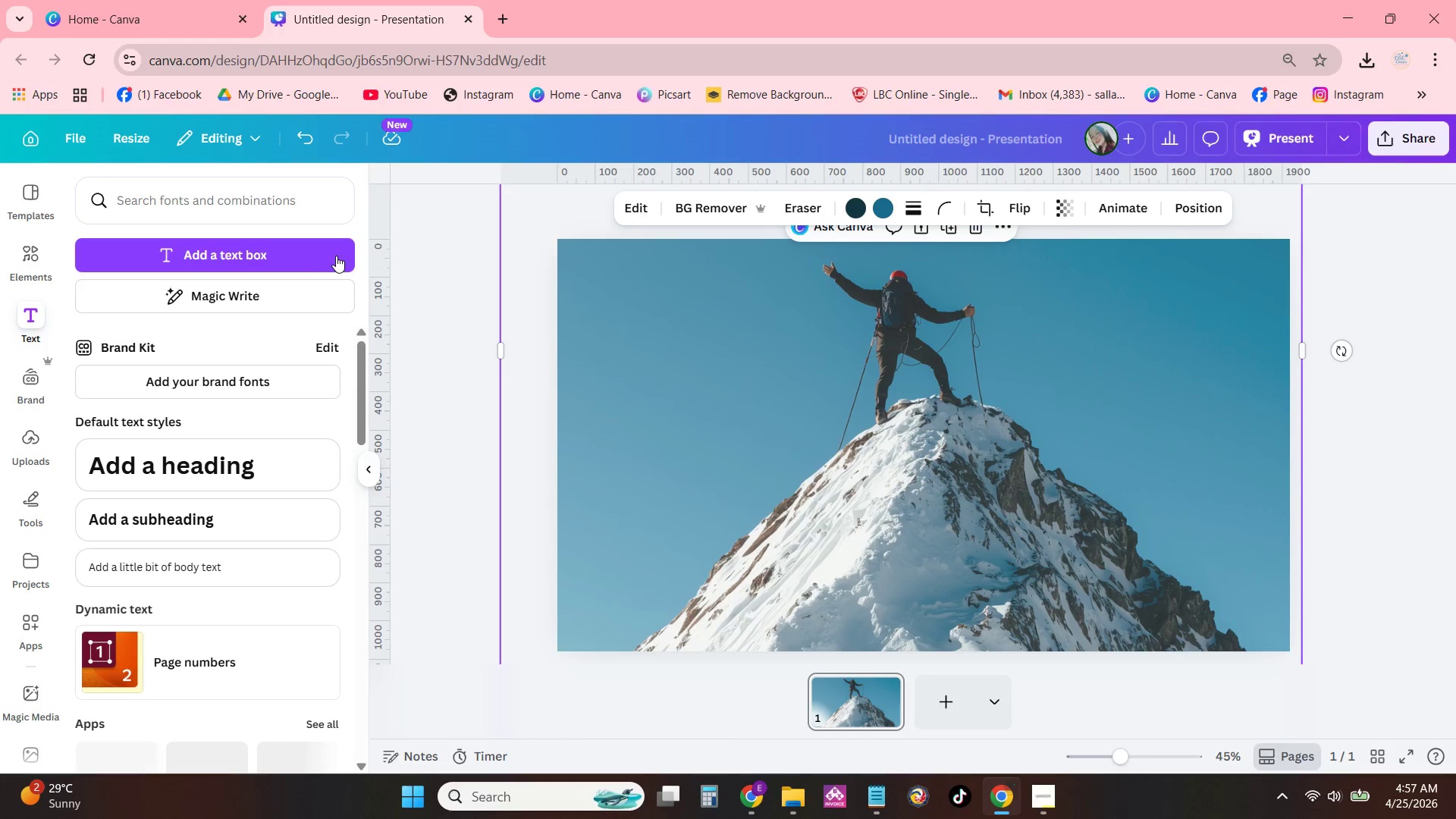 
left_click([316, 252])
 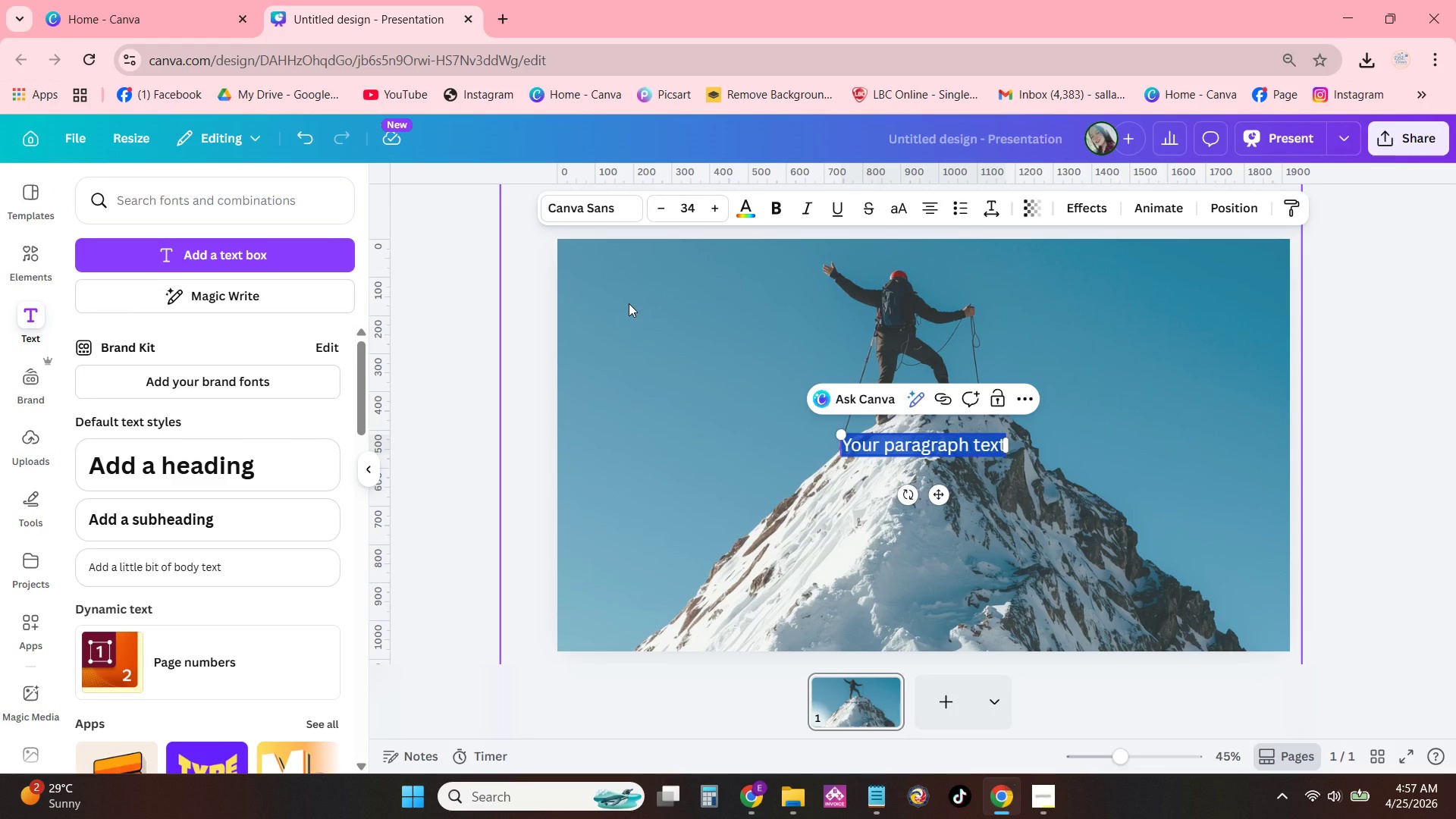 
wait(12.16)
 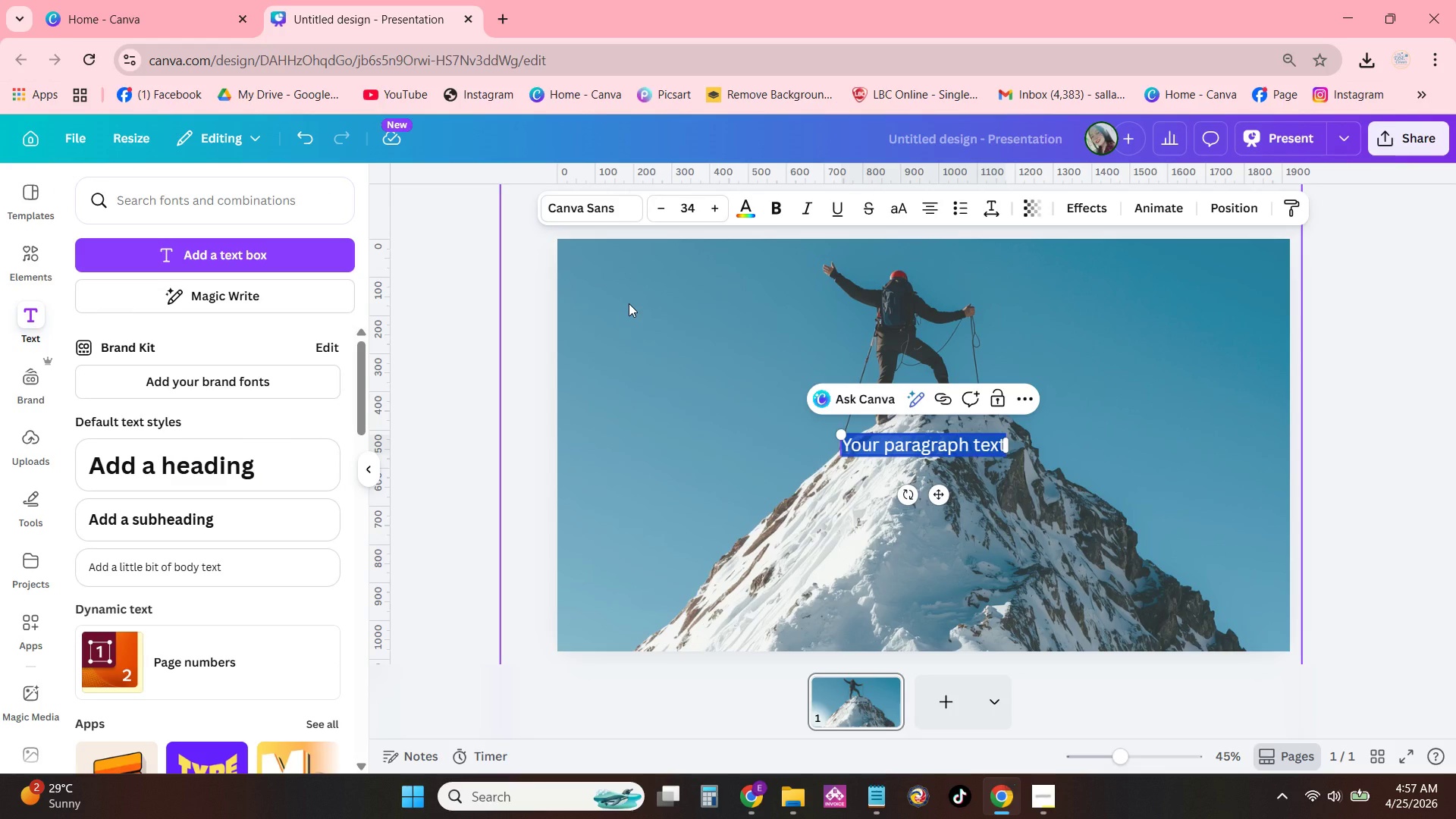 
left_click([598, 212])
 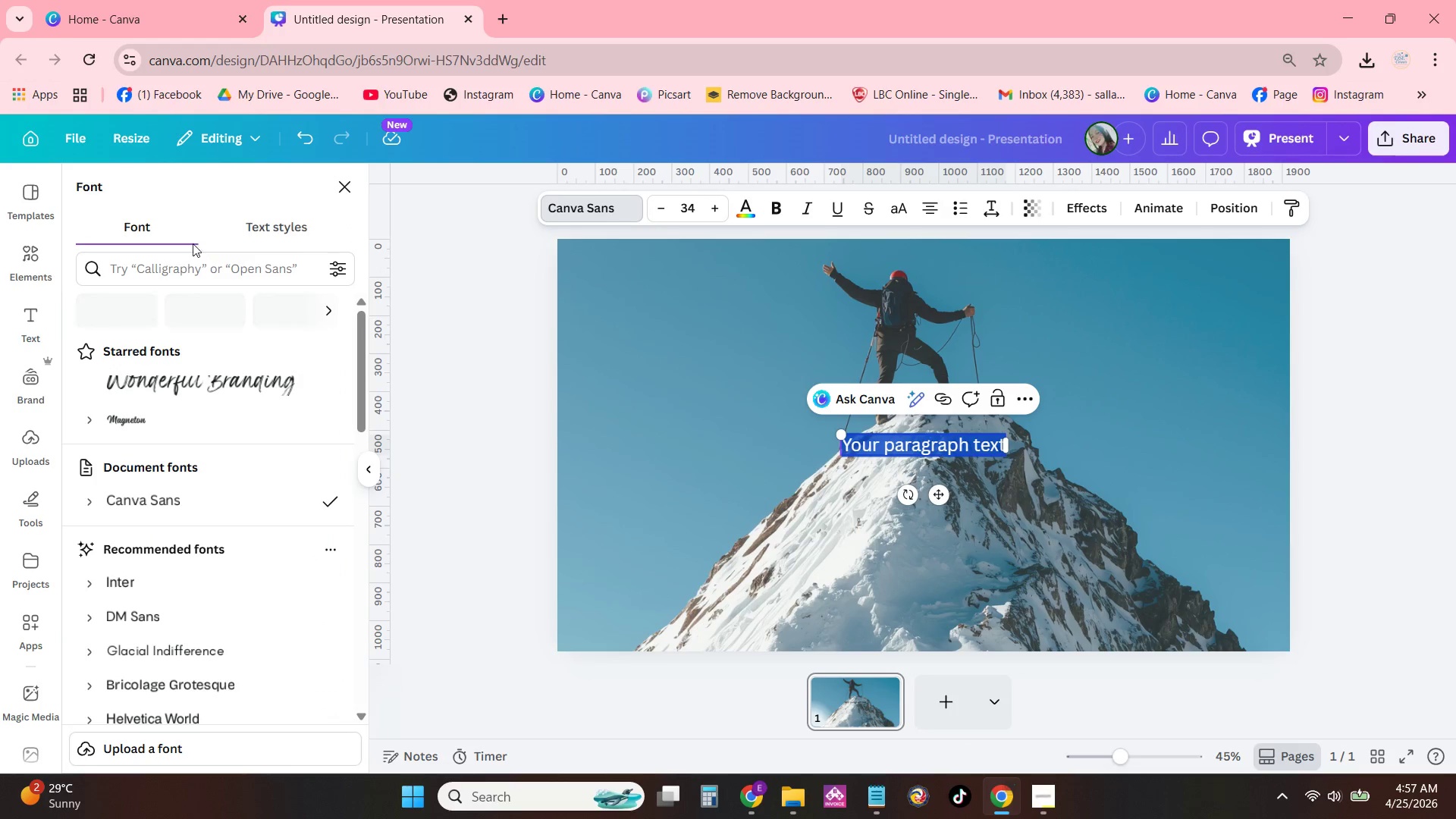 
left_click([163, 255])
 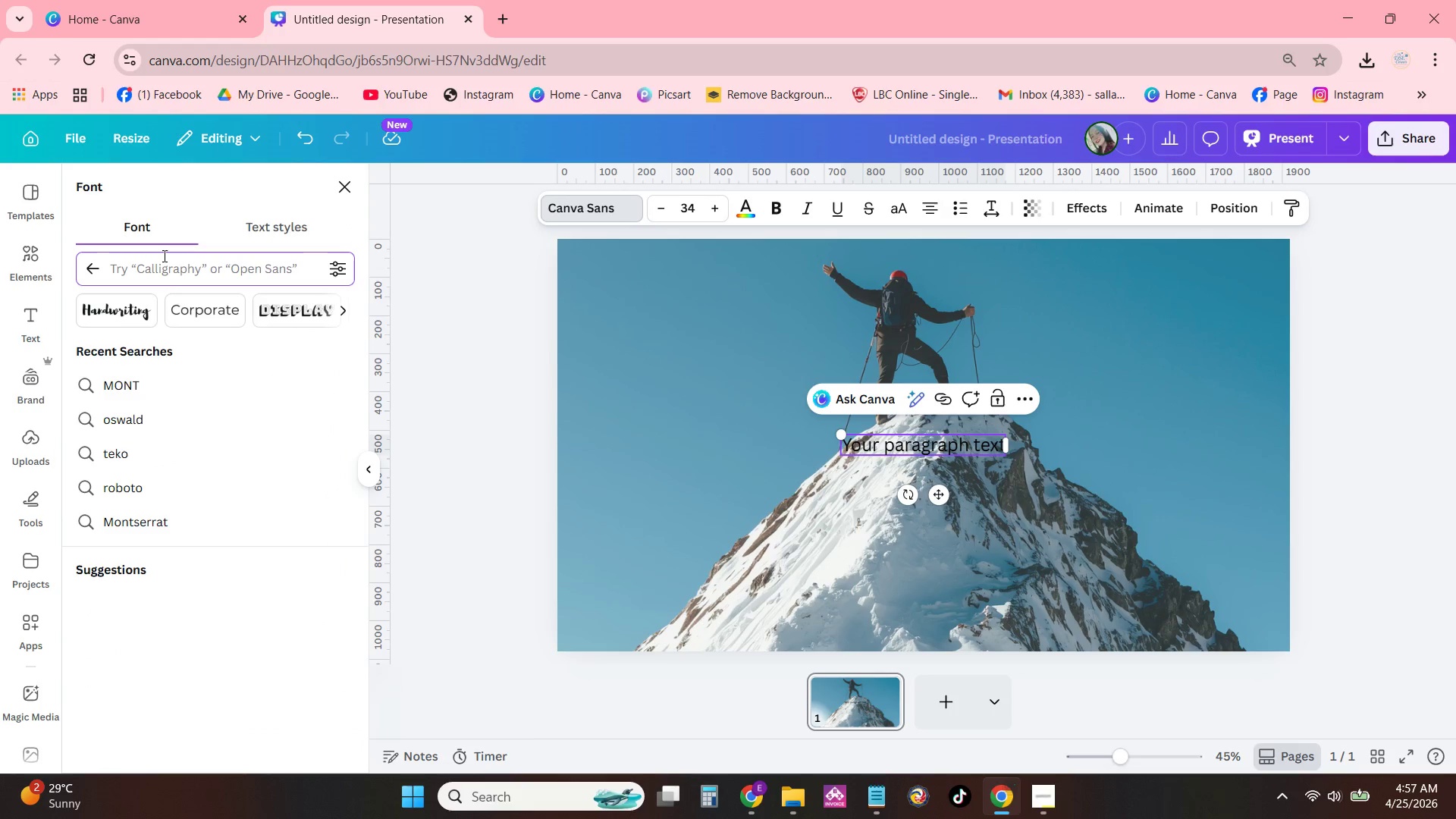 
type(anton)
 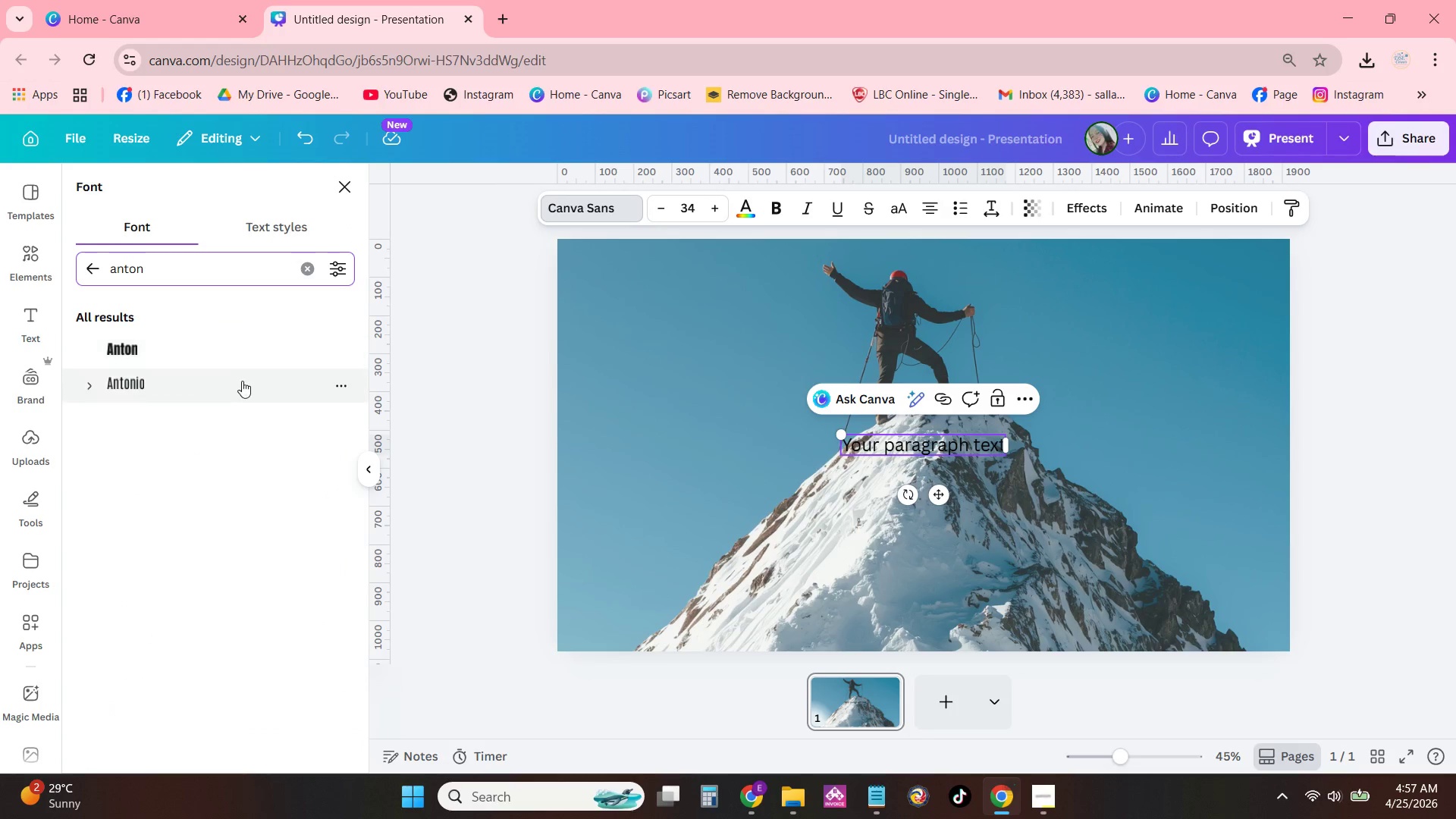 
left_click([234, 349])
 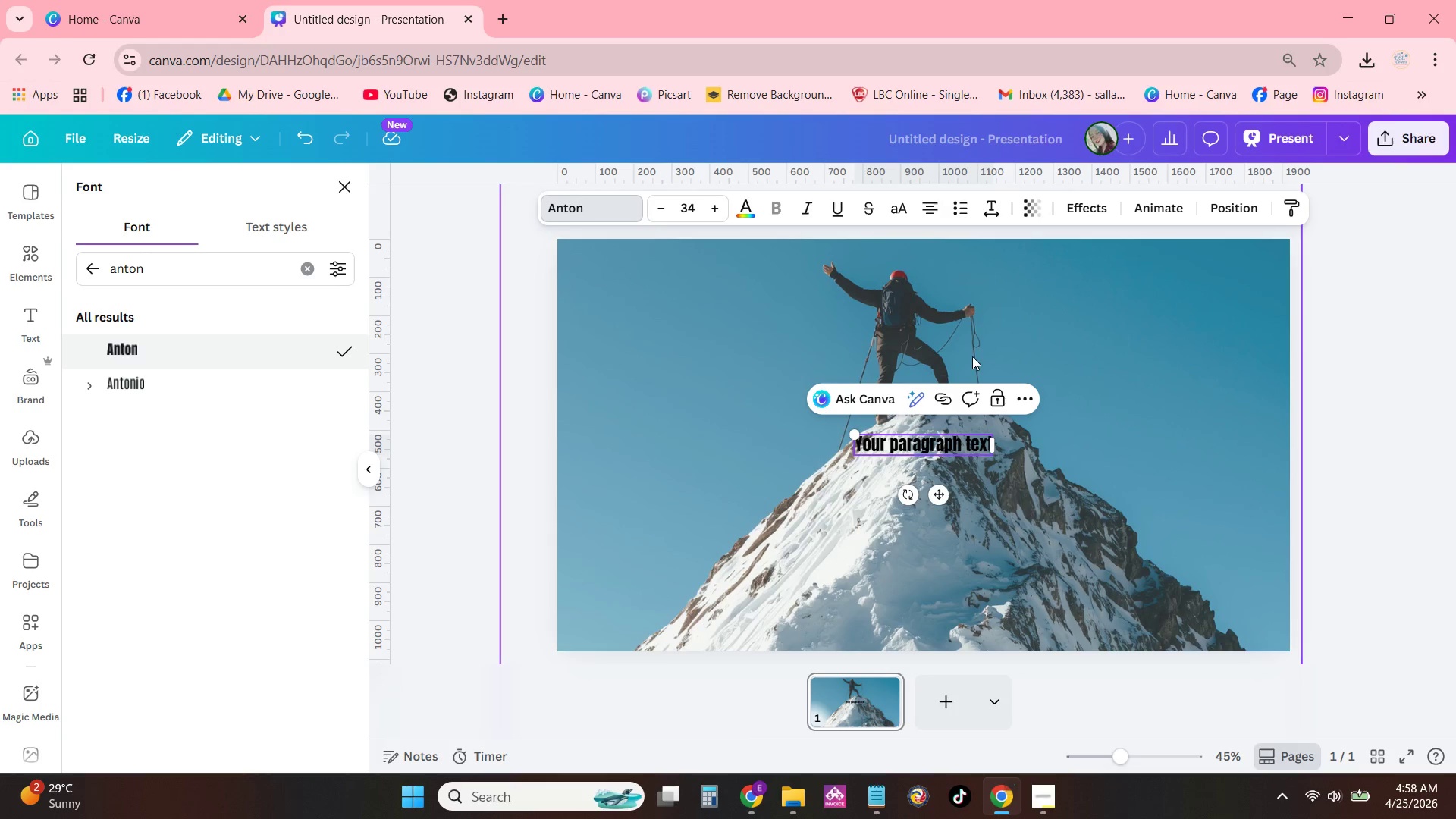 
wait(17.61)
 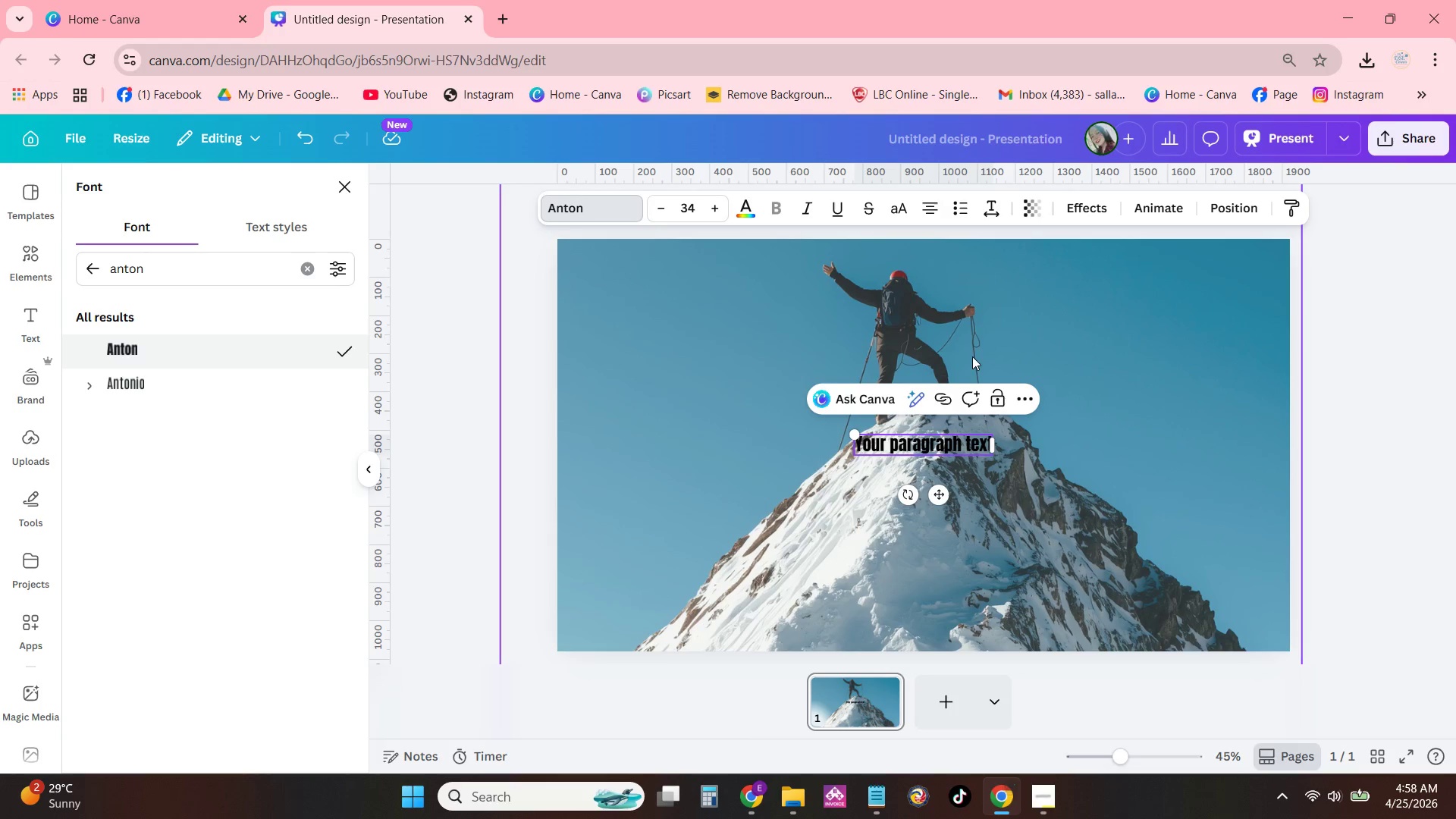 
double_click([955, 440])
 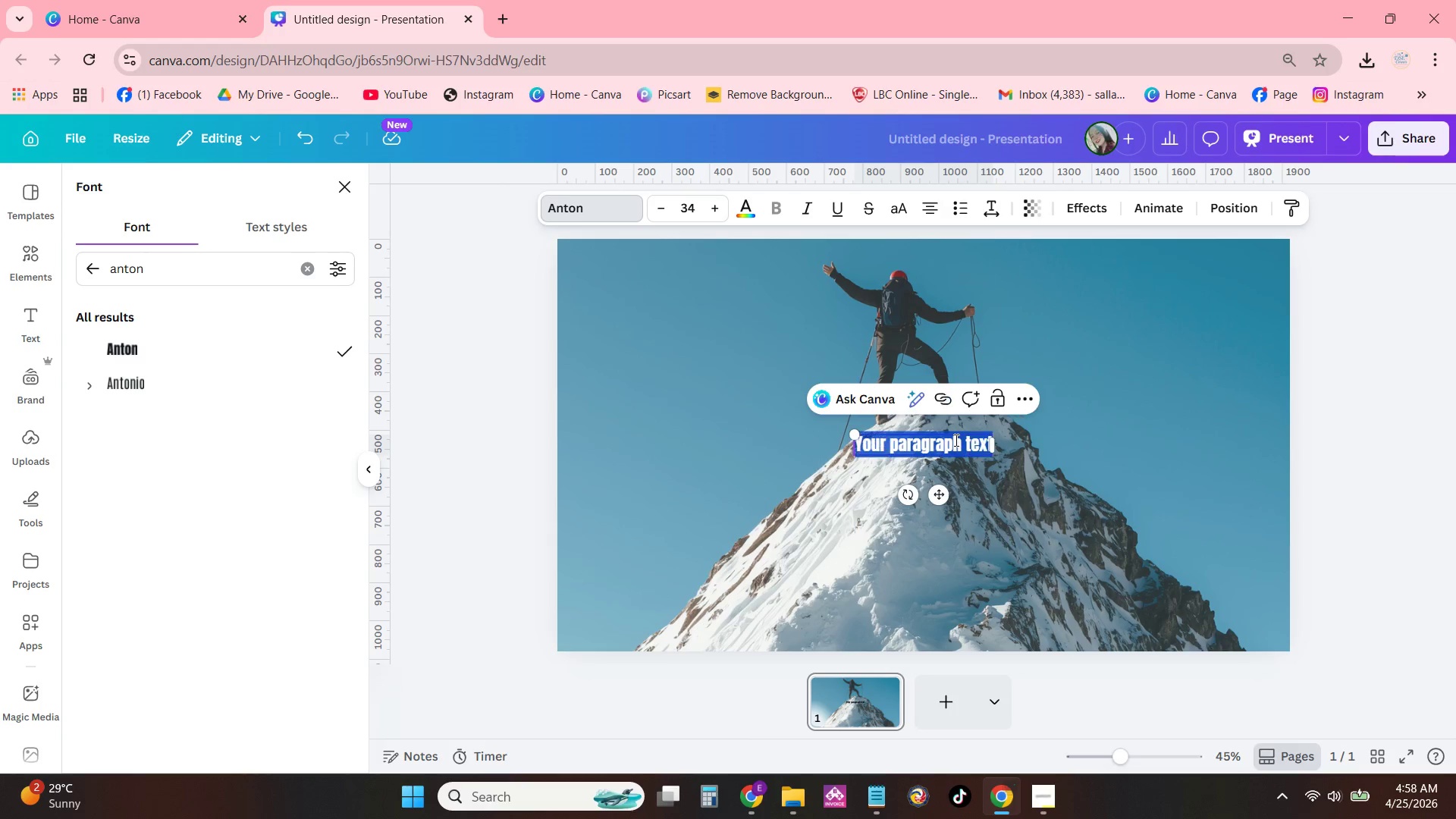 
triple_click([955, 440])
 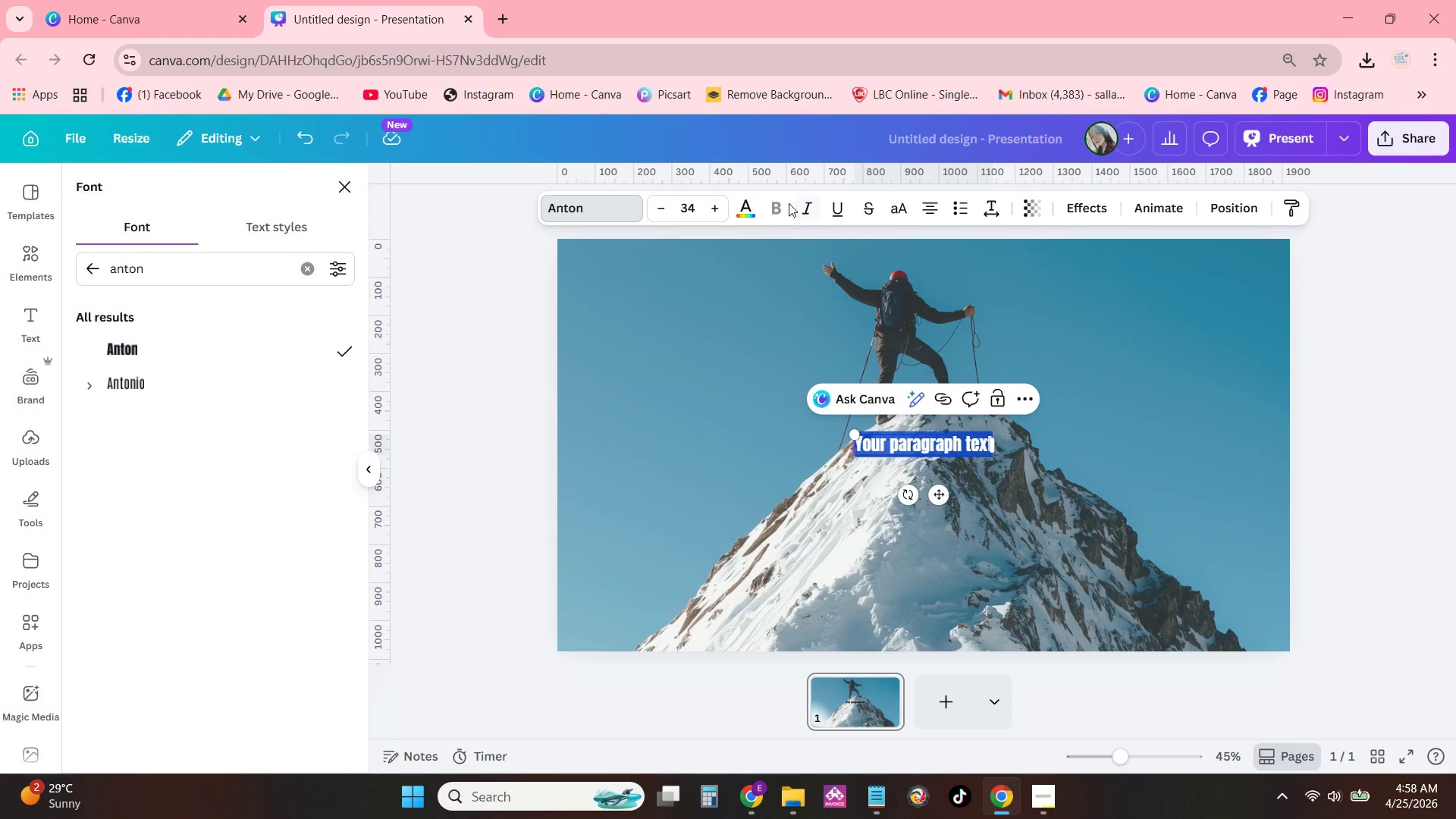 
left_click([750, 202])
 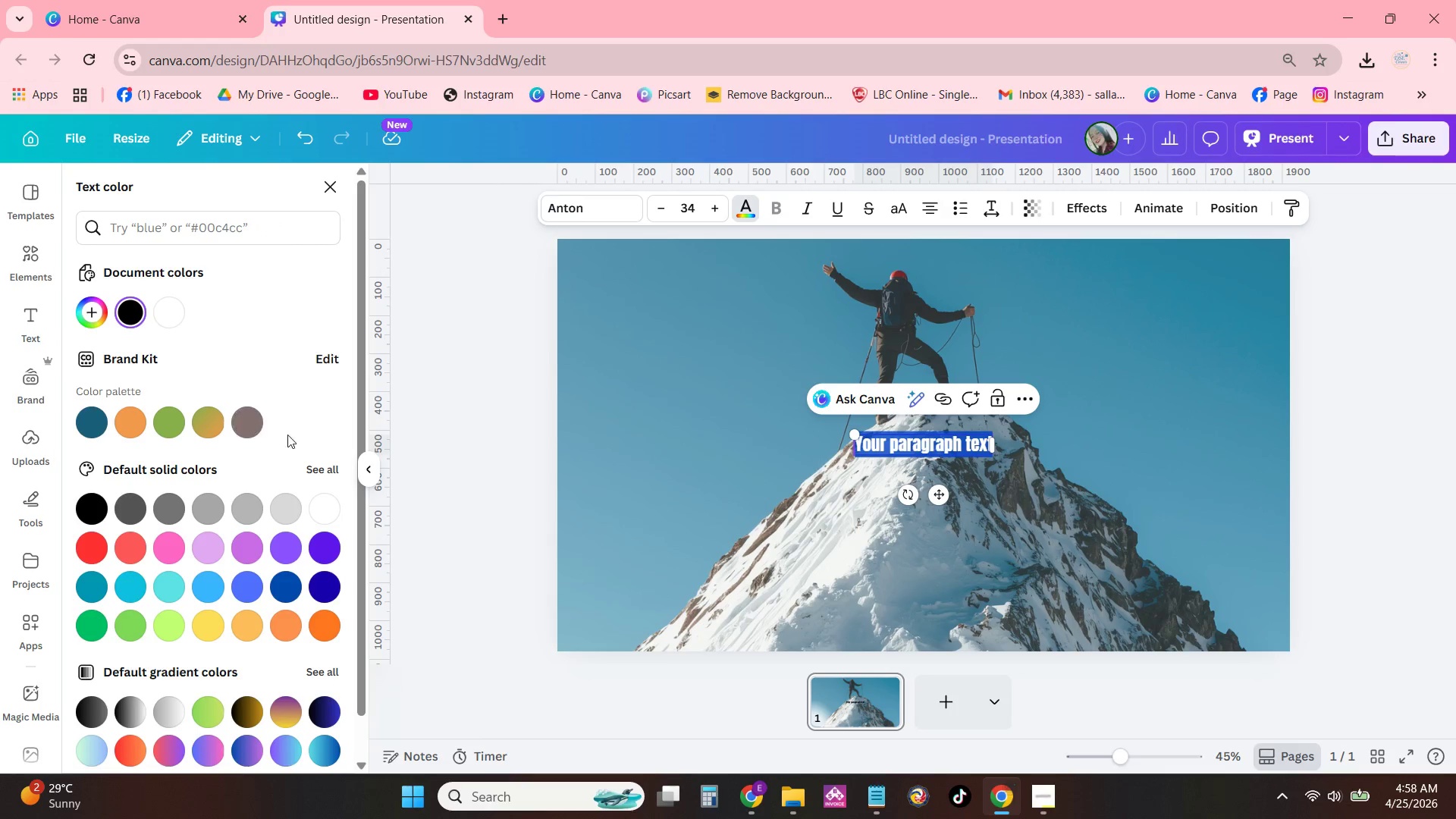 
left_click([328, 514])
 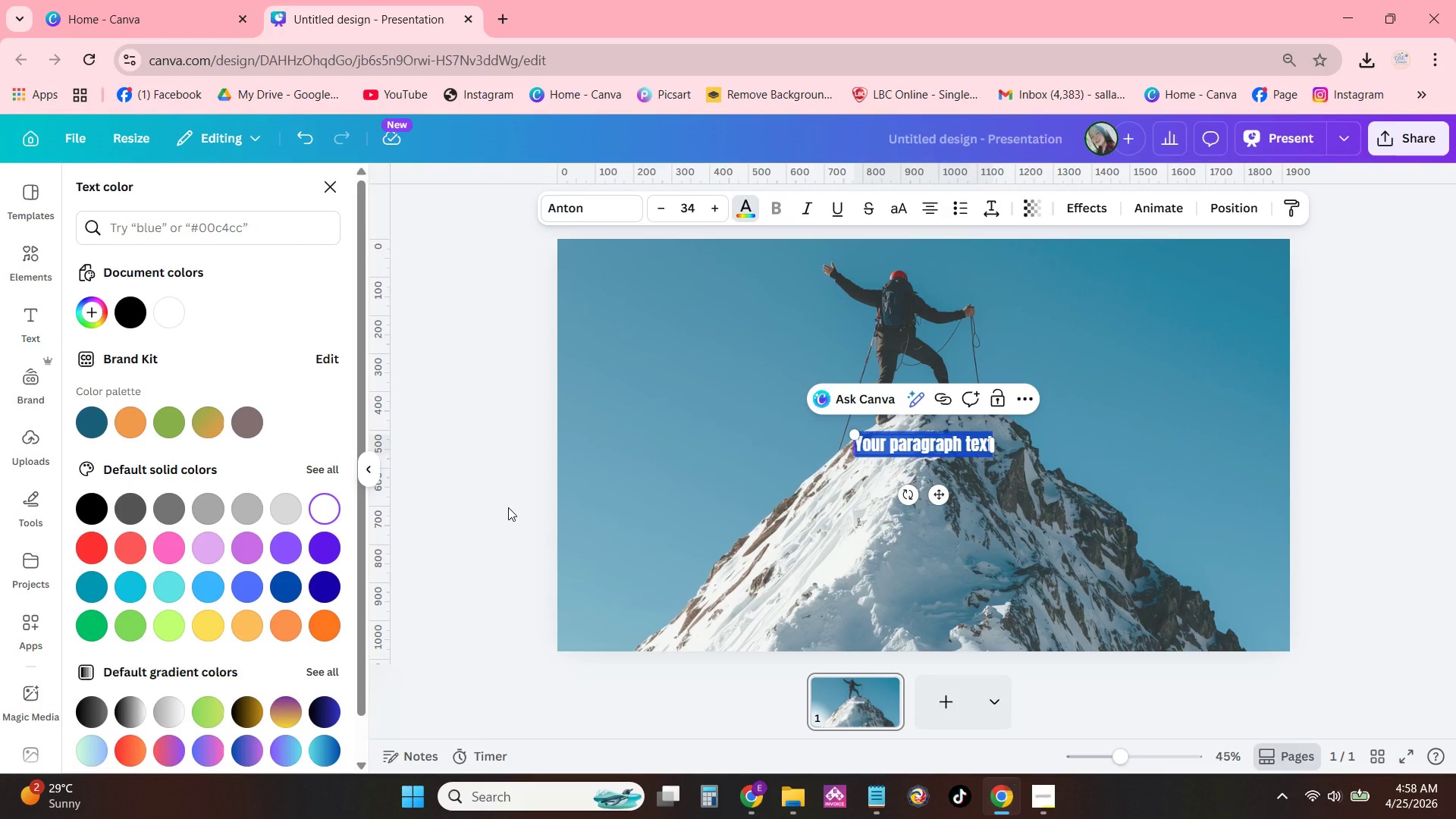 
type(2025 ANNUAL)
 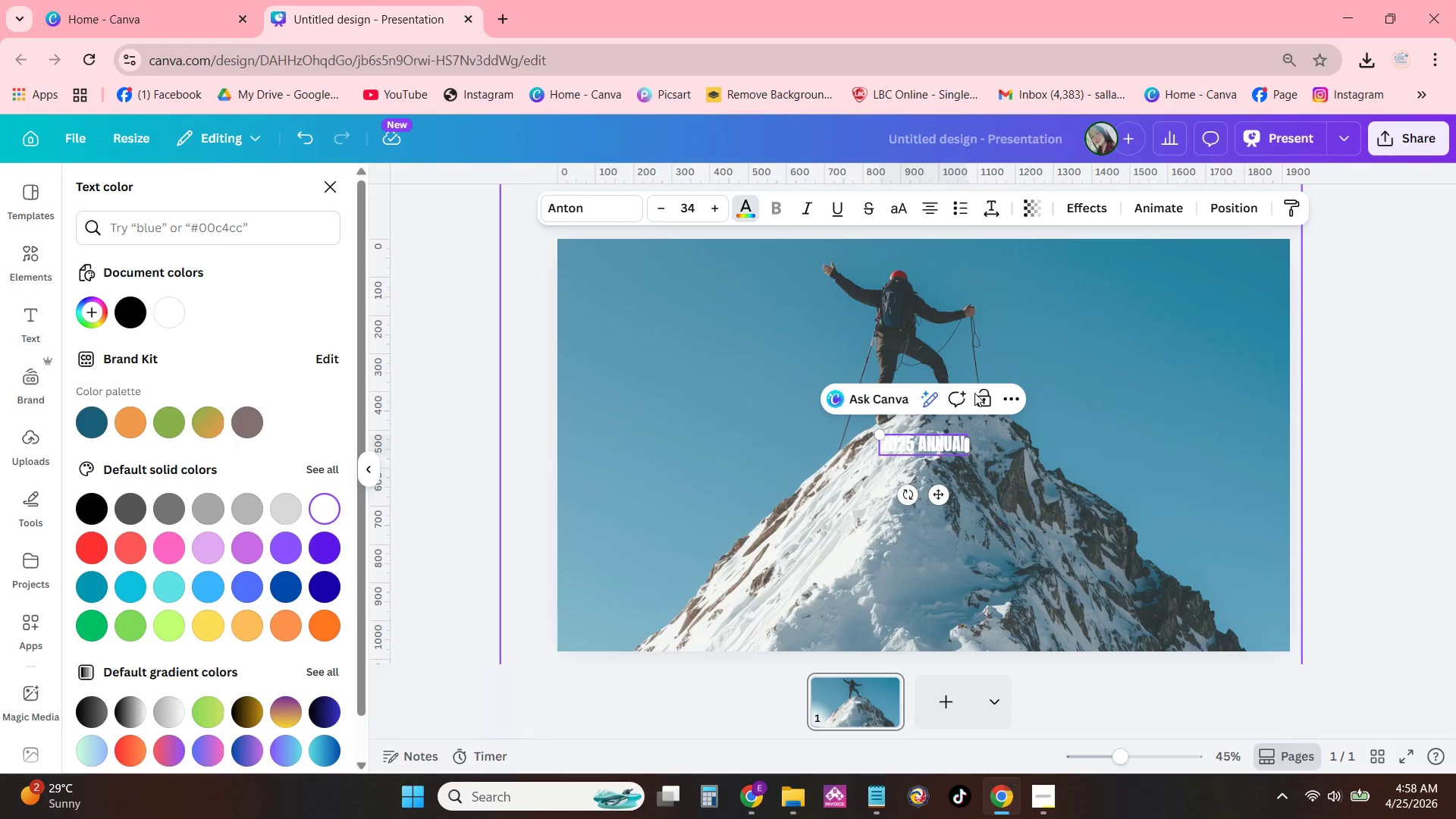 
left_click([1134, 489])
 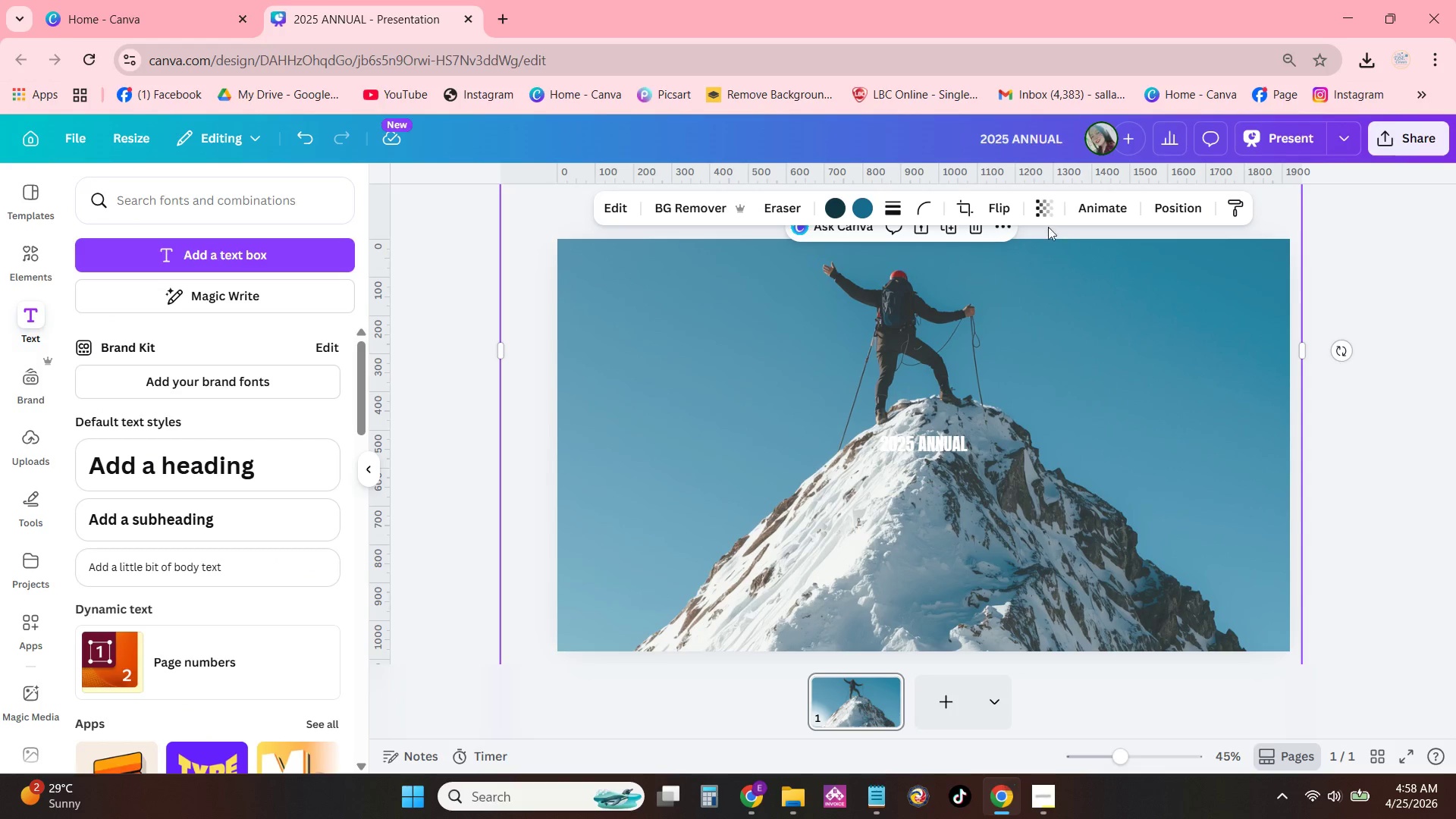 
left_click([1038, 208])
 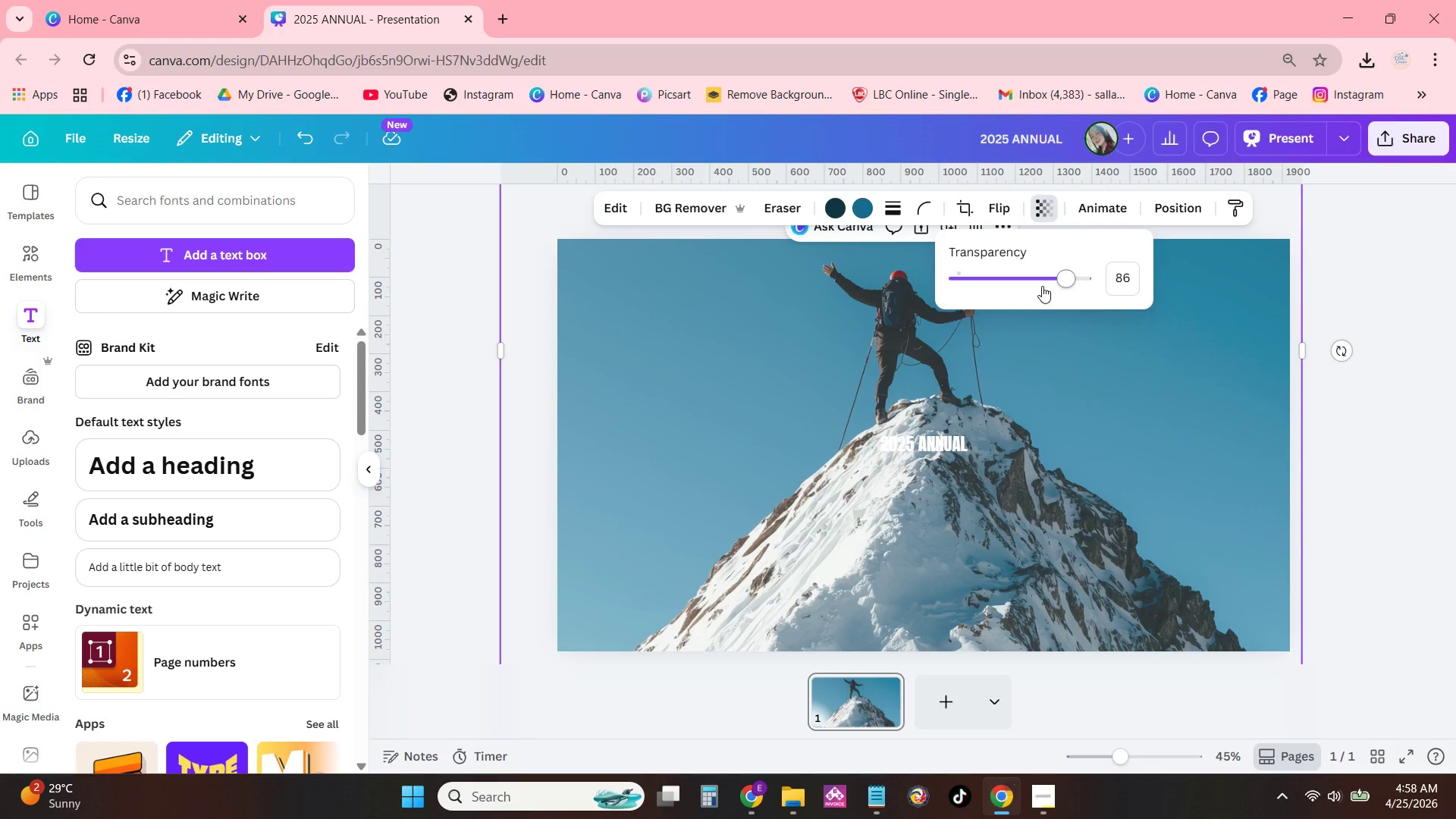 
left_click_drag(start_coordinate=[1062, 274], to_coordinate=[1118, 282])
 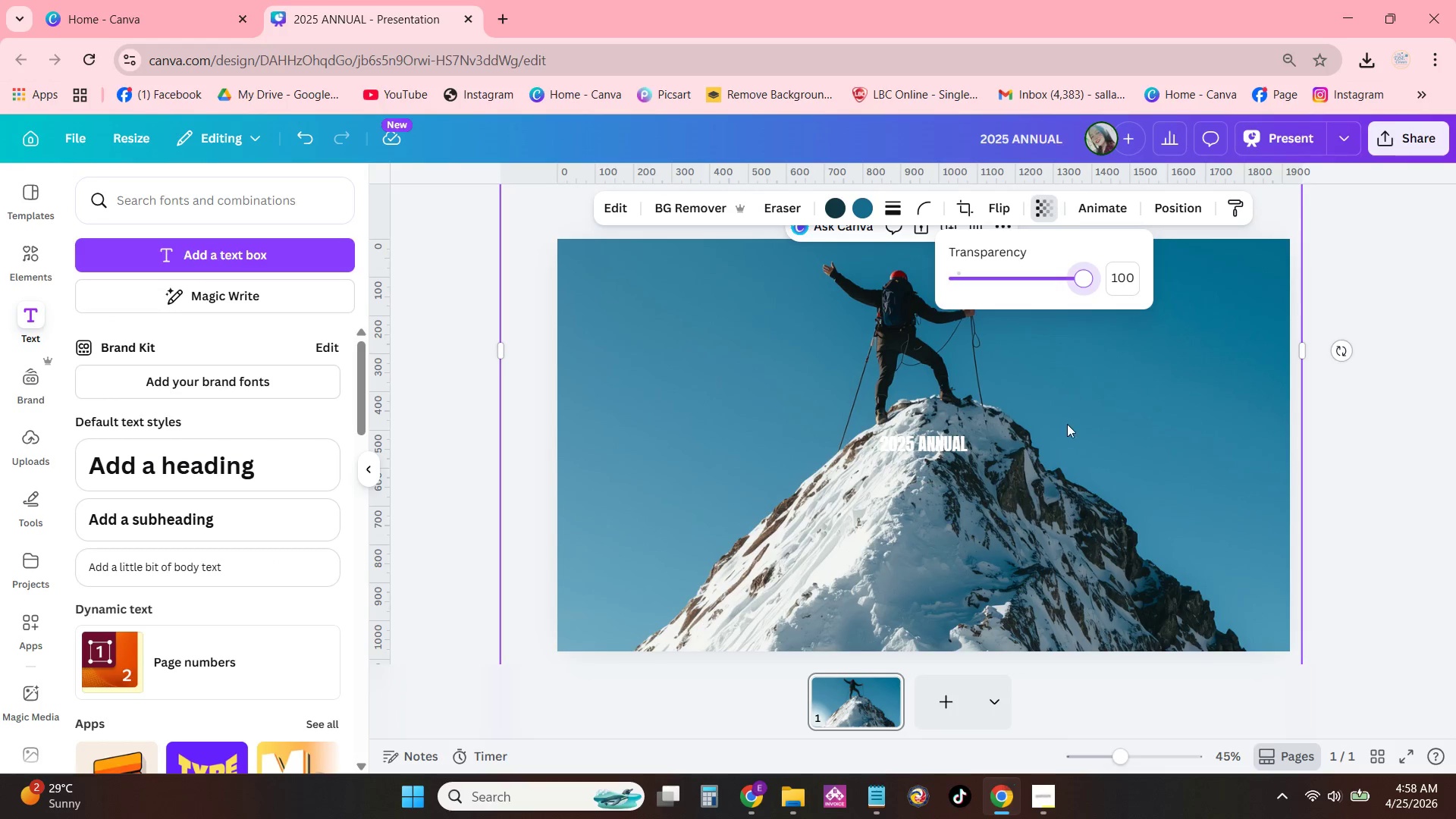 
left_click([1068, 425])
 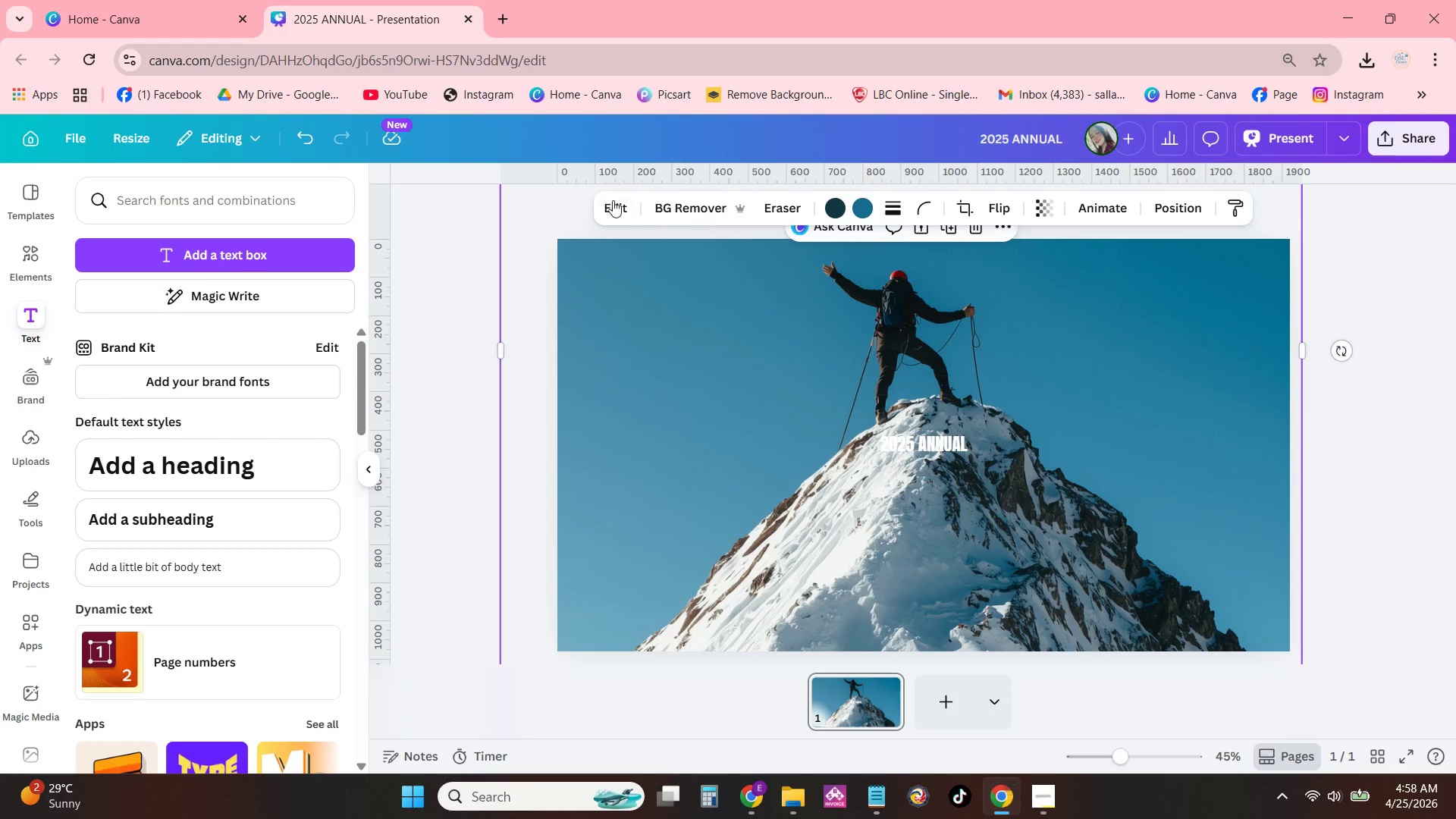 
left_click([607, 200])
 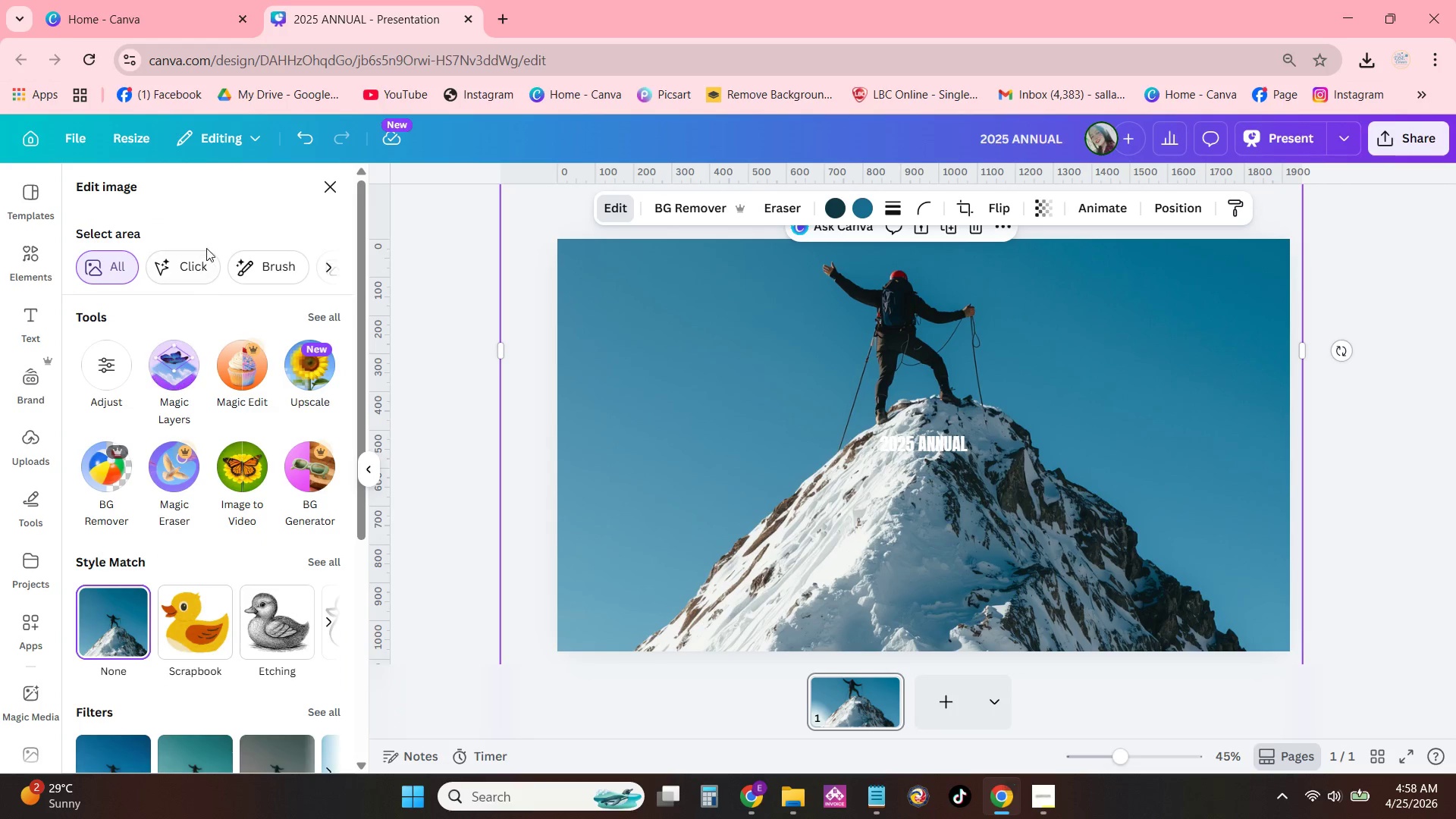 
left_click([92, 353])
 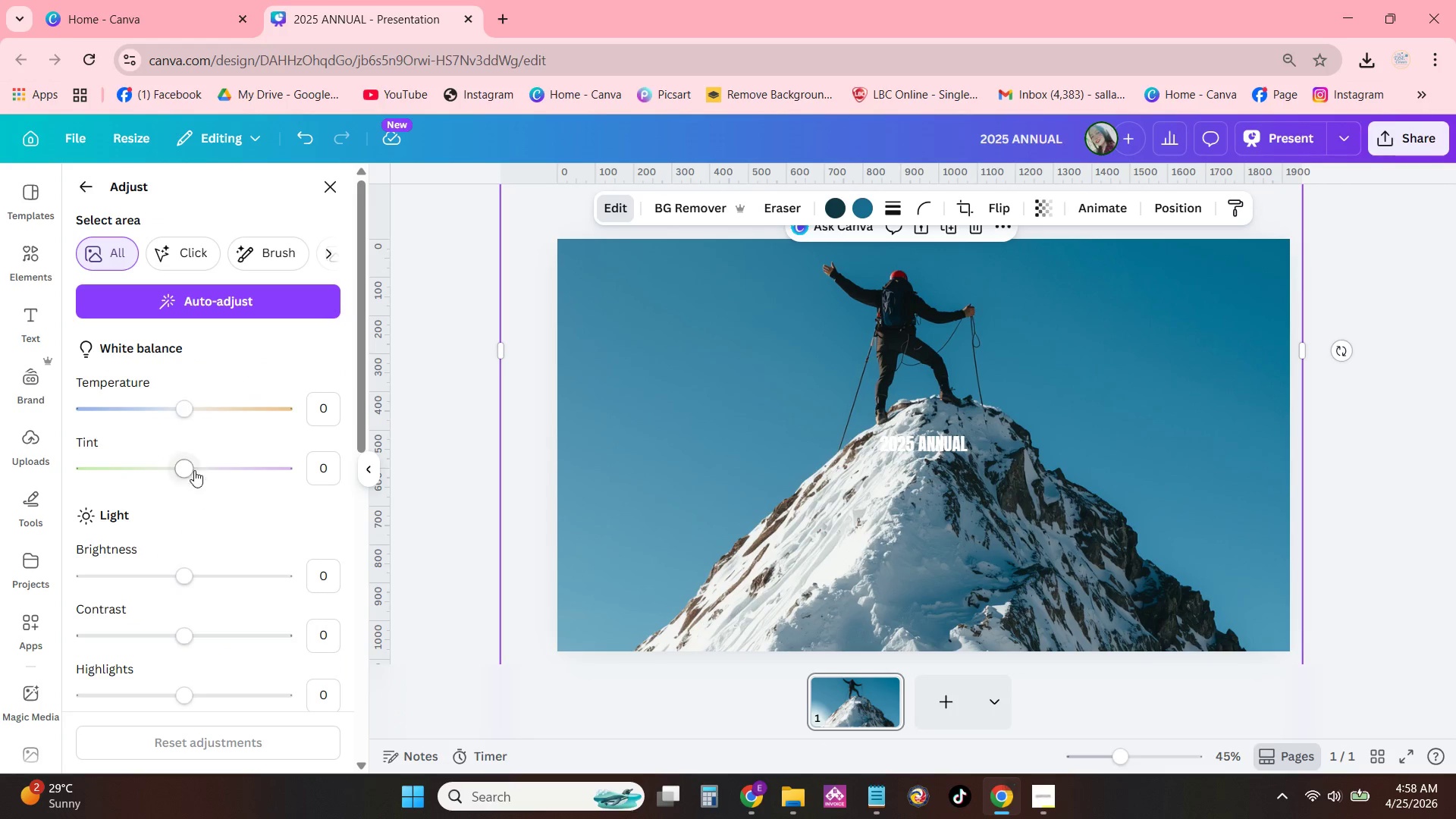 
scroll: coordinate [211, 475], scroll_direction: down, amount: 1.0
 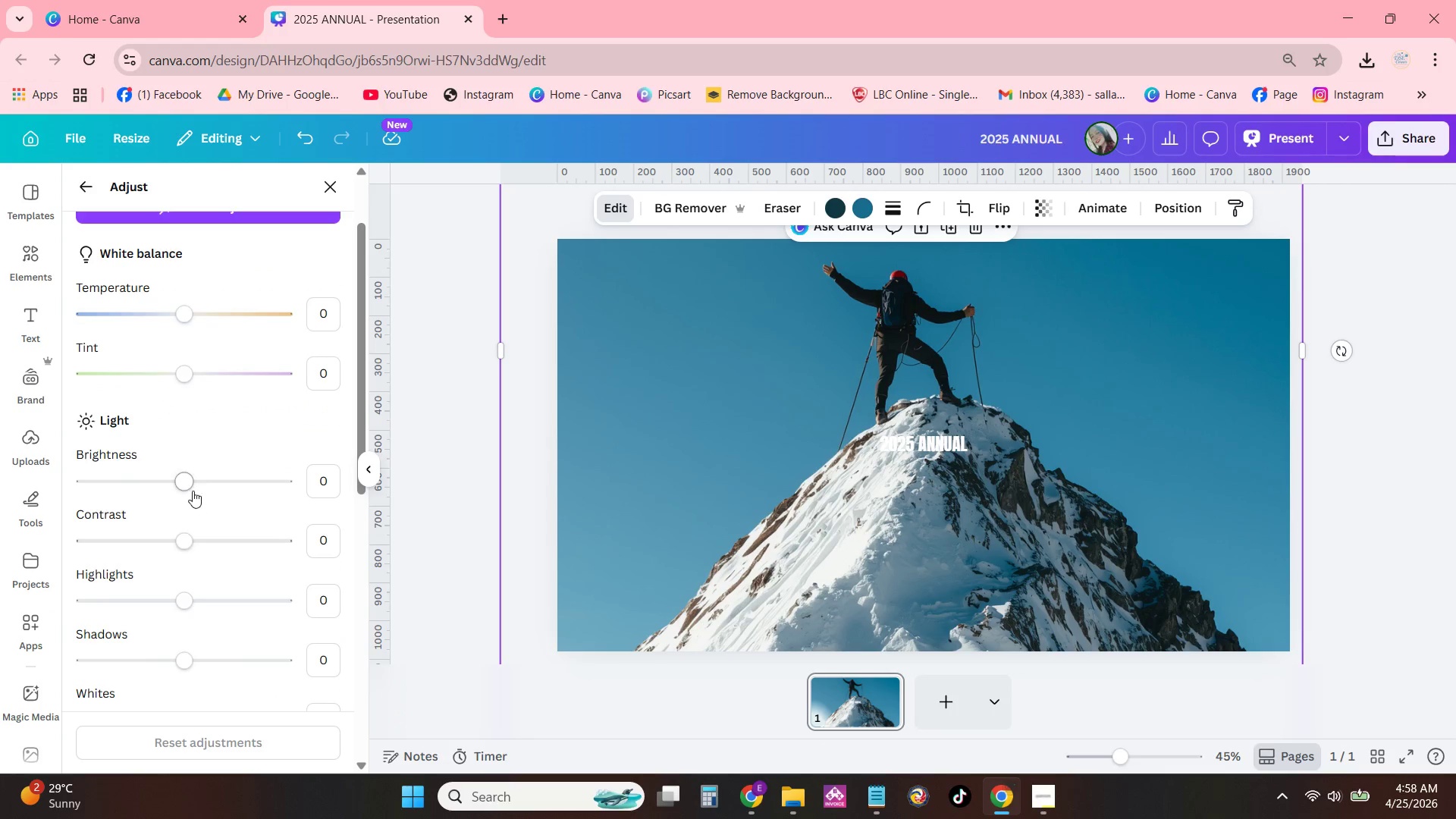 
left_click_drag(start_coordinate=[188, 485], to_coordinate=[127, 485])
 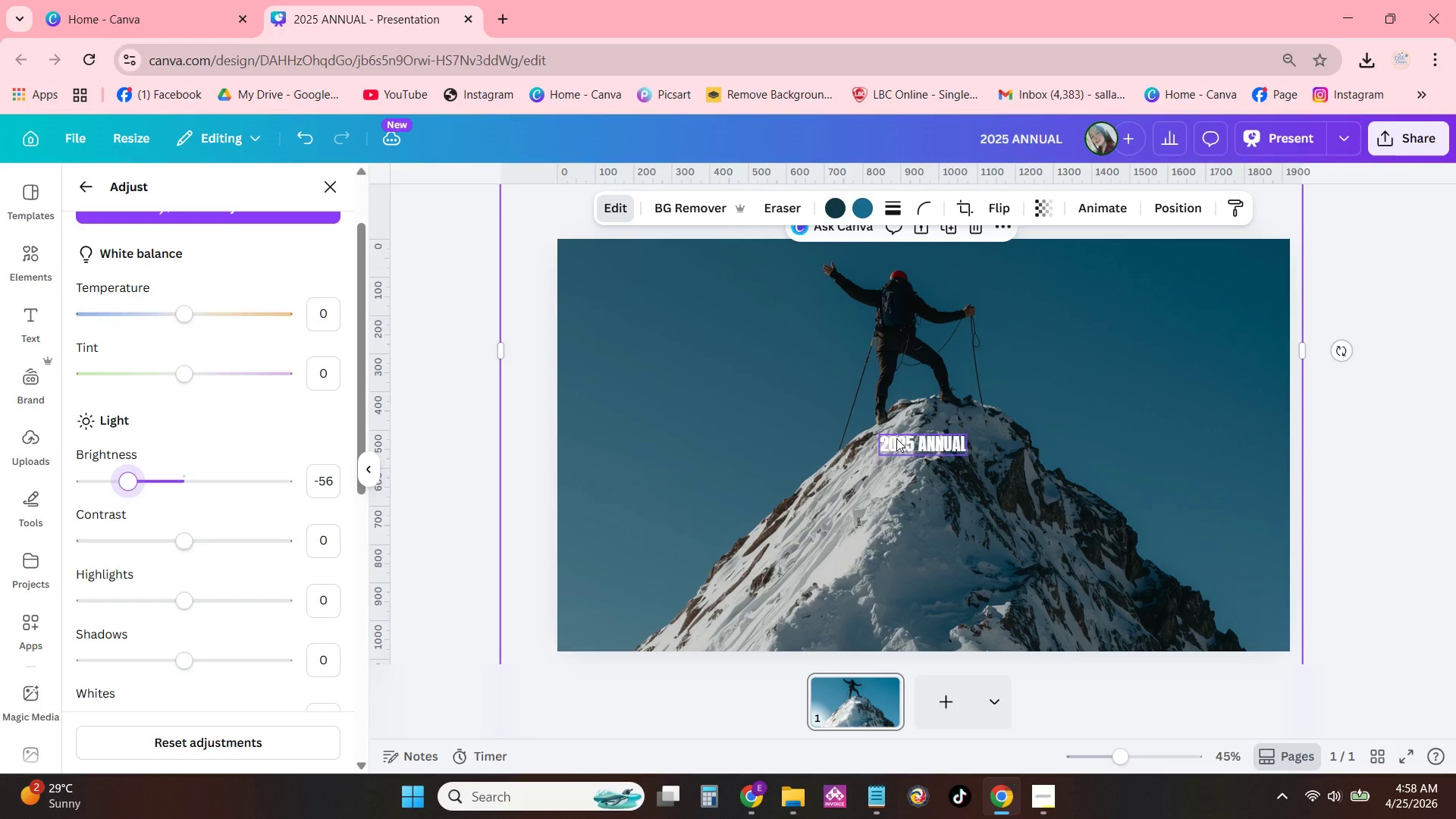 
left_click([896, 438])
 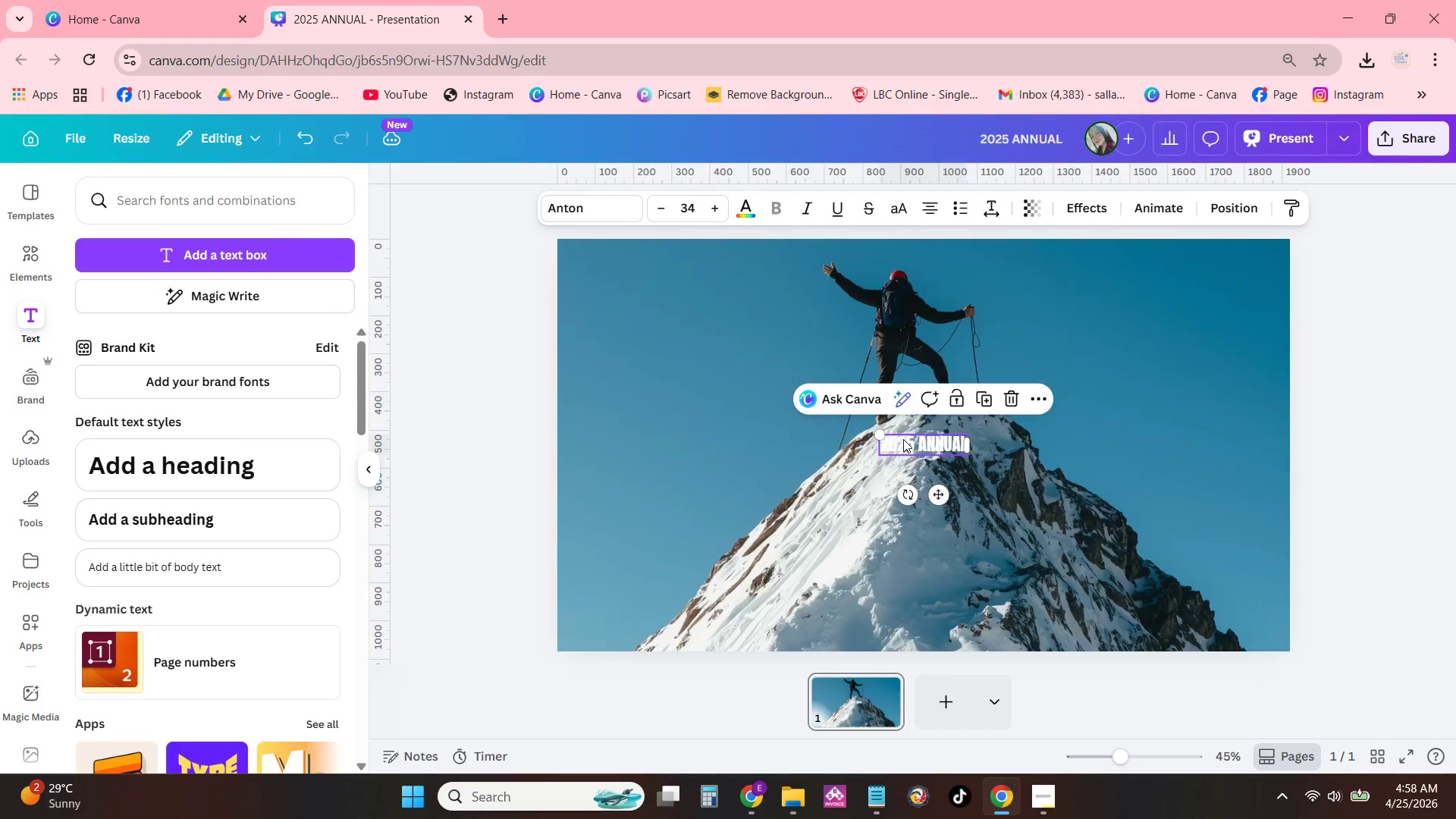 
left_click_drag(start_coordinate=[903, 439], to_coordinate=[689, 416])
 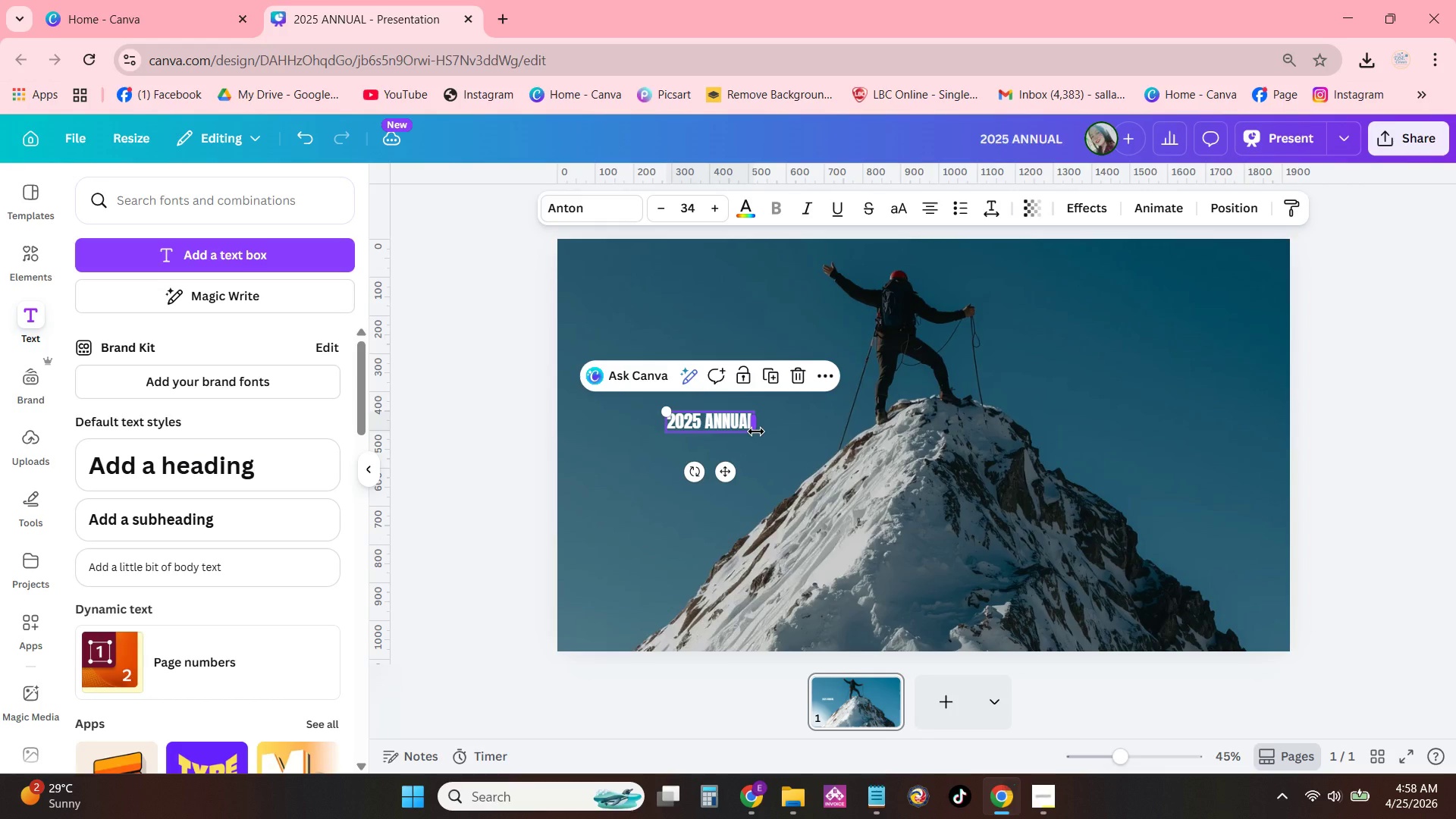 
left_click_drag(start_coordinate=[755, 431], to_coordinate=[803, 466])
 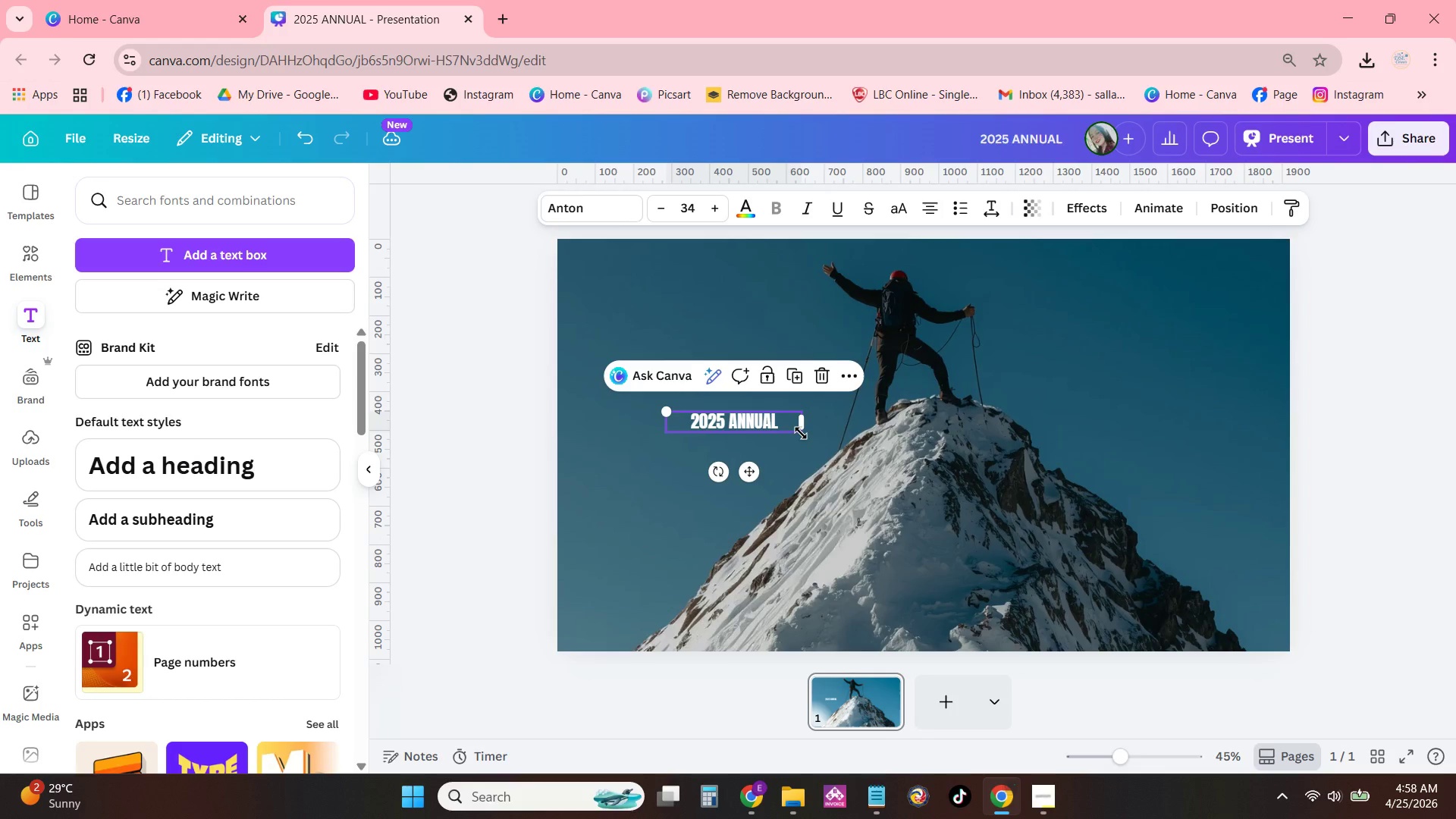 
left_click_drag(start_coordinate=[801, 433], to_coordinate=[972, 537])
 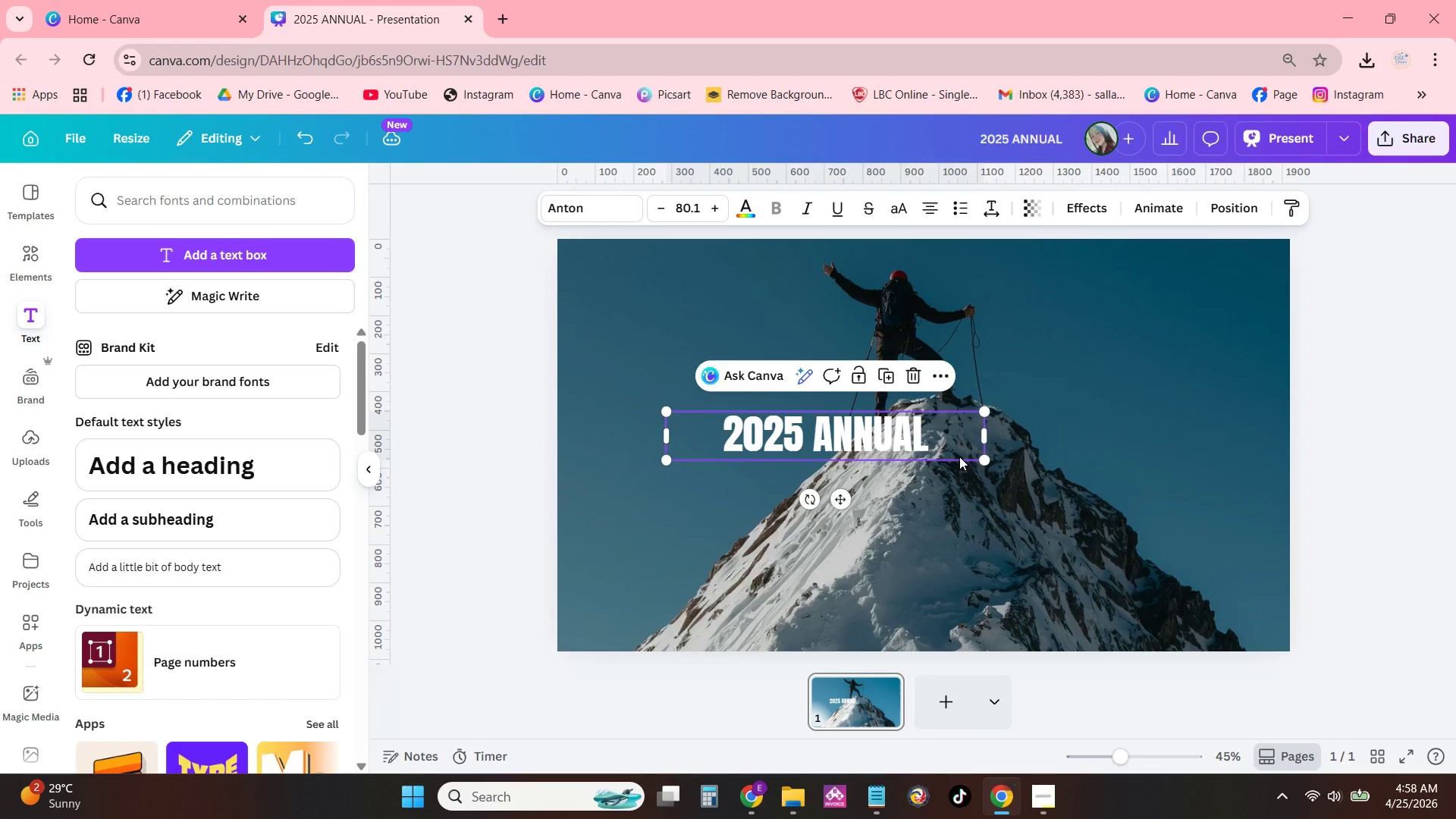 
left_click([959, 457])
 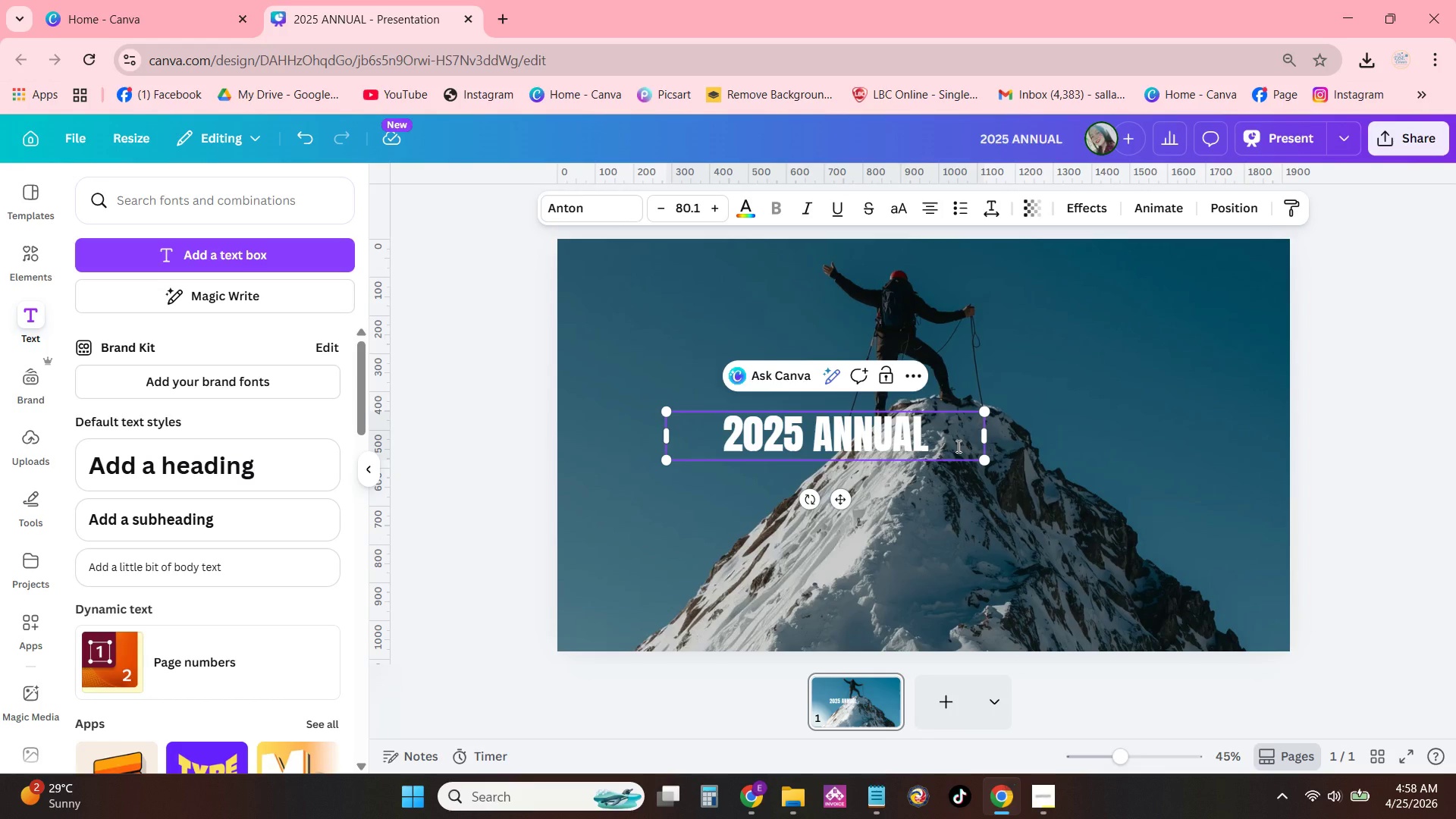 
key(NumpadEnter)
 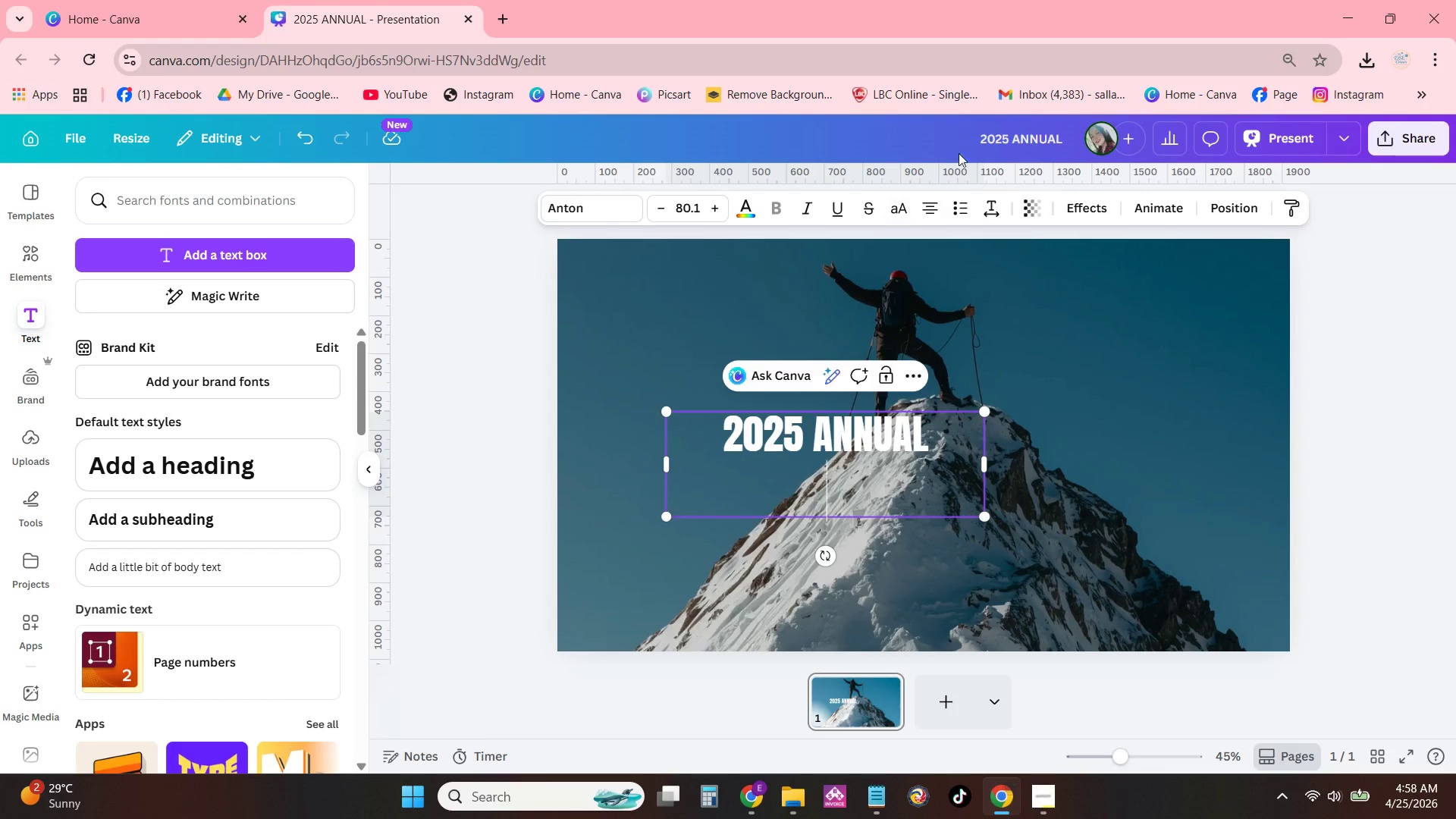 
double_click([937, 199])
 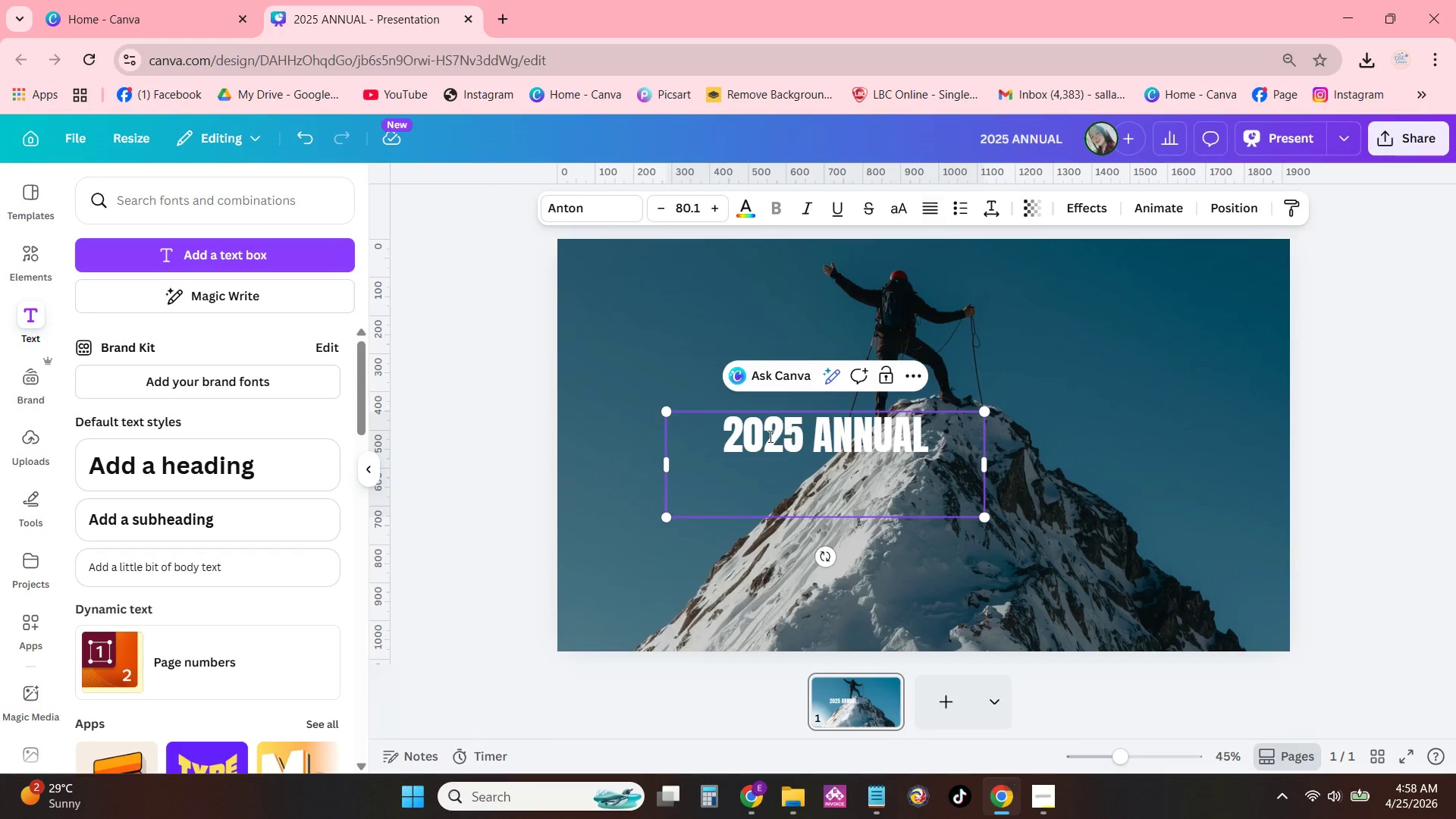 
left_click_drag(start_coordinate=[704, 445], to_coordinate=[941, 513])
 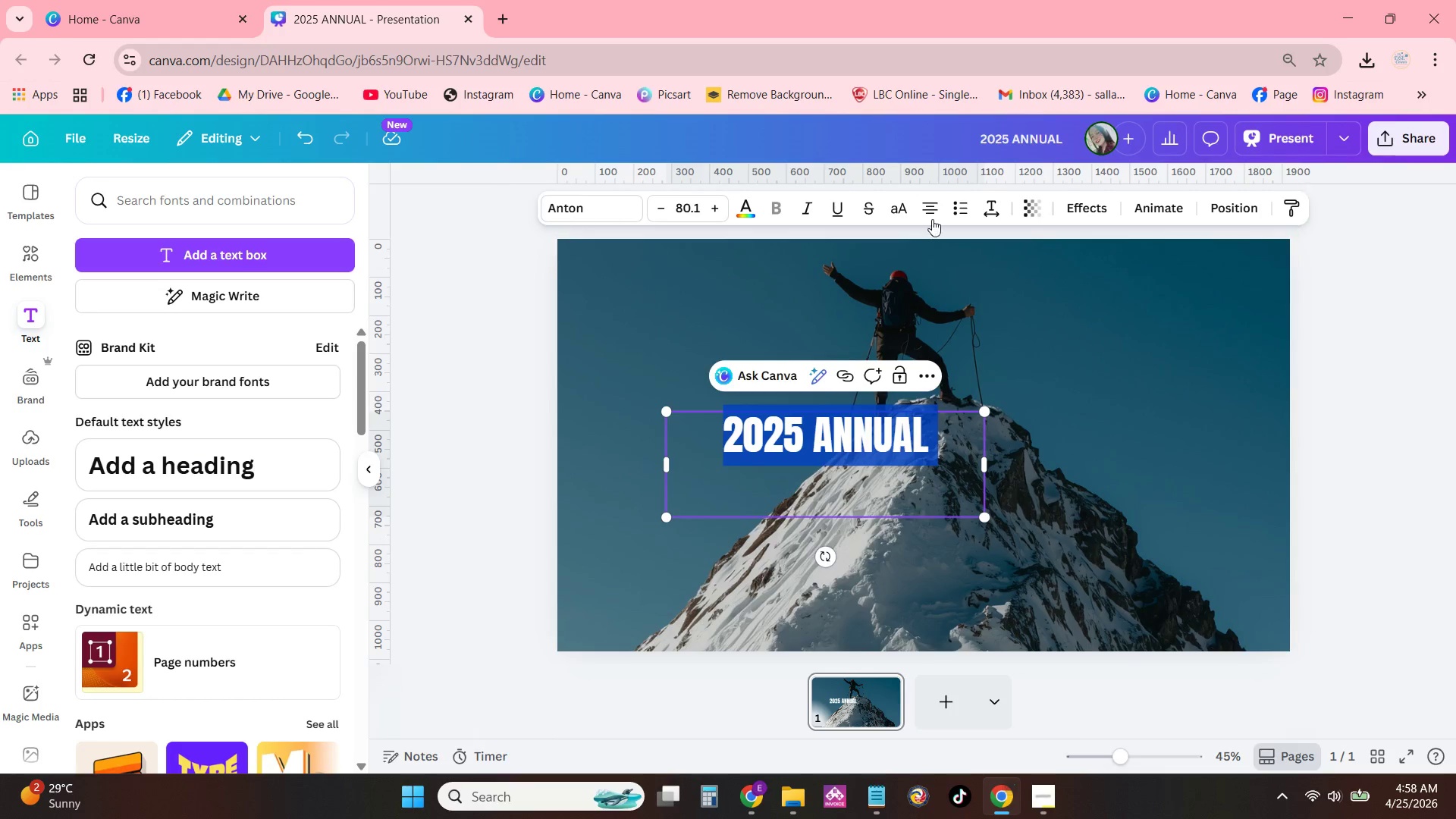 
left_click([932, 218])
 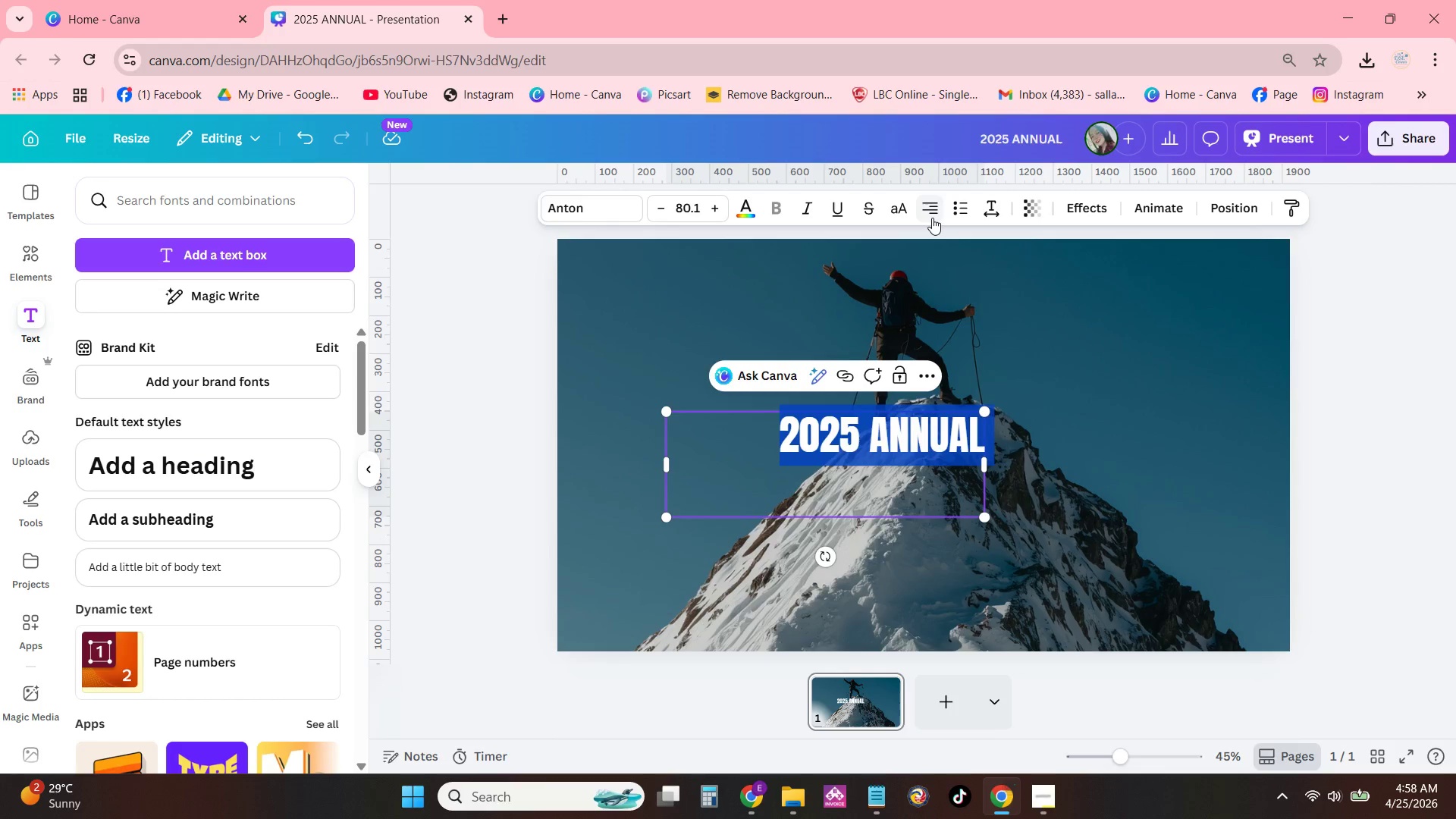 
left_click([932, 218])
 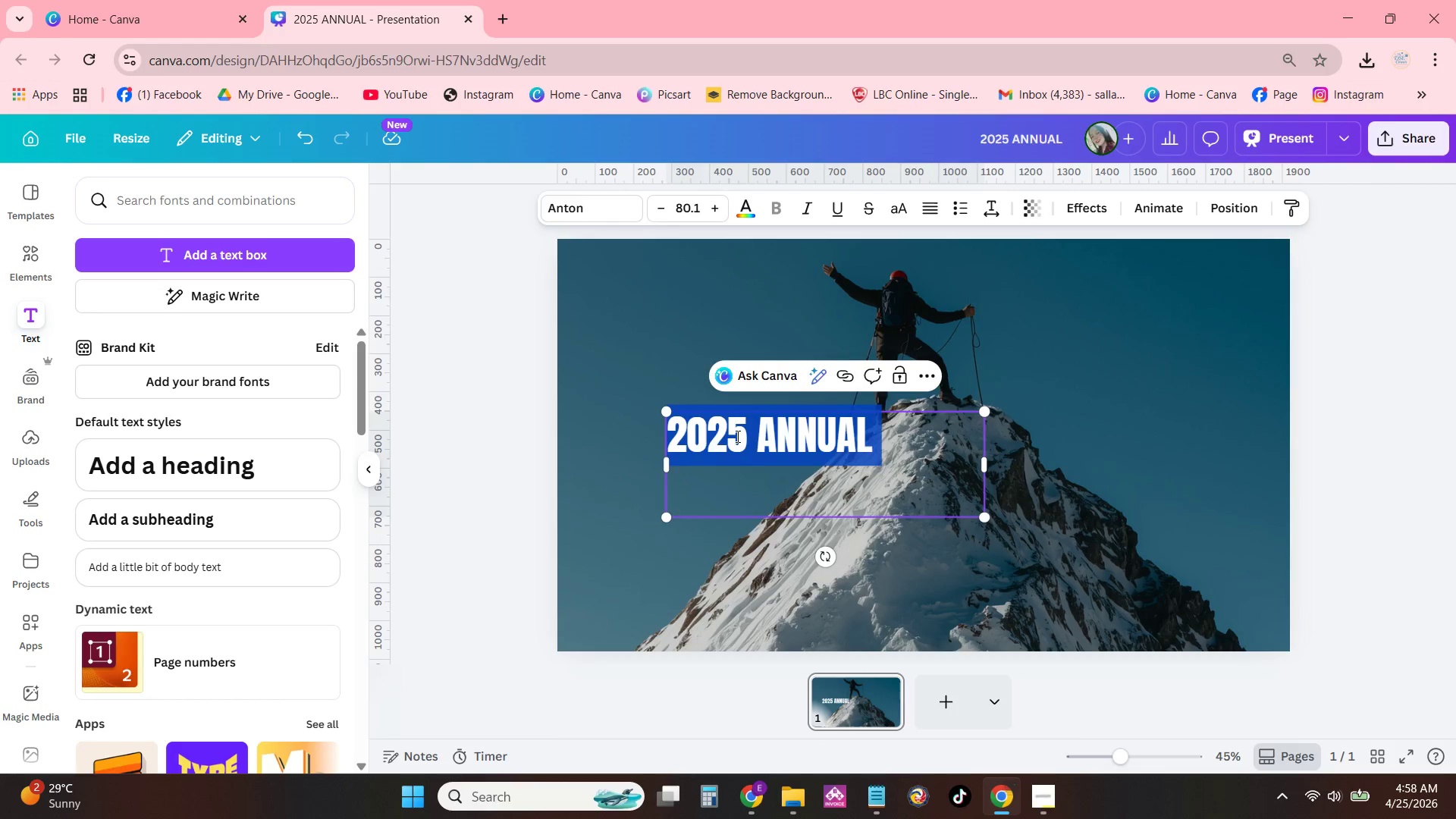 
left_click([768, 507])
 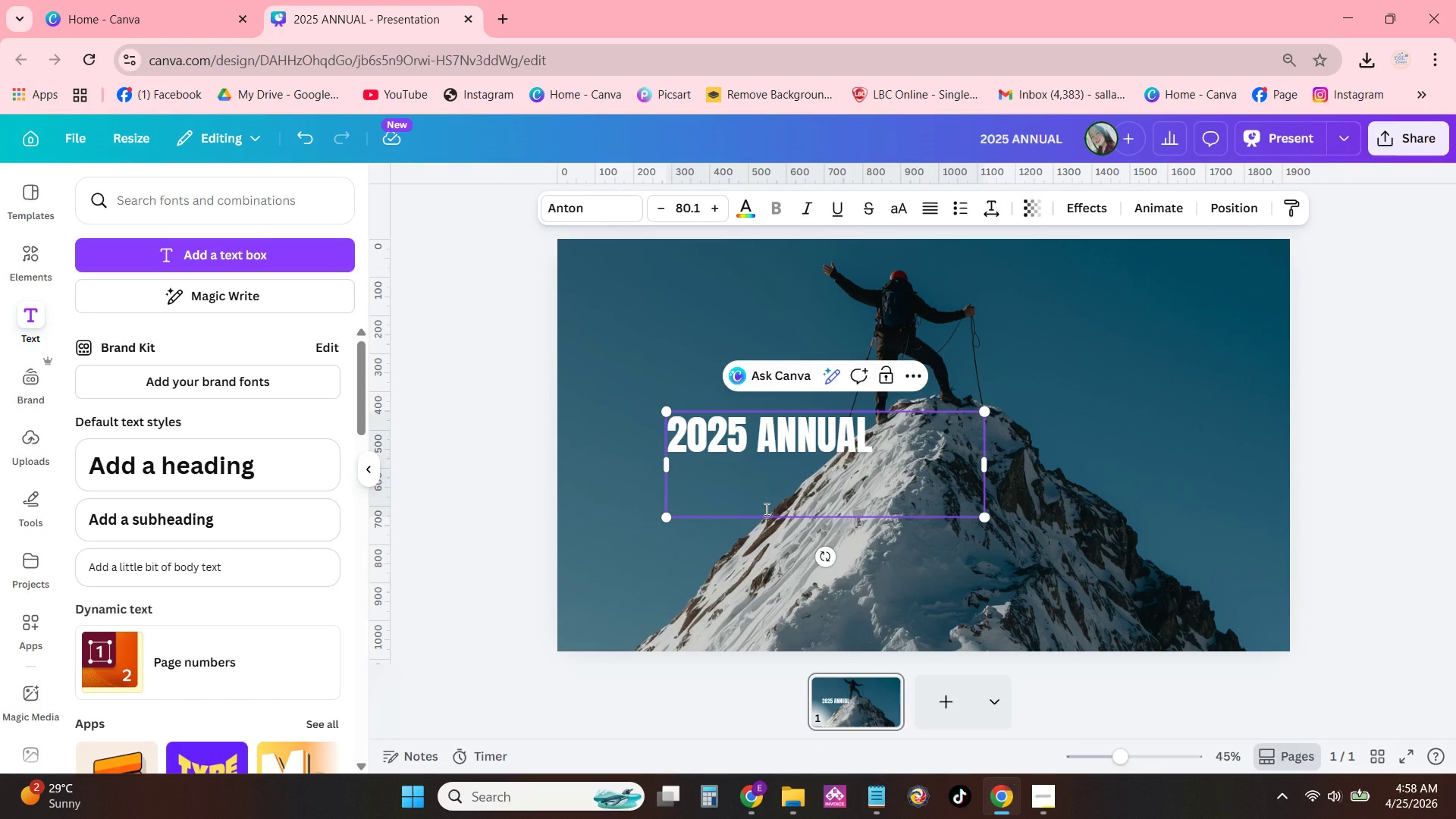 
type(IMPACT REPORT)
 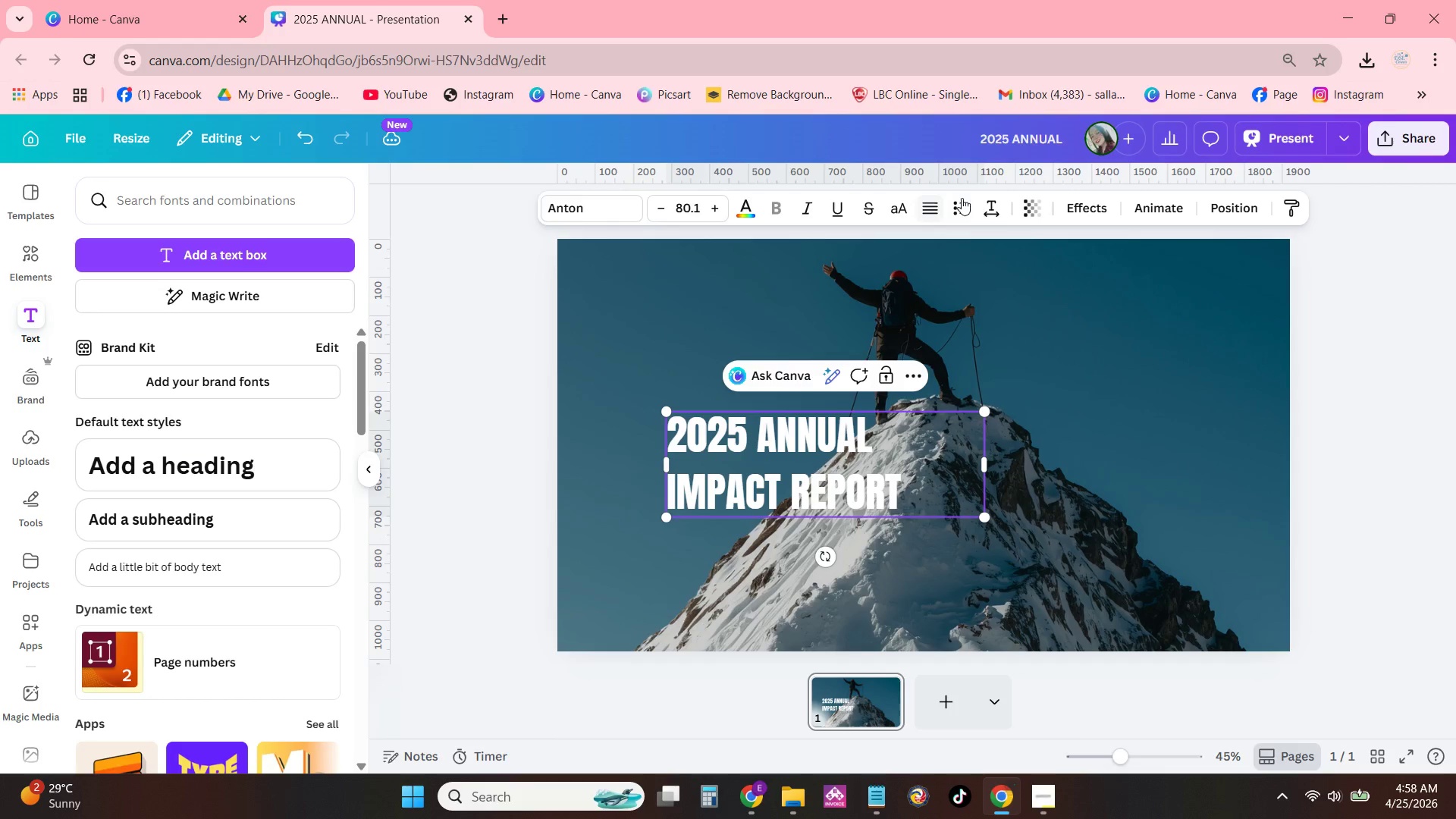 
left_click([987, 201])
 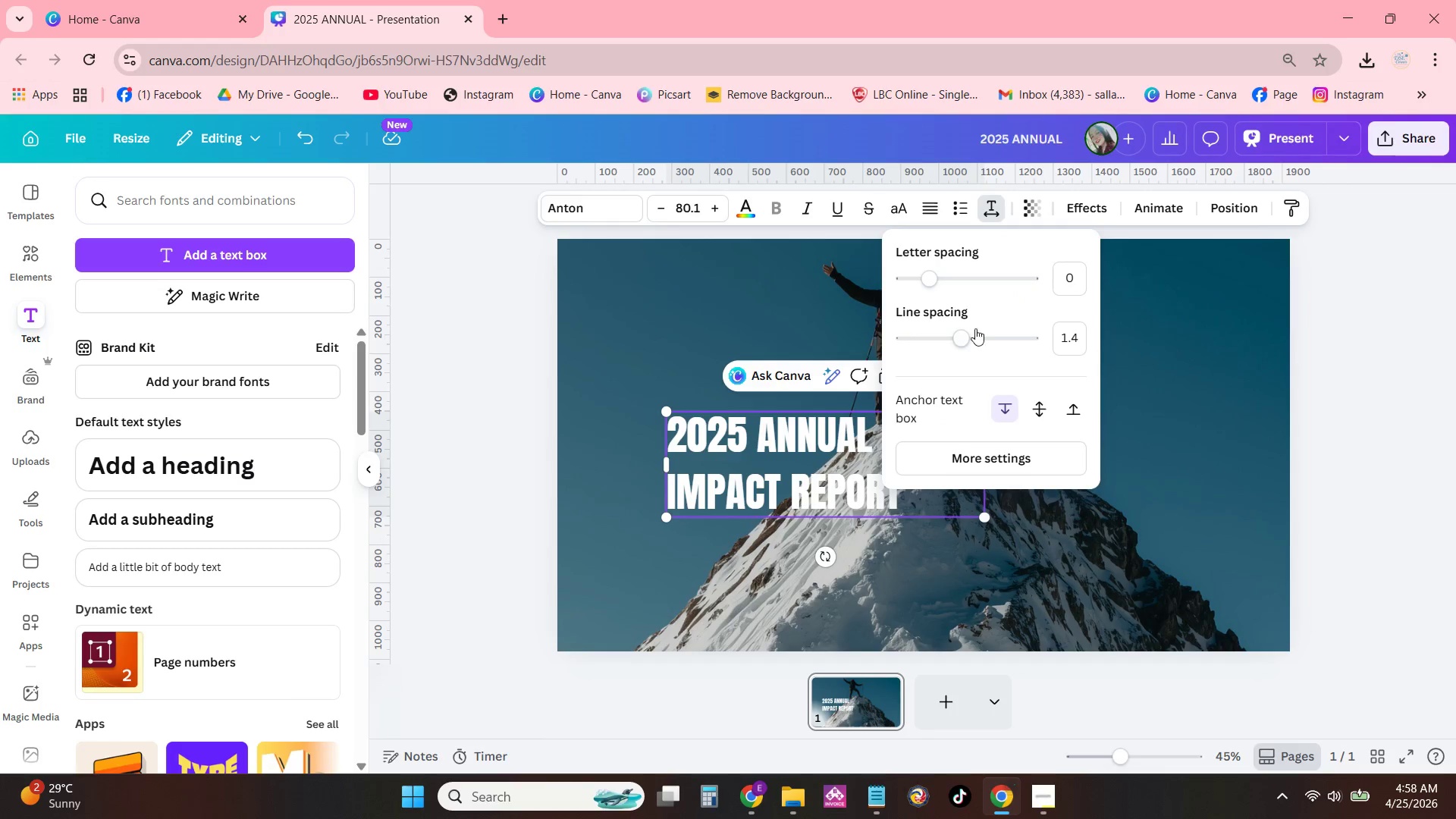 
left_click_drag(start_coordinate=[966, 339], to_coordinate=[923, 343])
 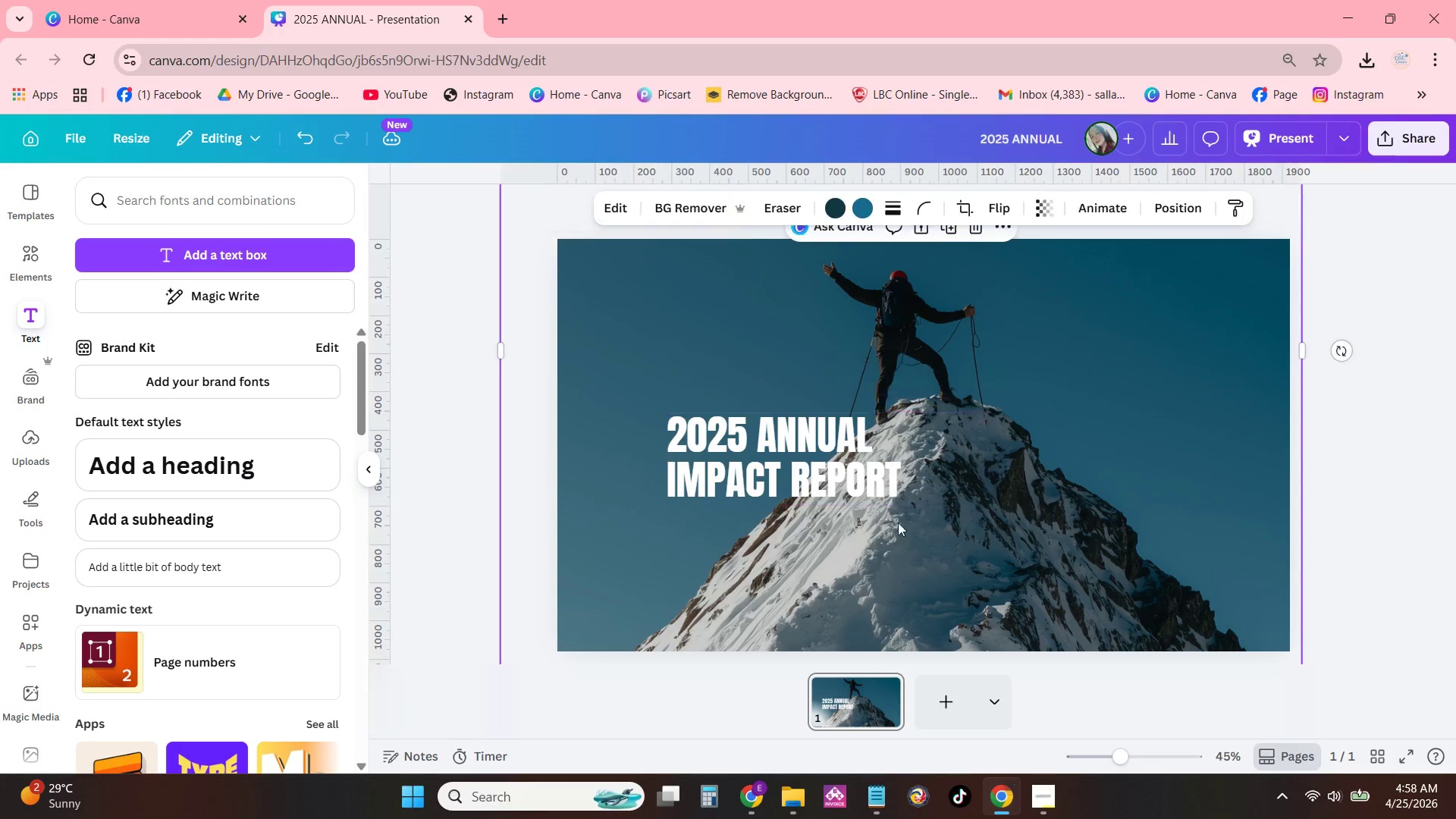 
double_click([880, 475])
 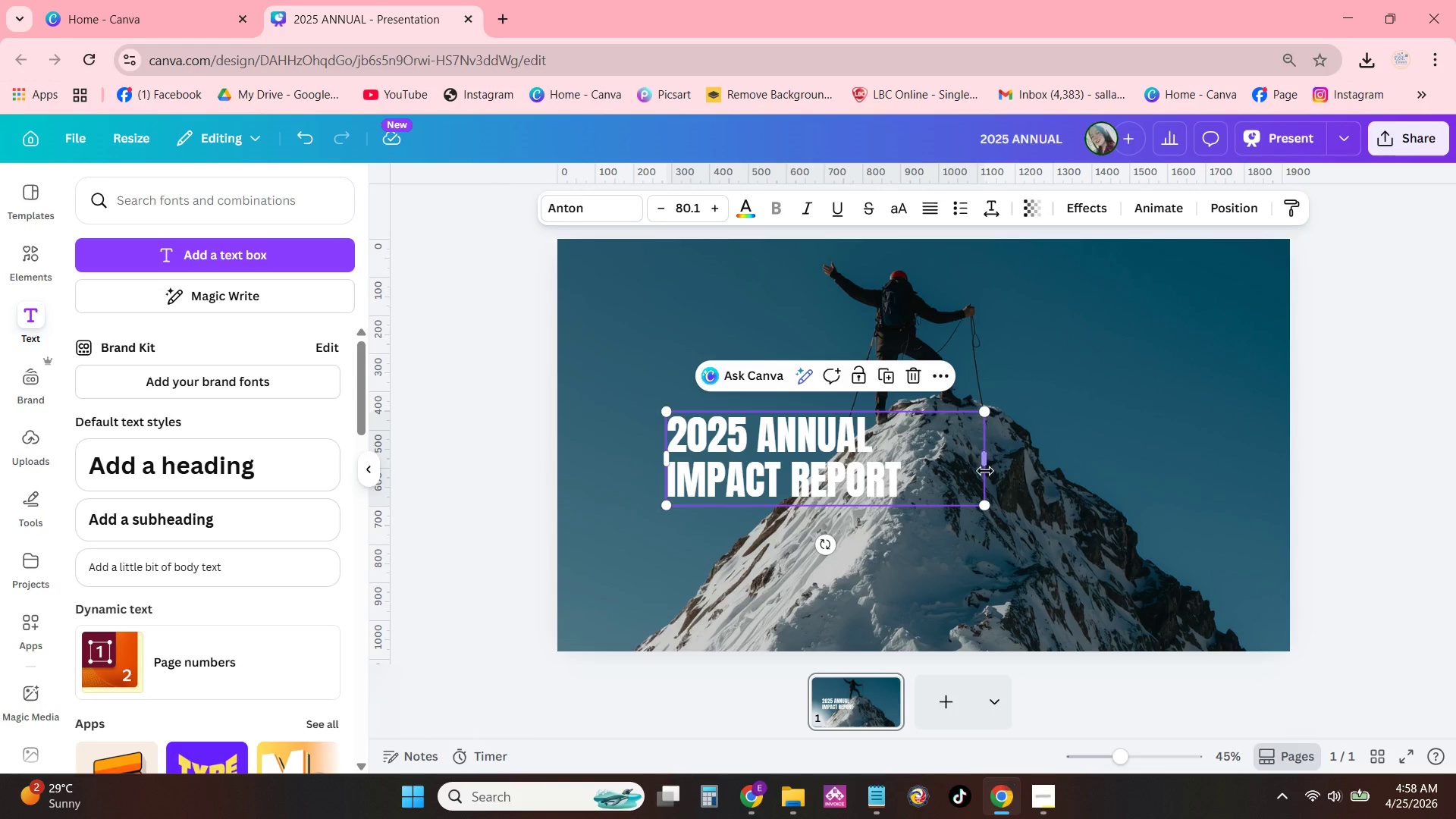 
left_click_drag(start_coordinate=[992, 466], to_coordinate=[938, 466])
 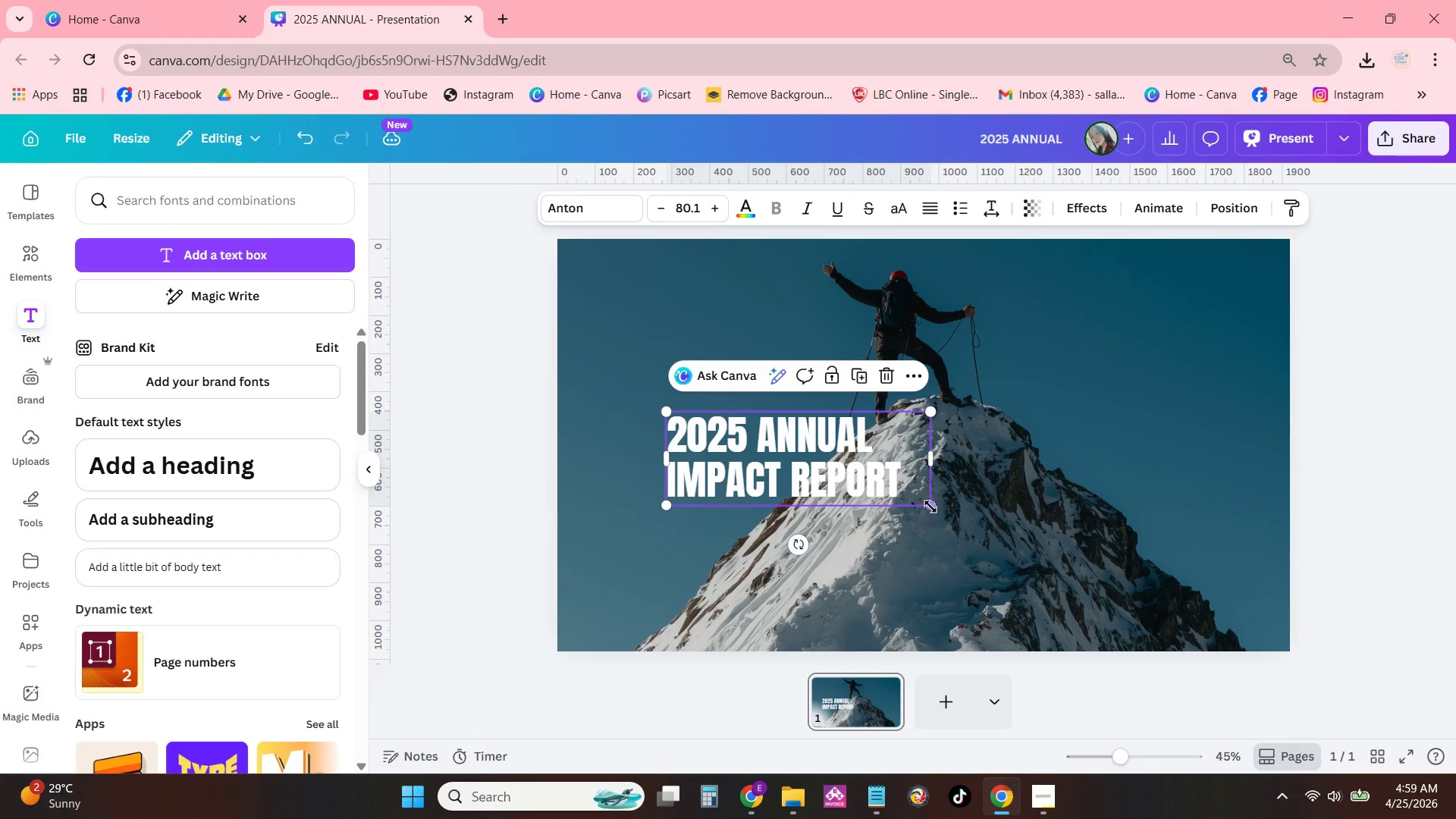 
left_click_drag(start_coordinate=[931, 507], to_coordinate=[1033, 569])
 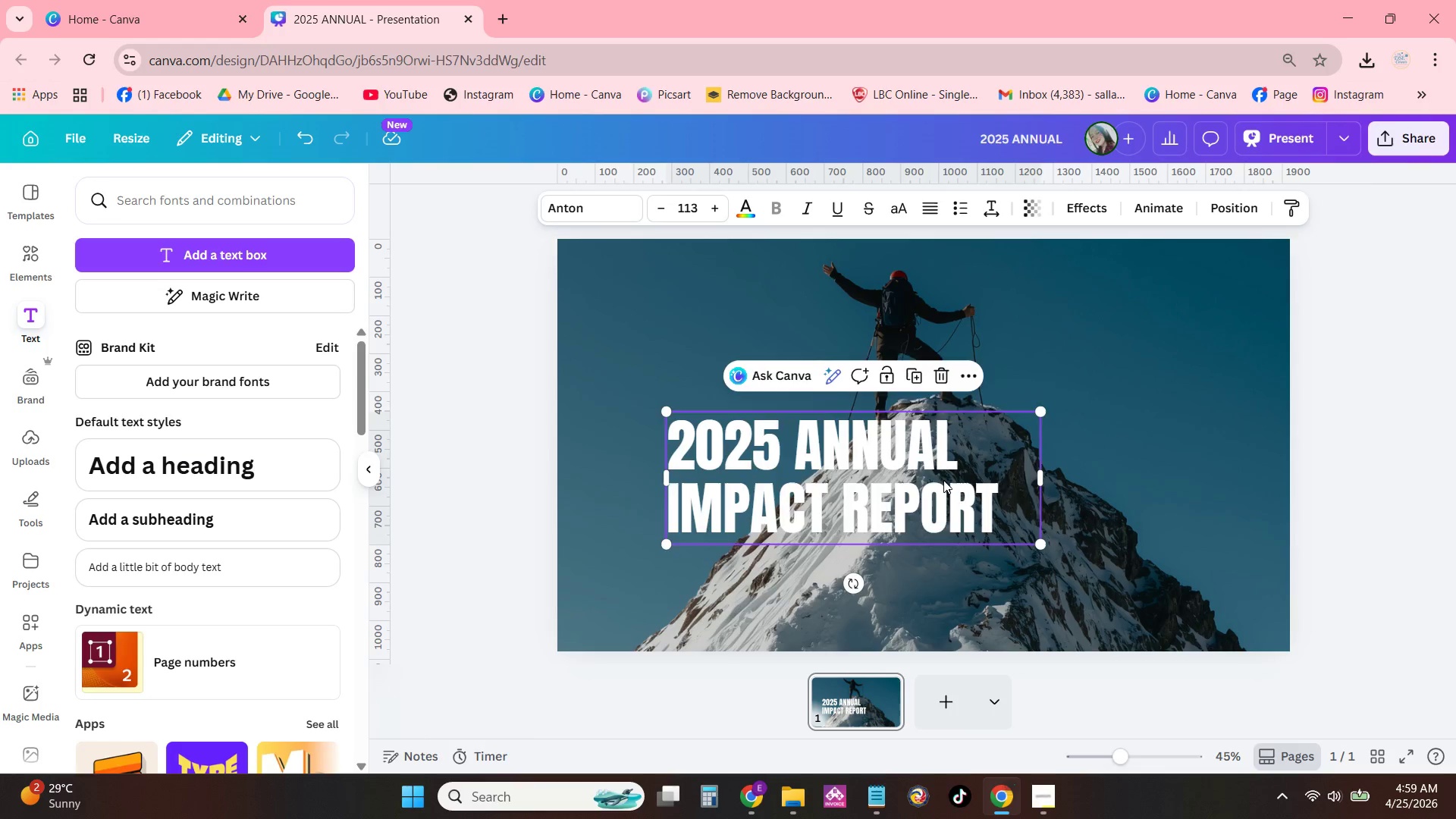 
left_click_drag(start_coordinate=[943, 479], to_coordinate=[924, 487])
 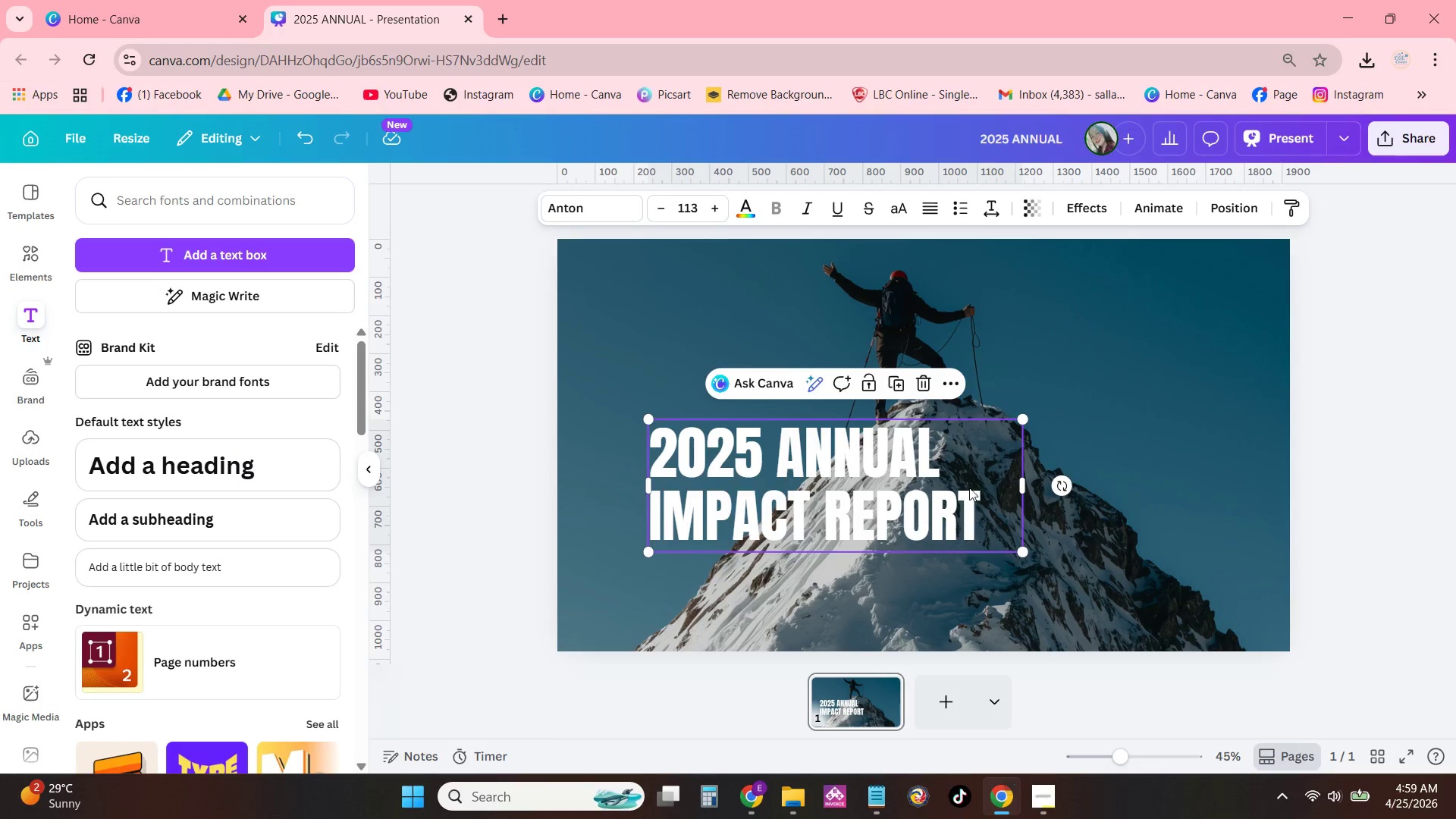 
left_click([1054, 485])
 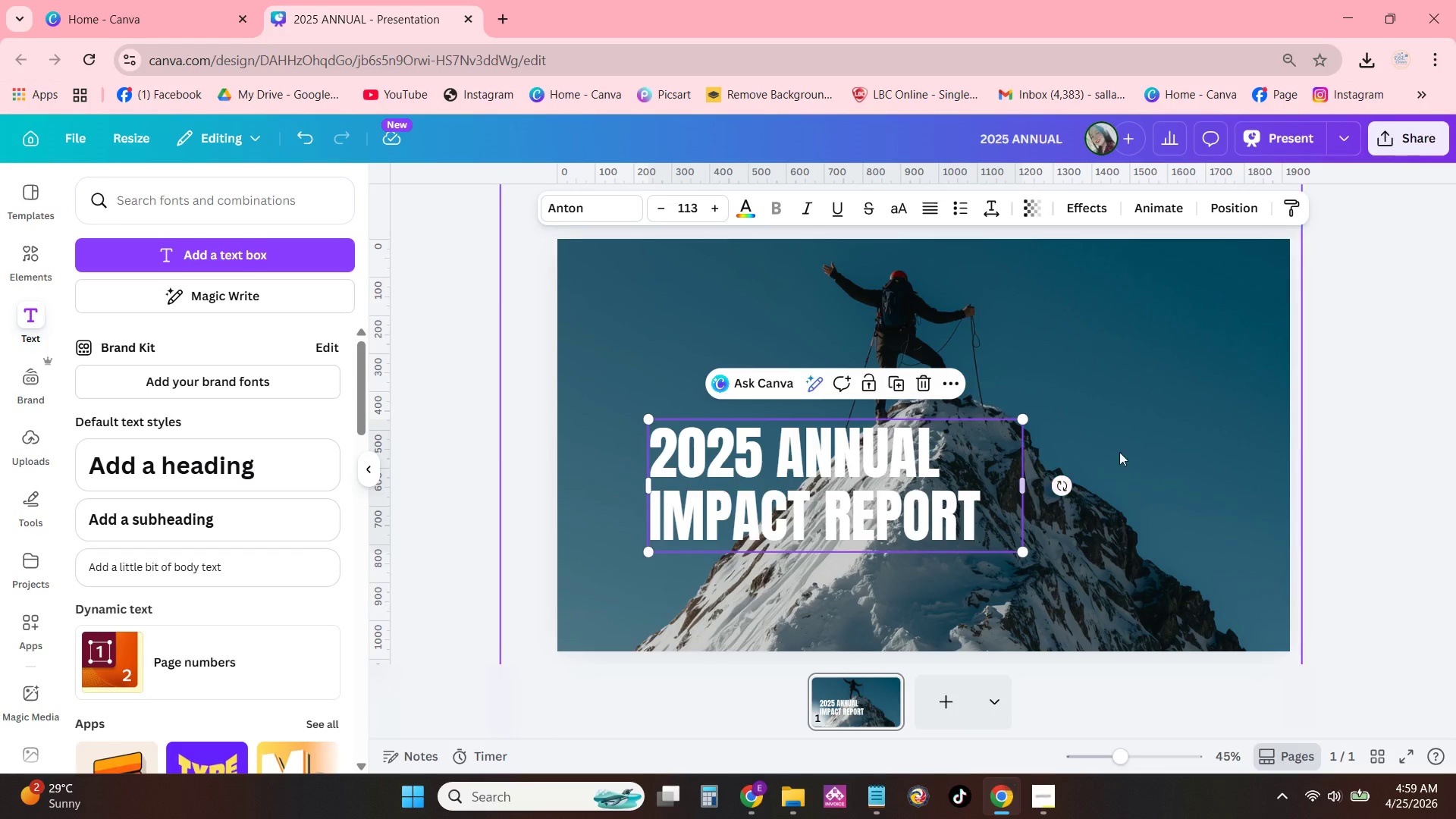 
left_click([1197, 421])
 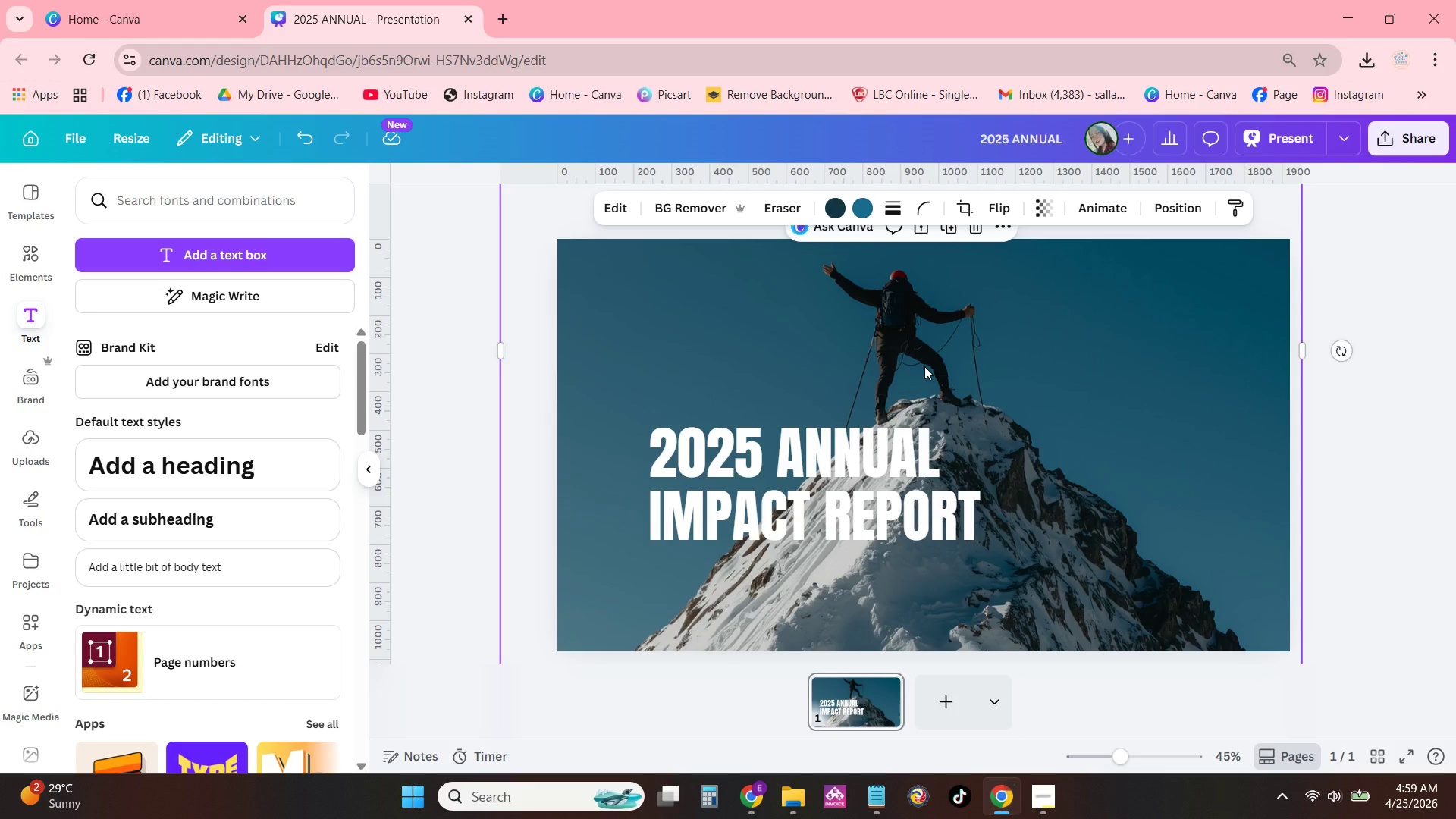 
key(L)
 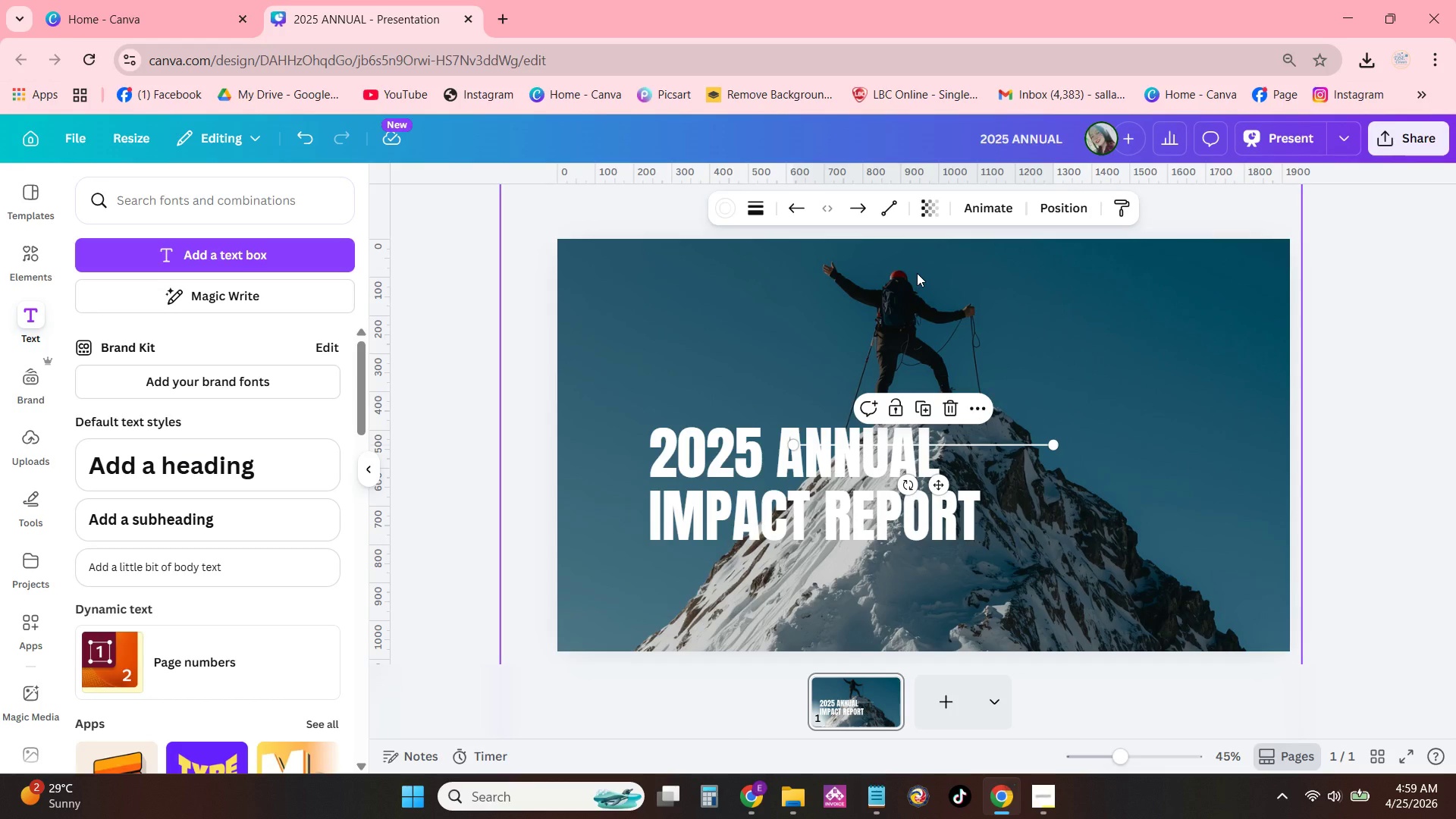 
wait(19.2)
 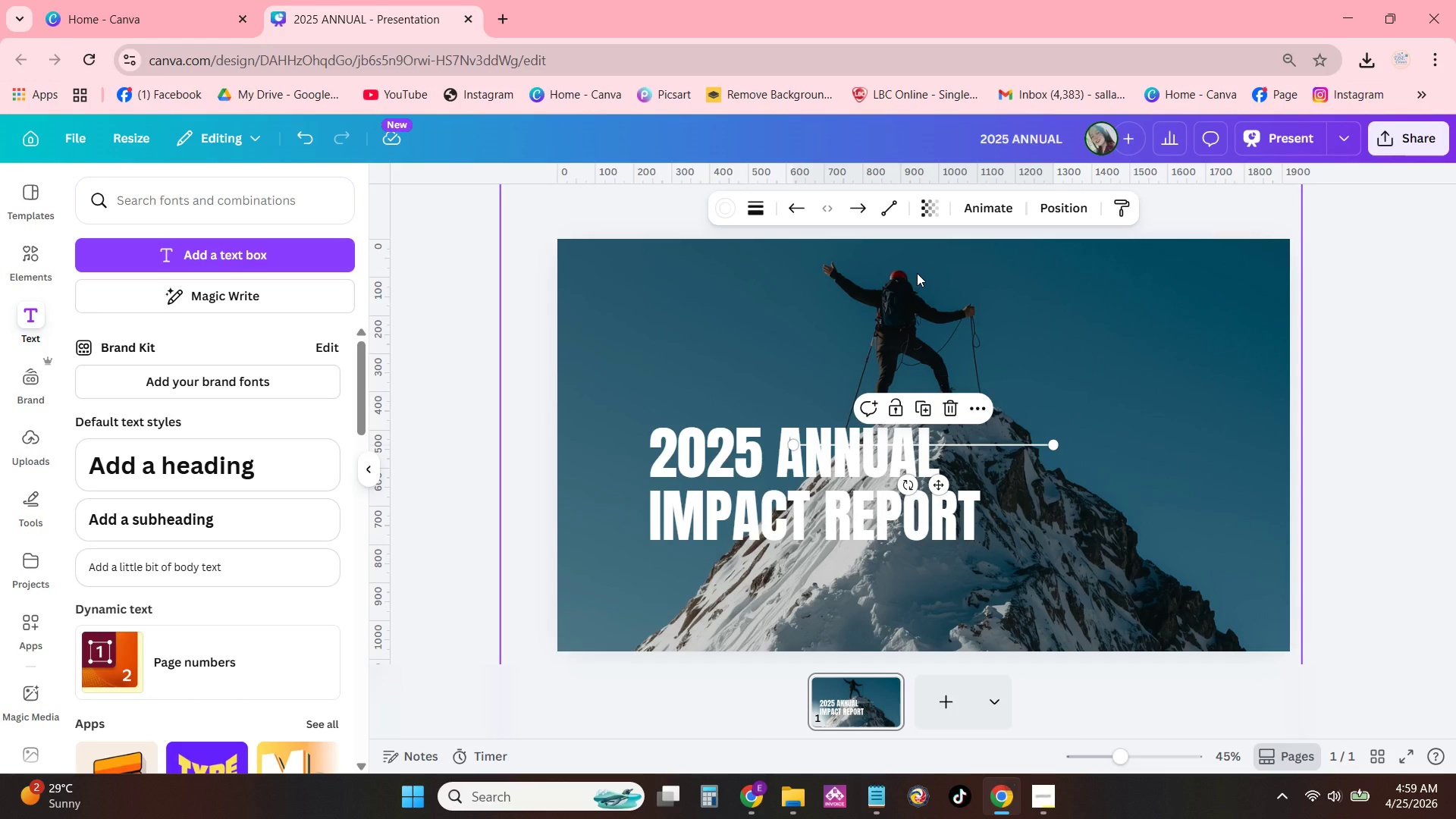 
left_click([519, 14])
 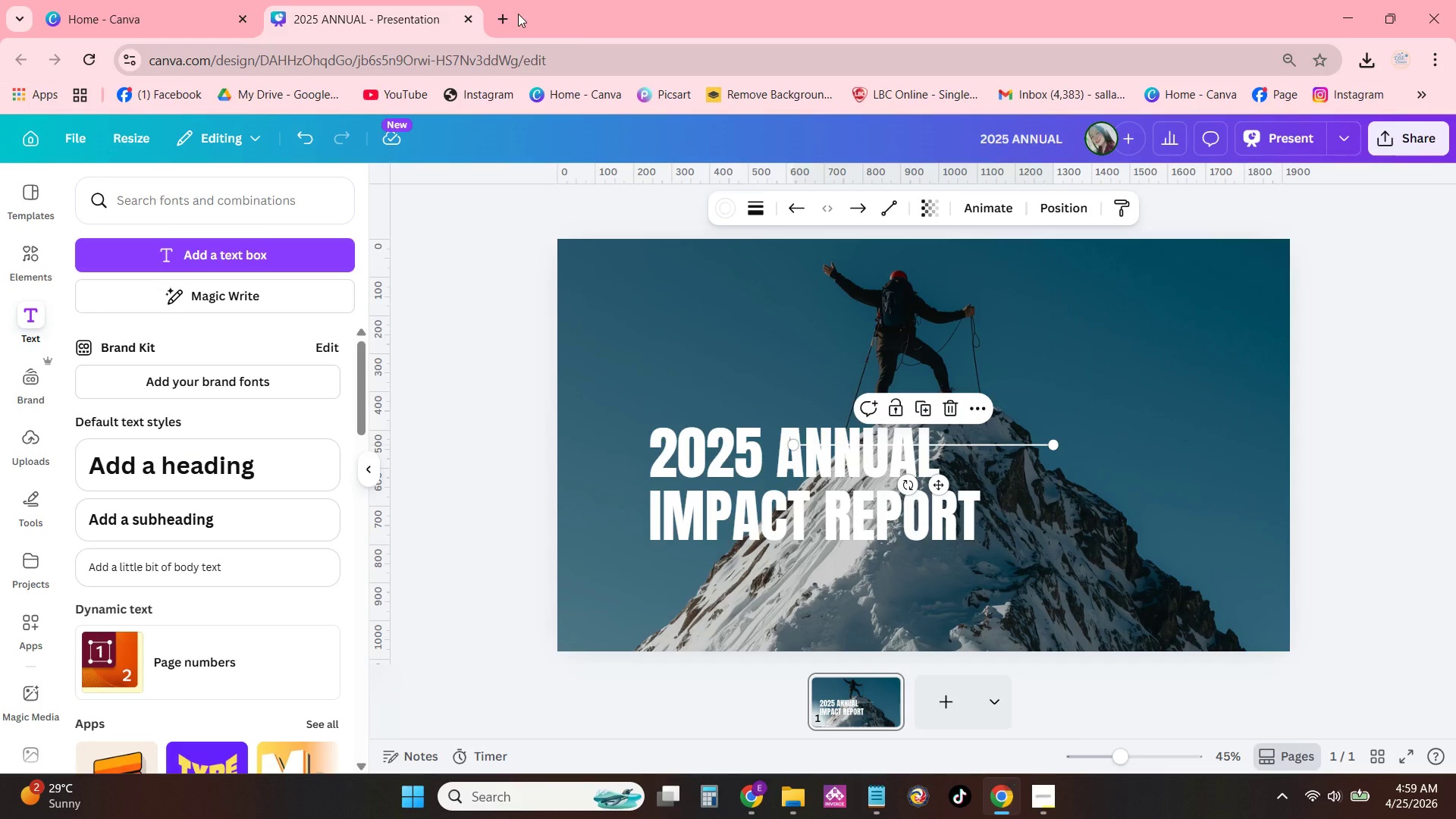 
left_click([510, 14])
 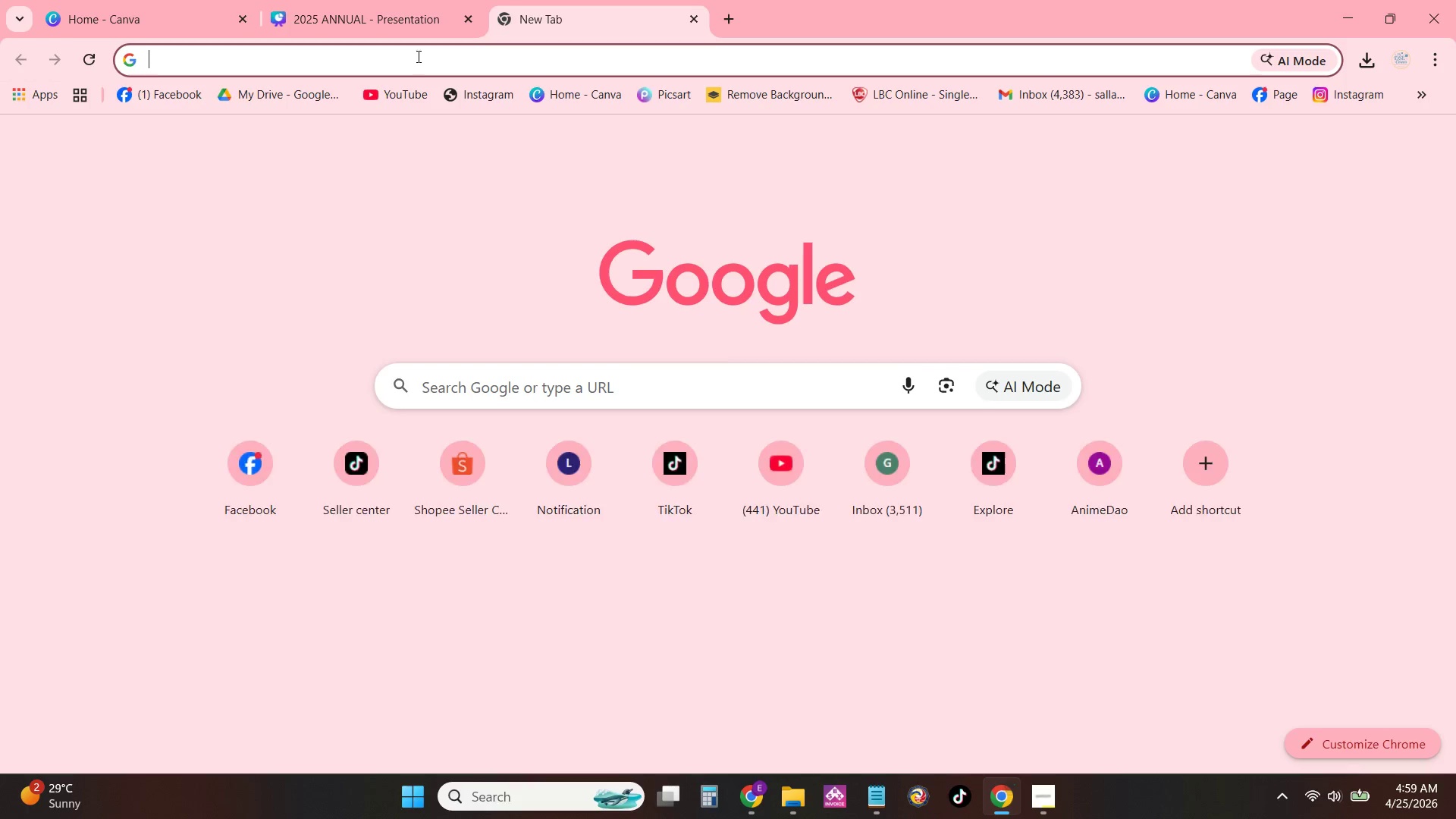 
left_click([416, 56])
 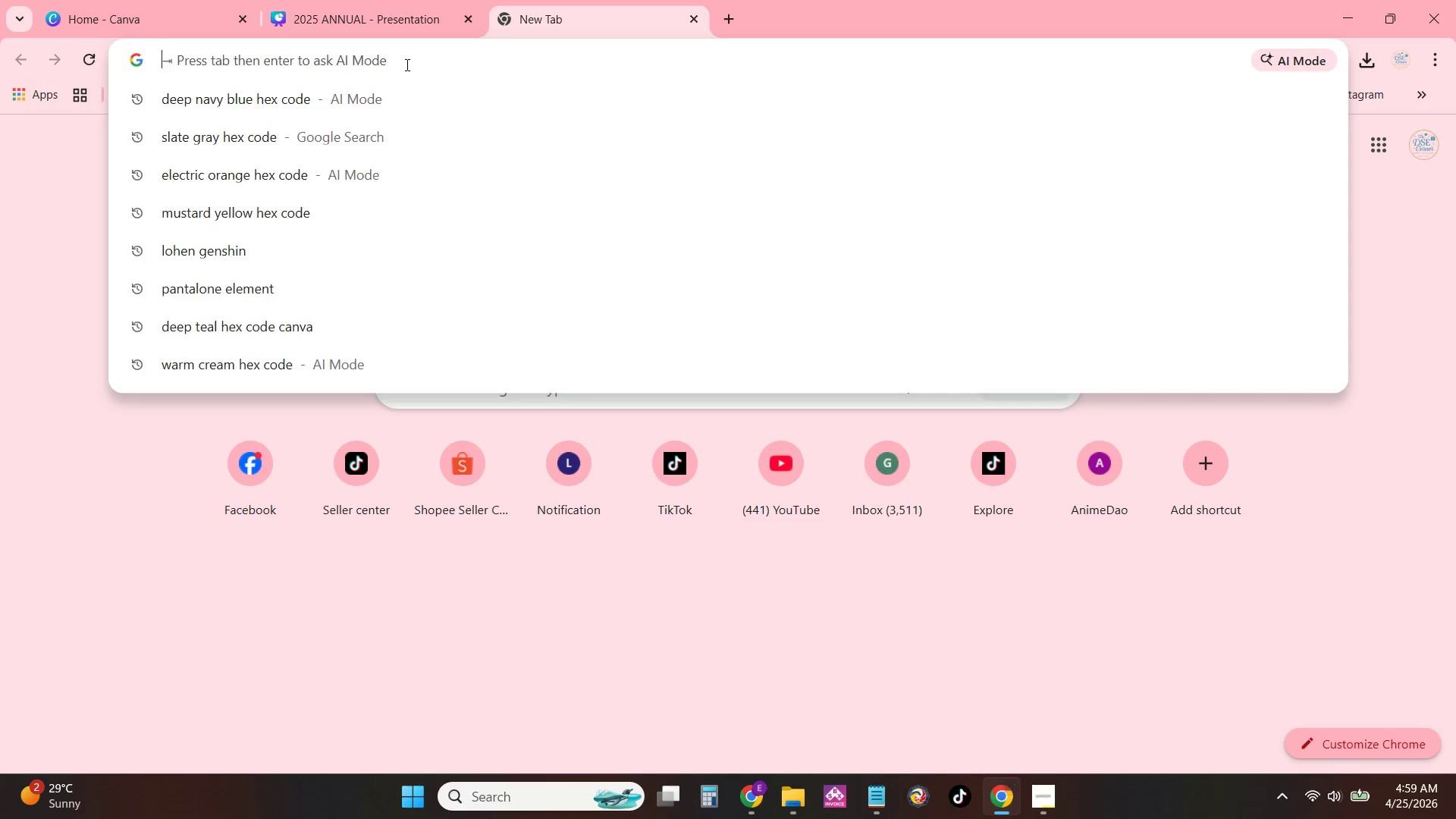 
type(SAFETY )
key(Backspace)
key(Backspace)
key(Backspace)
key(Backspace)
key(Backspace)
key(Backspace)
type(afety)
 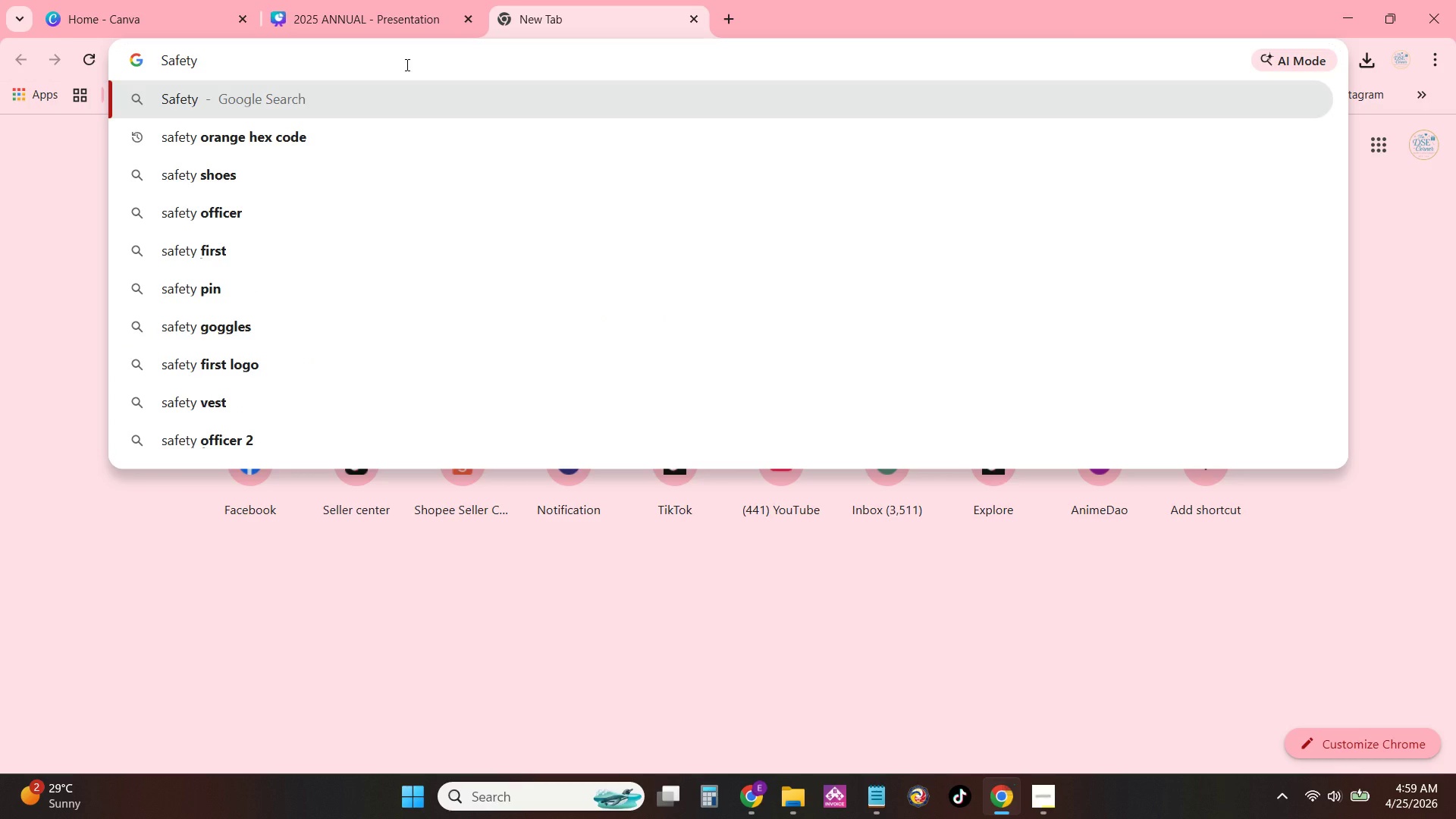 
key(ArrowDown)
 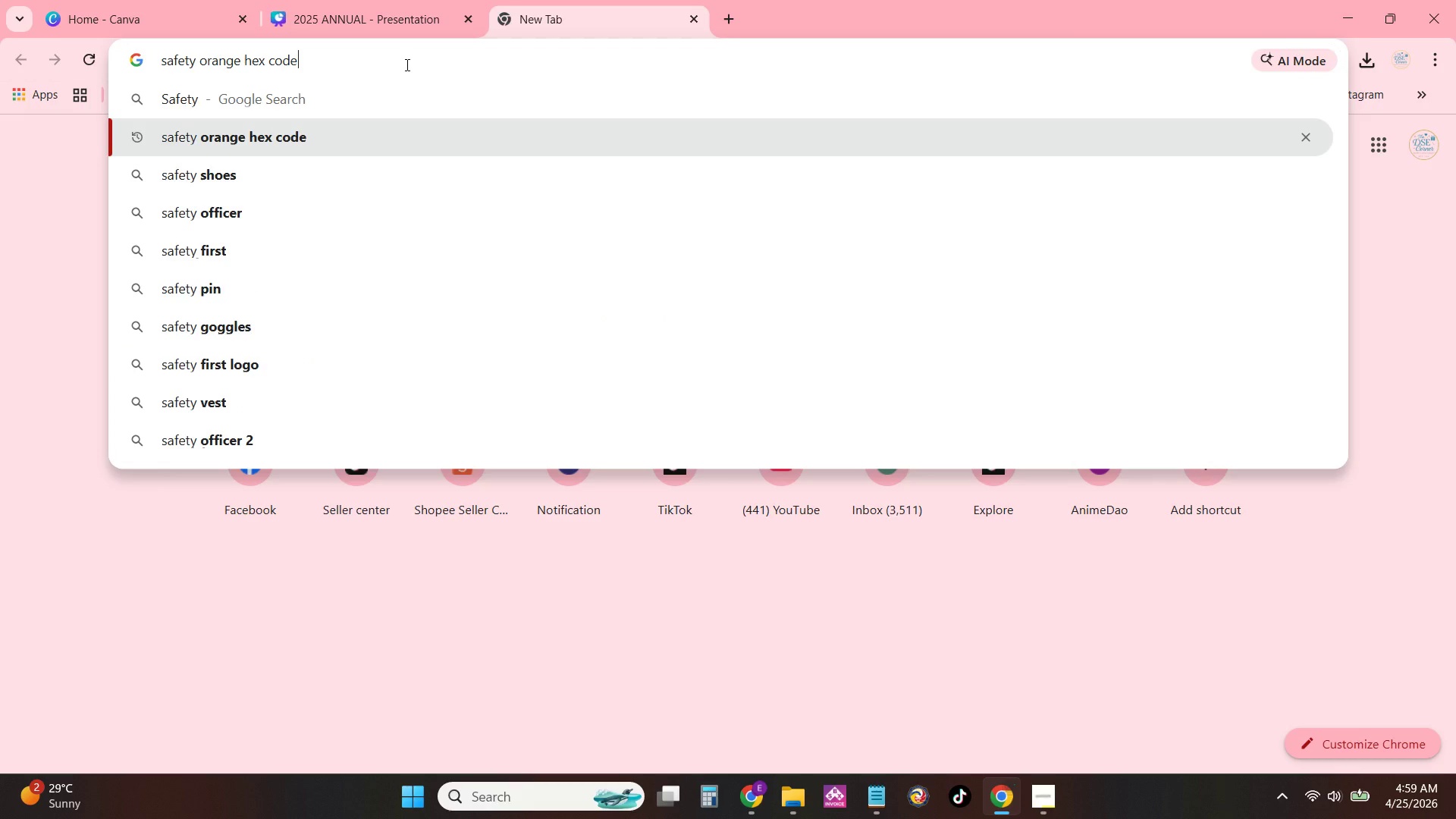 
key(Enter)
 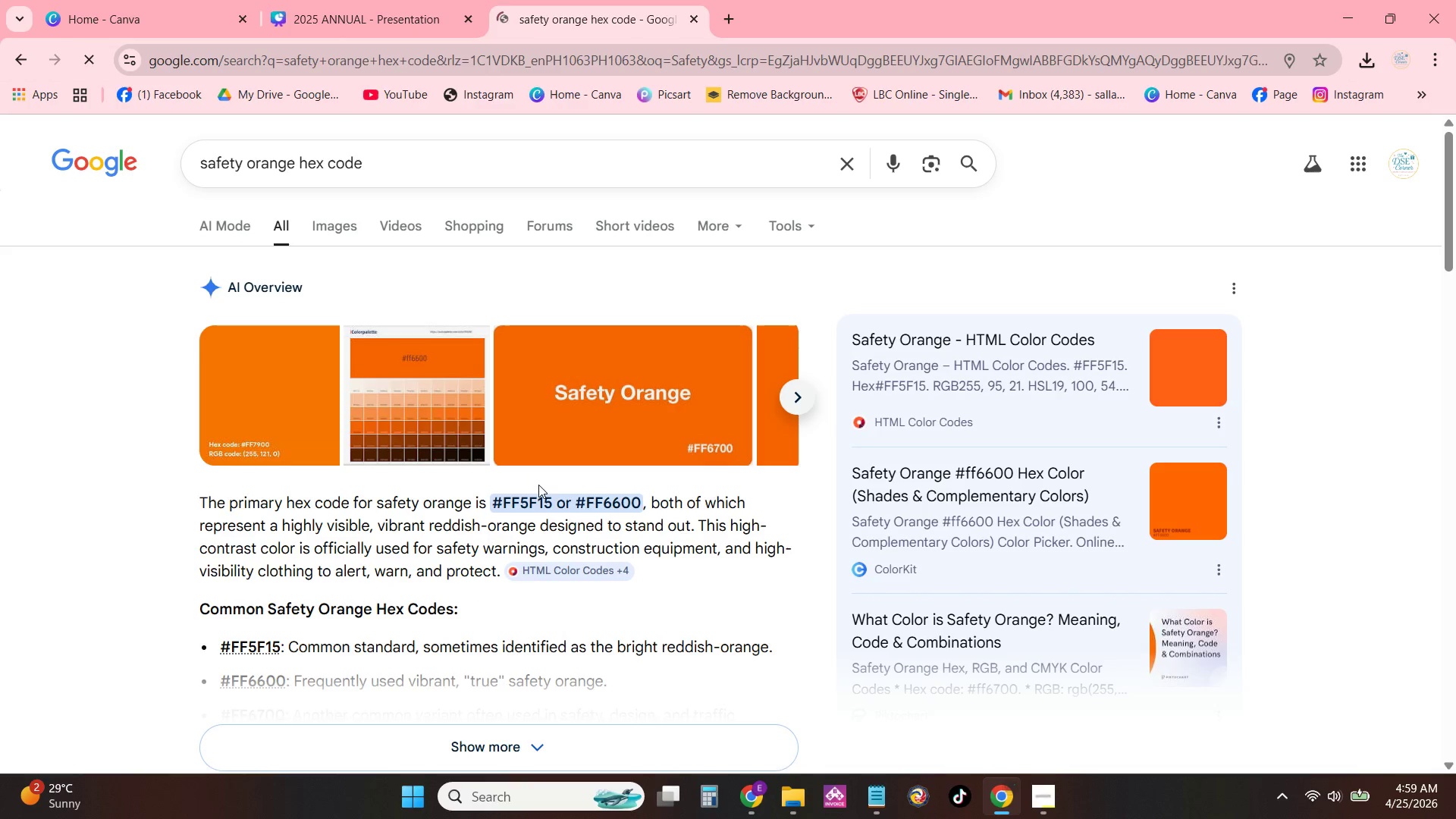 
double_click([530, 497])
 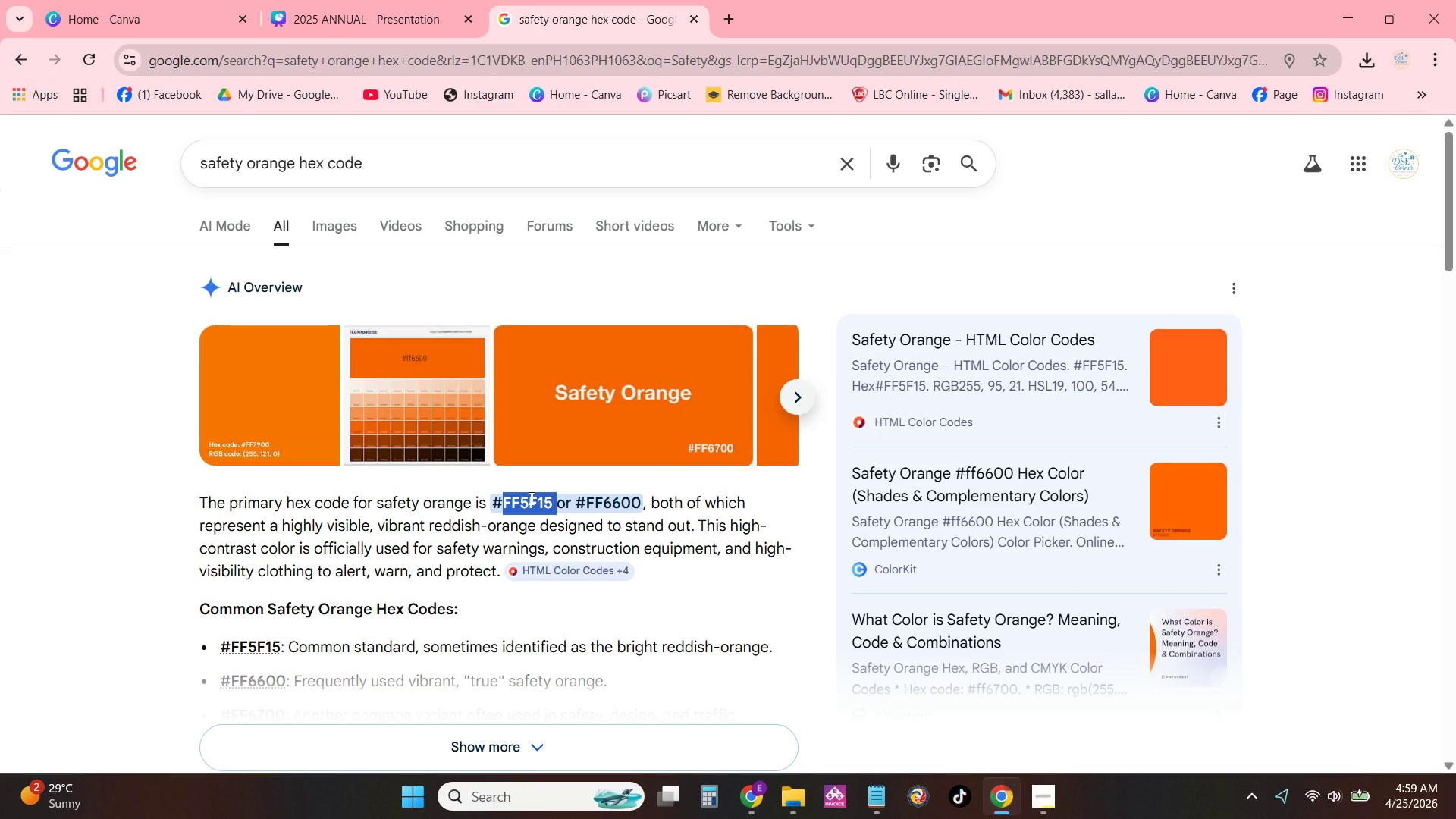 
key(Control+C)
 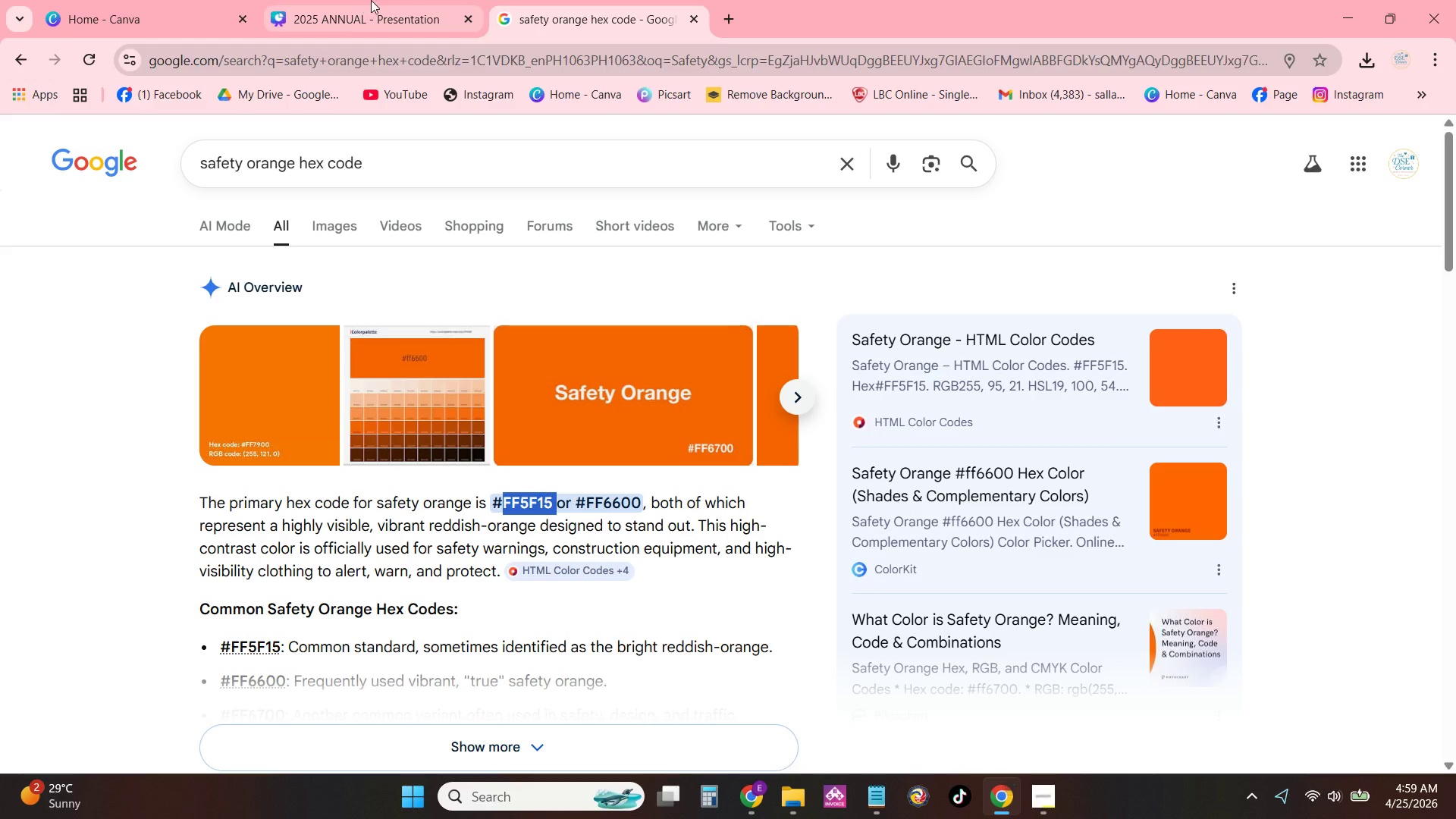 
left_click([371, 0])
 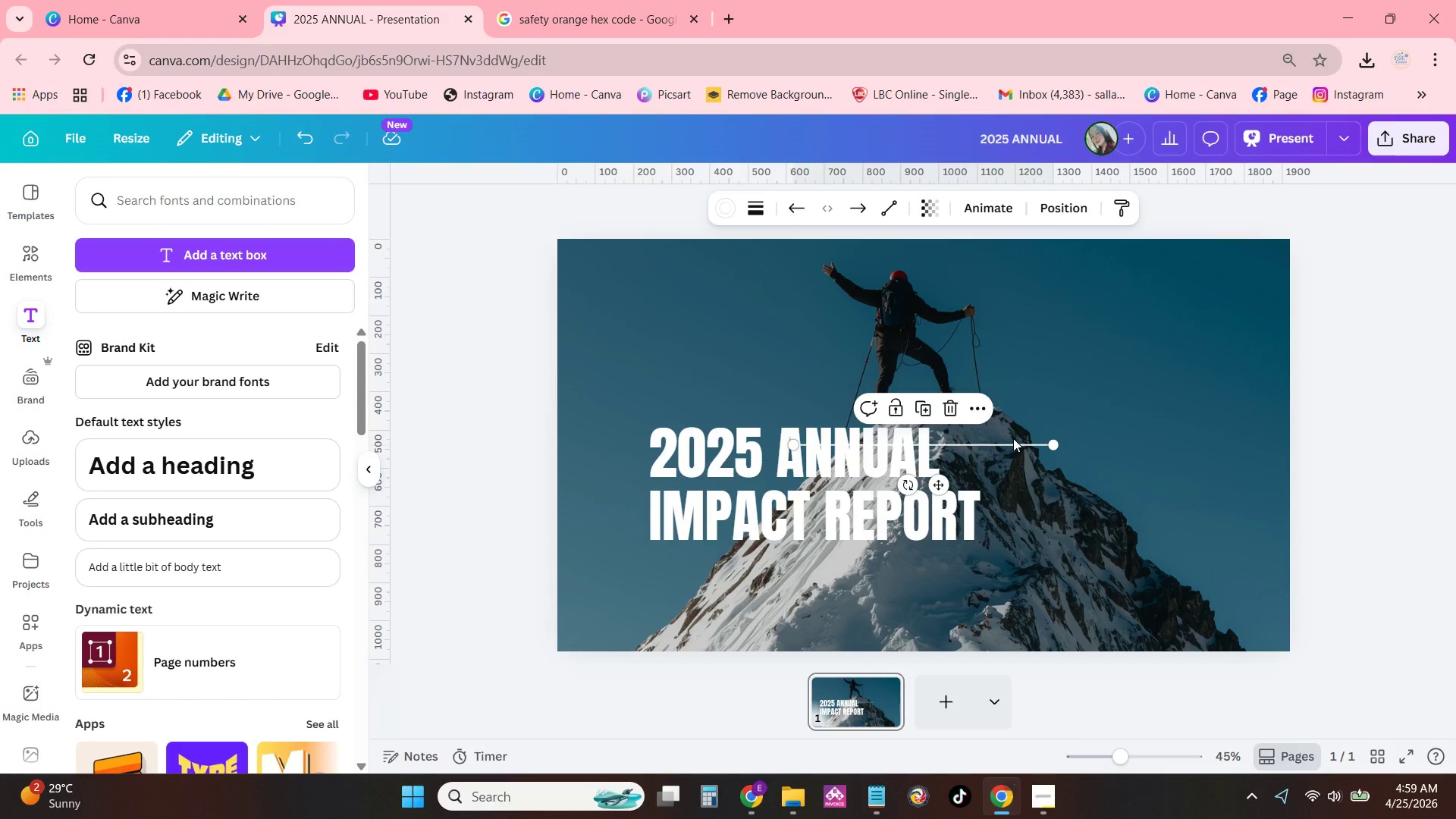 
double_click([1015, 442])
 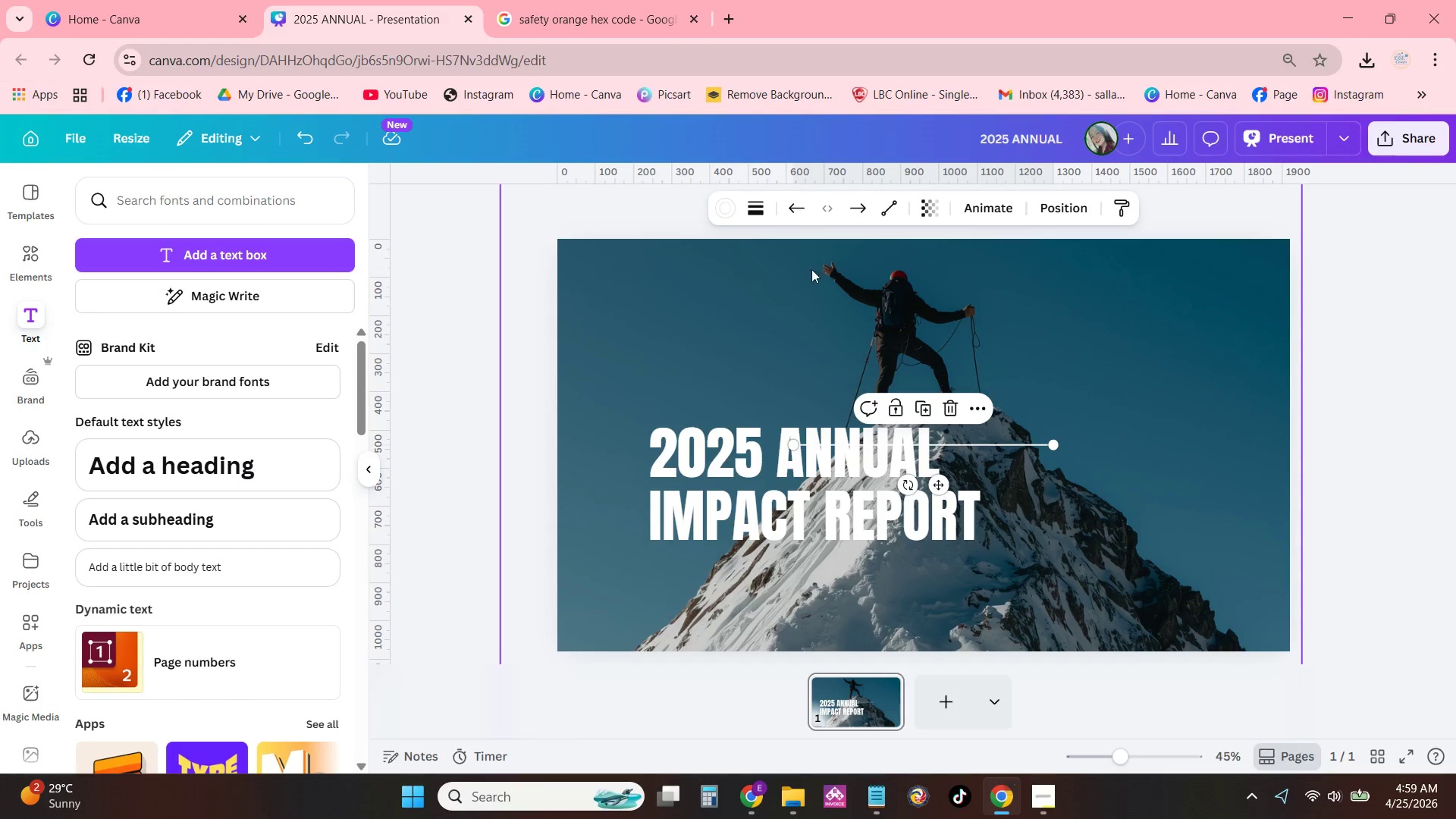 
left_click([764, 221])
 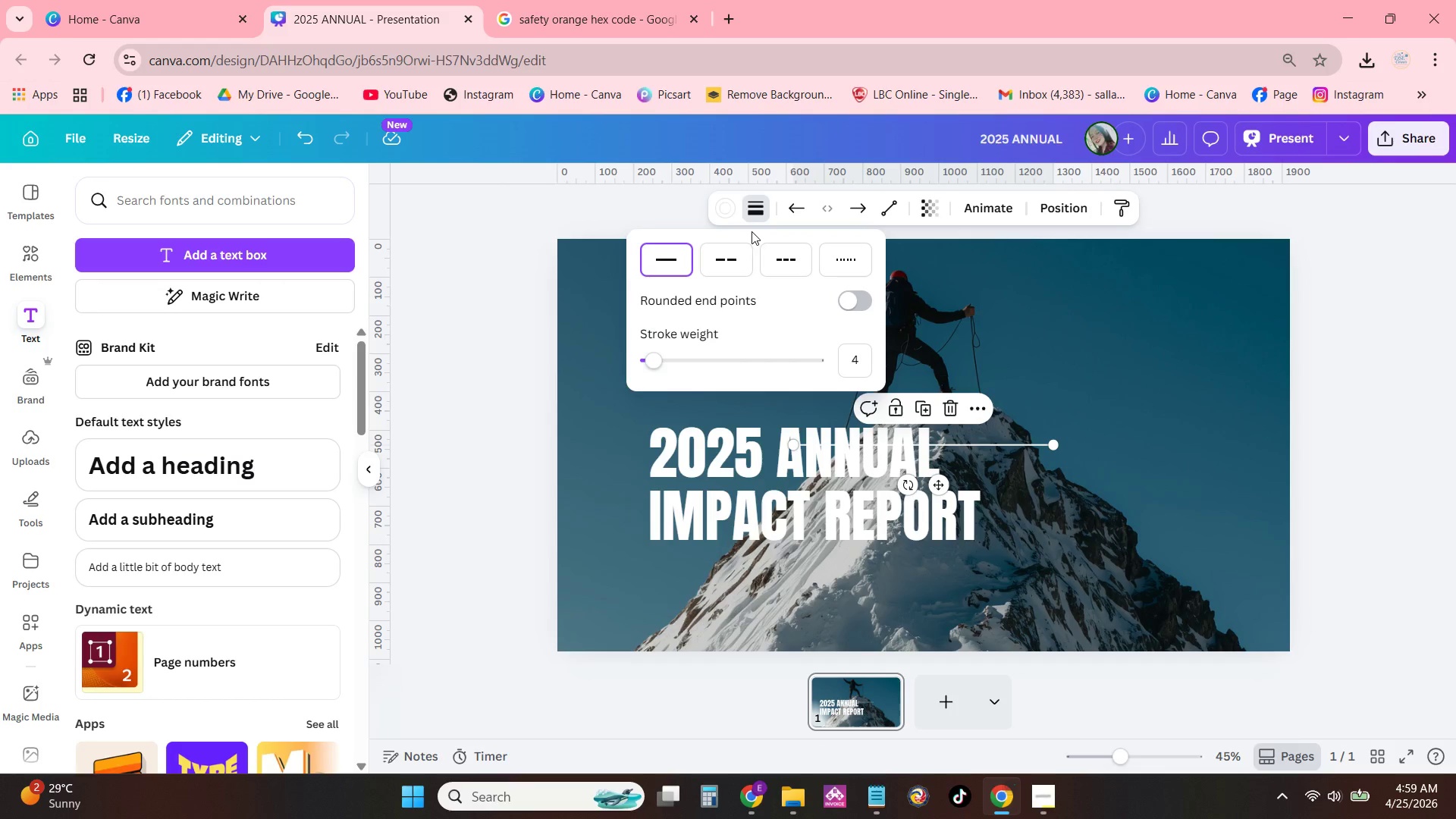 
left_click([733, 210])
 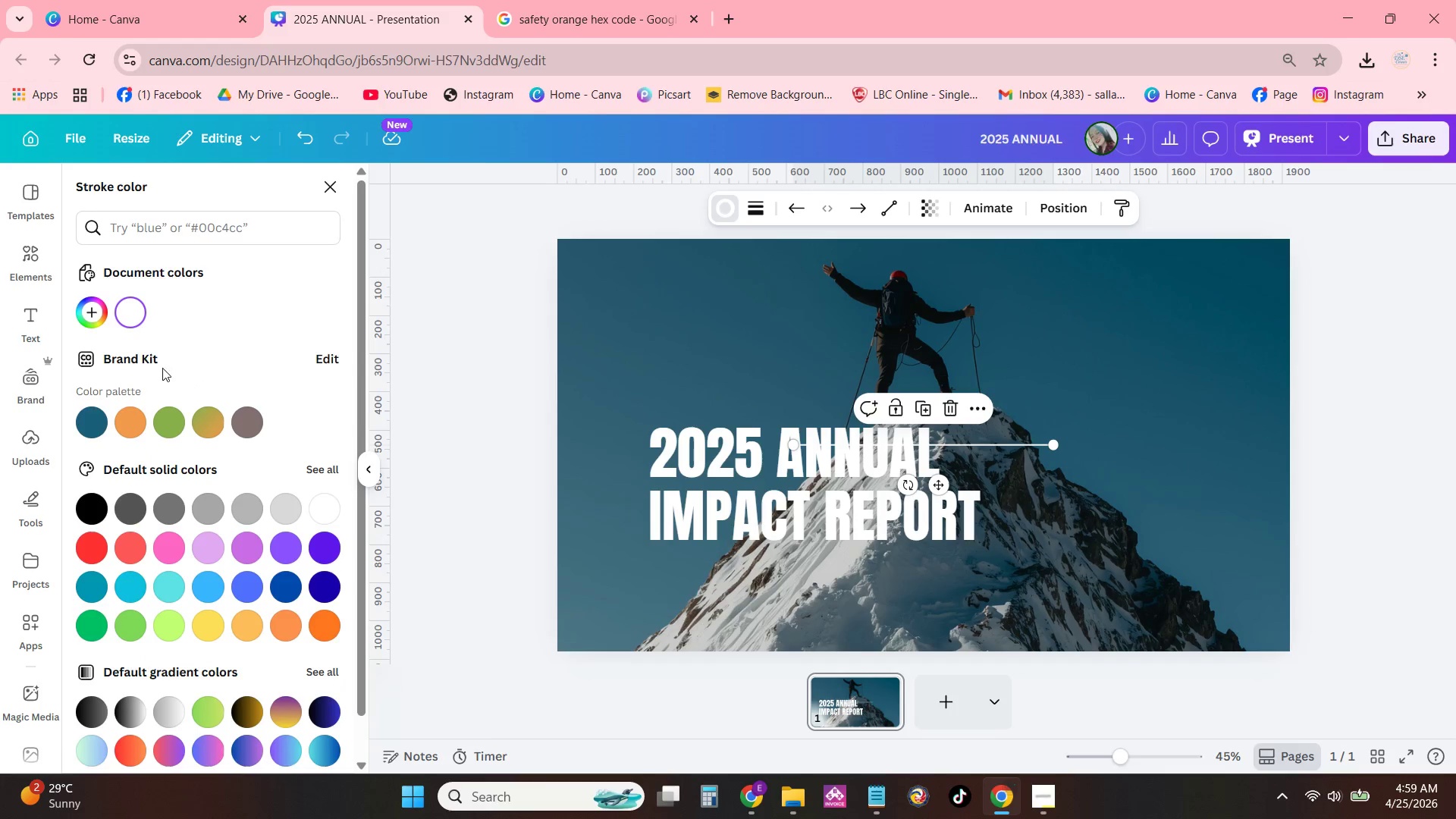 
left_click([105, 311])
 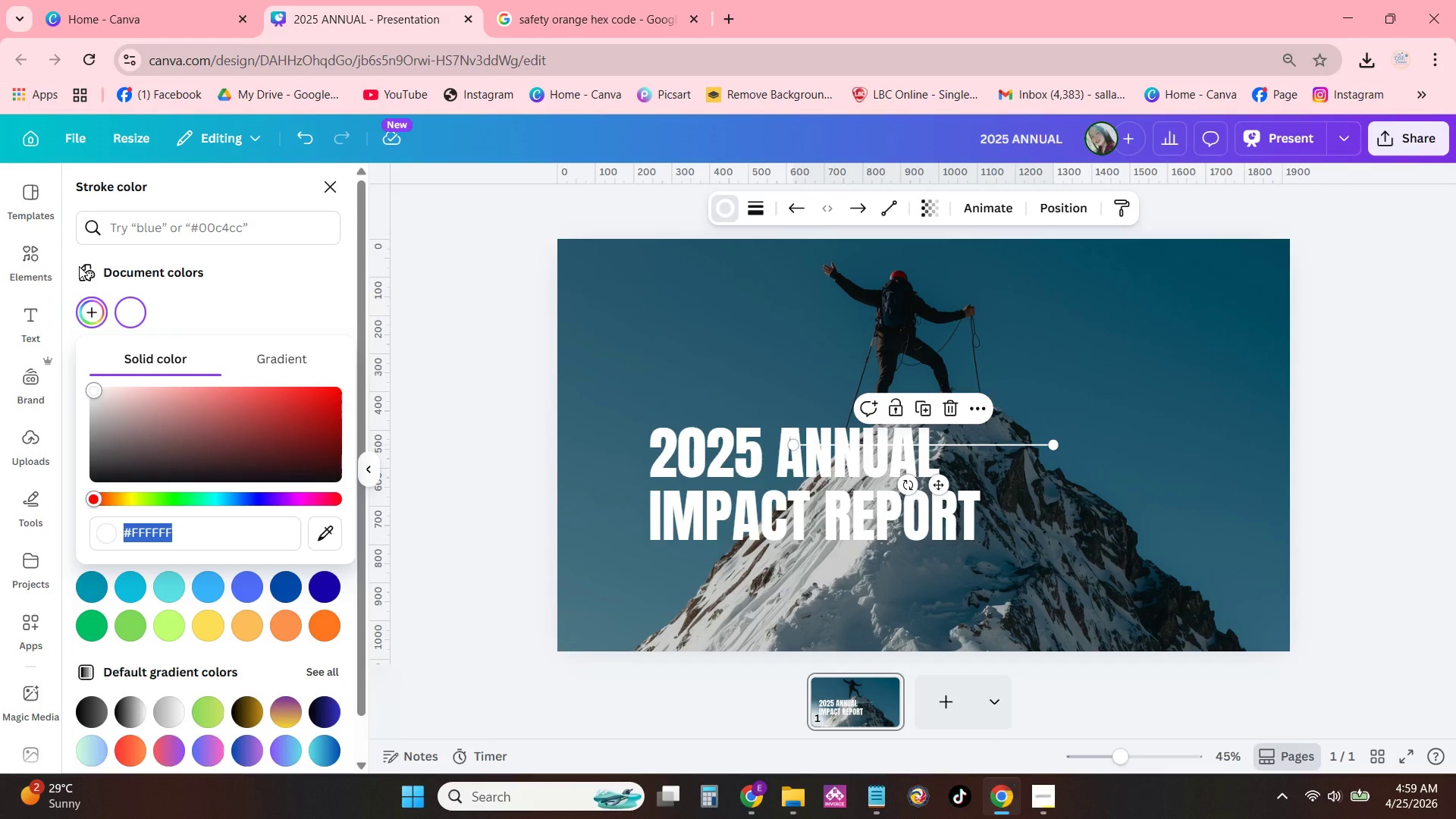 
key(Control+V)
 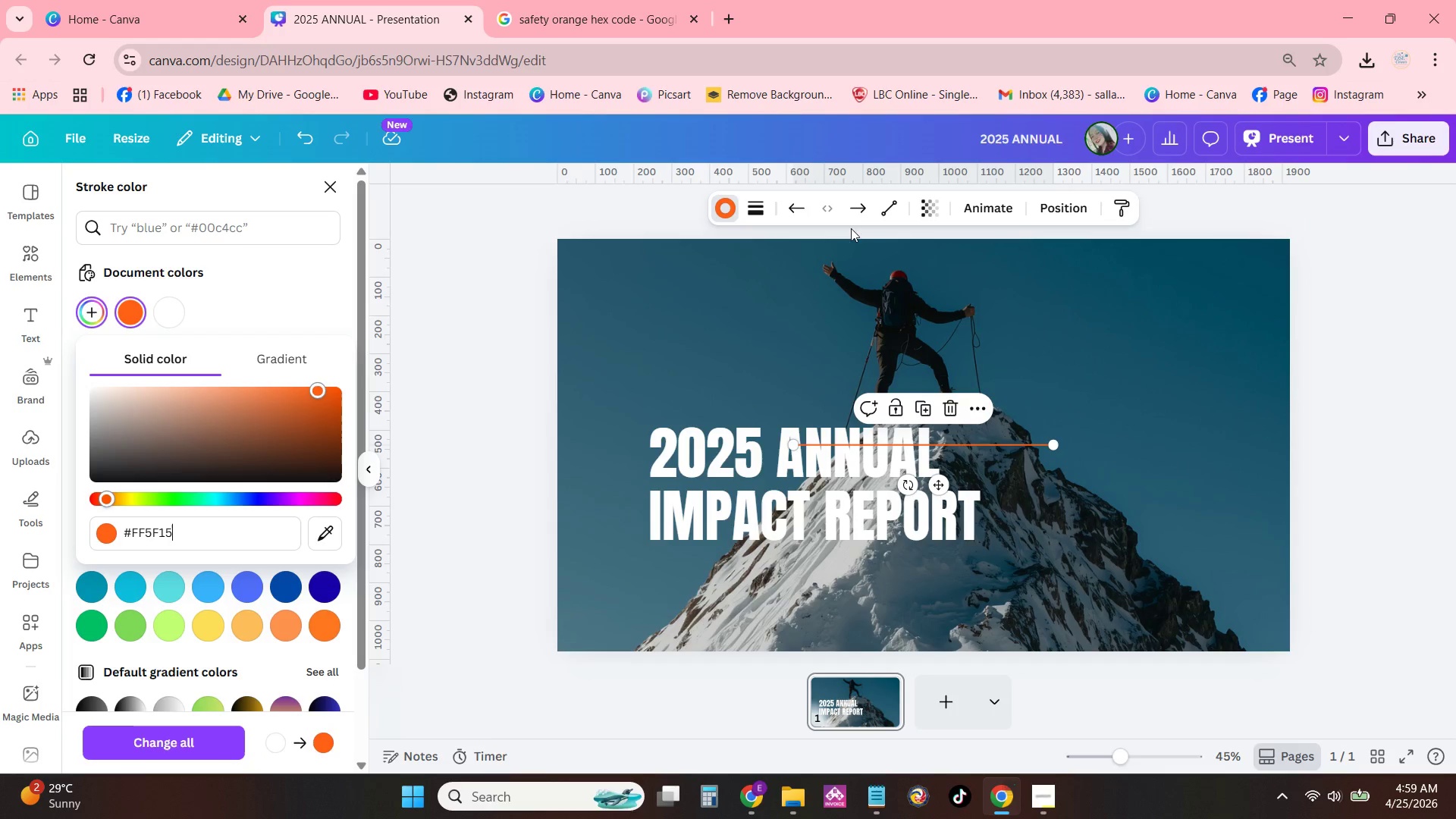 
left_click([752, 209])
 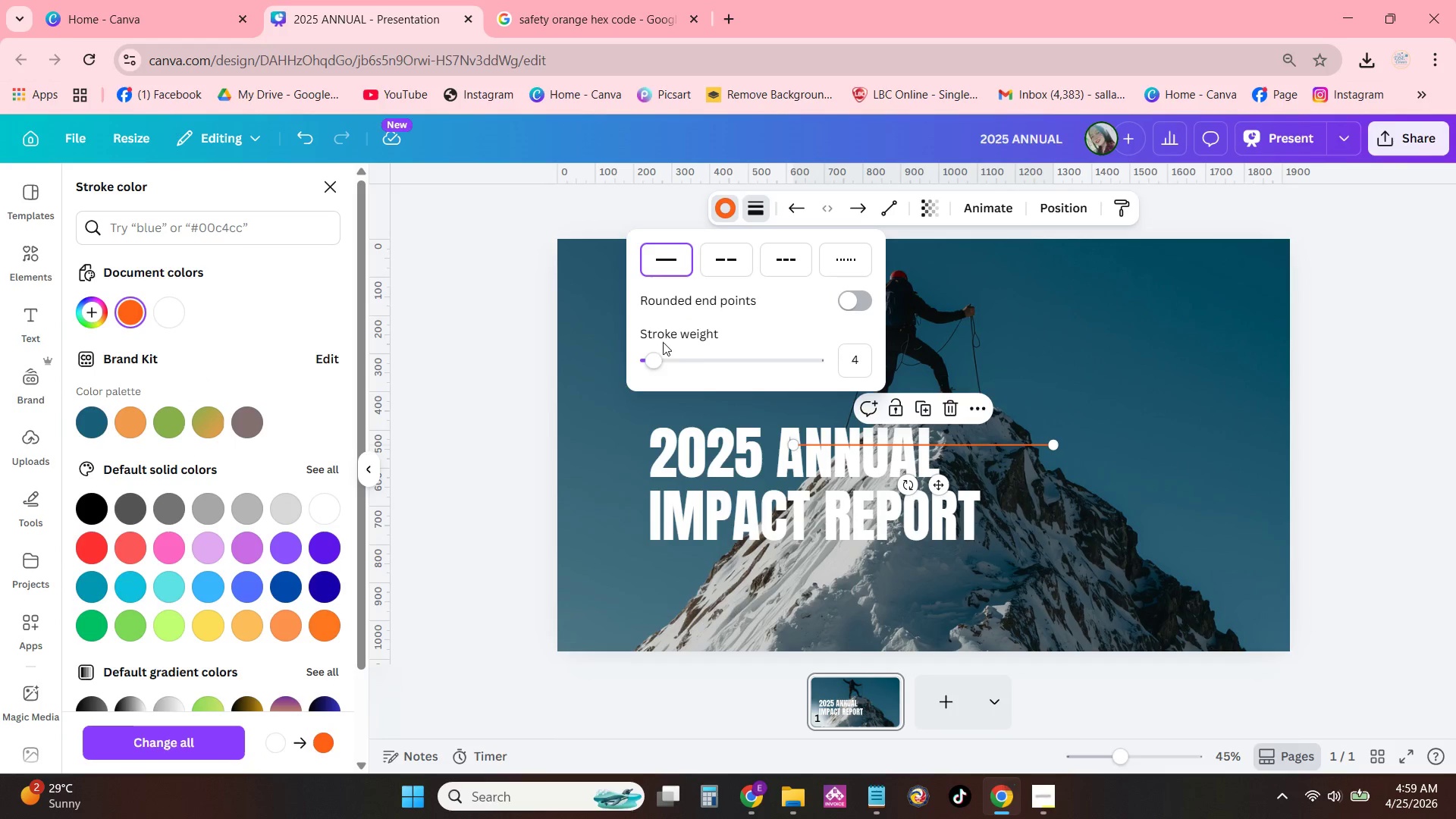 
left_click_drag(start_coordinate=[661, 352], to_coordinate=[679, 358])
 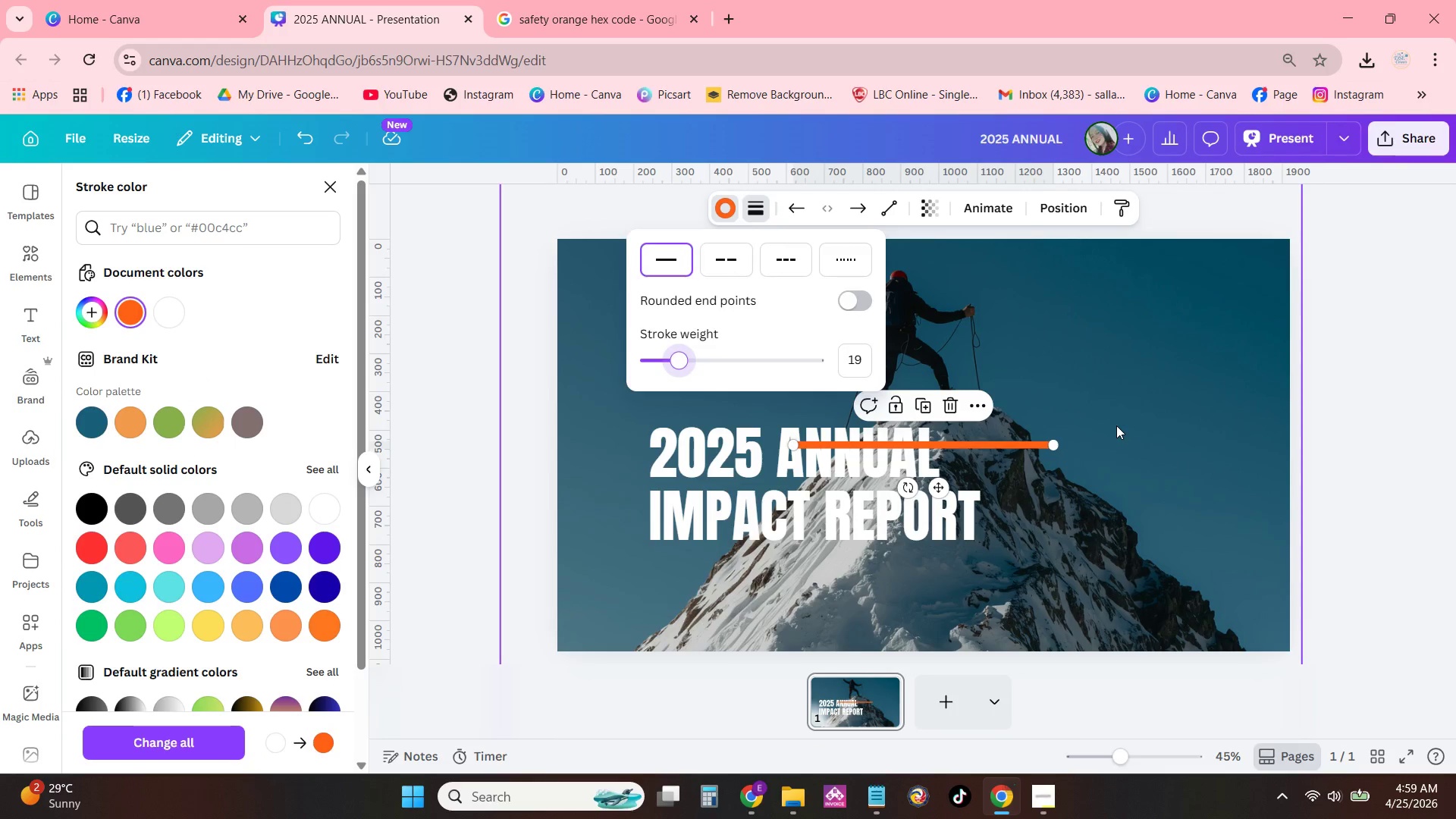 
left_click_drag(start_coordinate=[1031, 439], to_coordinate=[968, 453])
 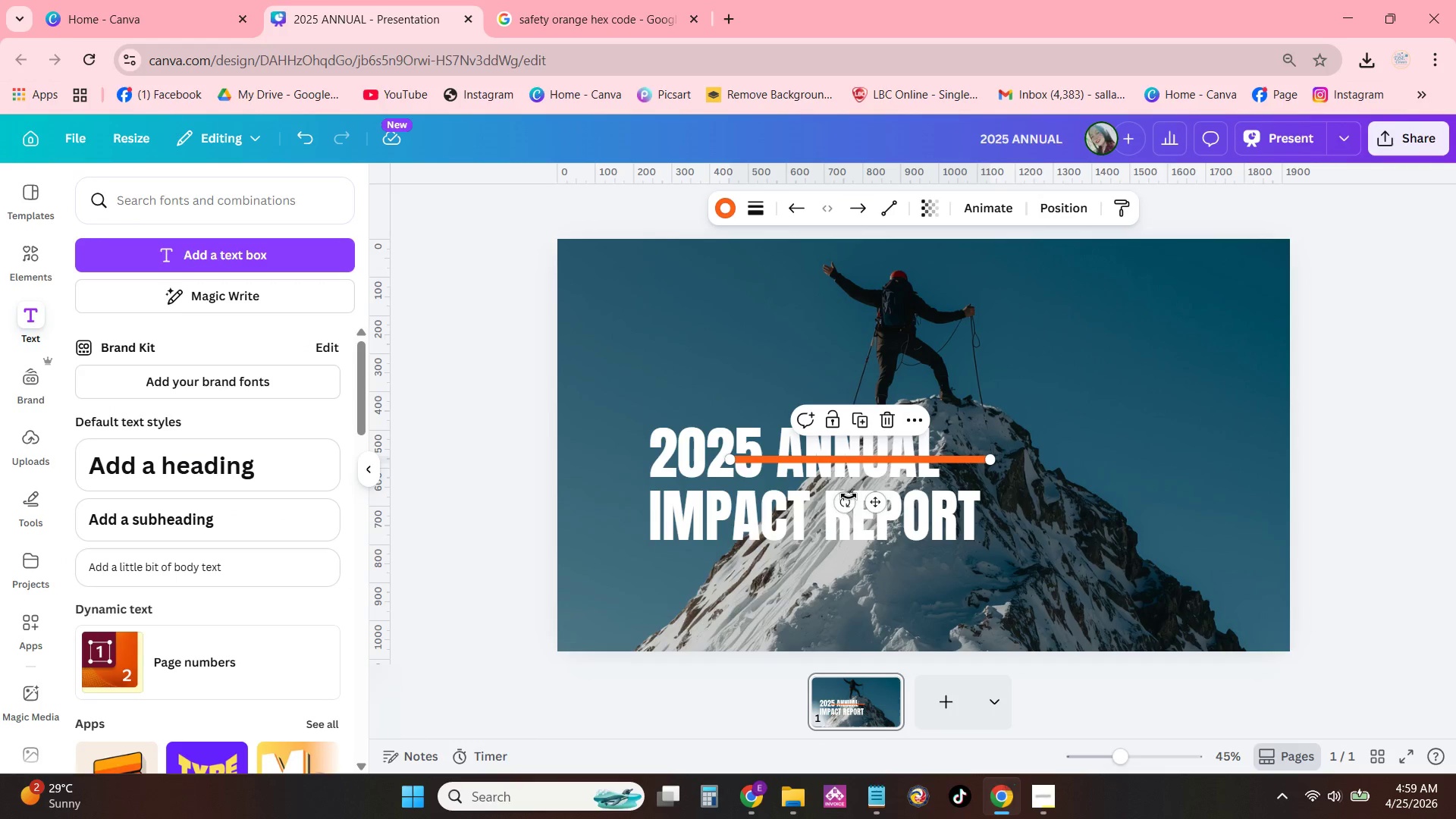 
left_click_drag(start_coordinate=[846, 498], to_coordinate=[851, 450])
 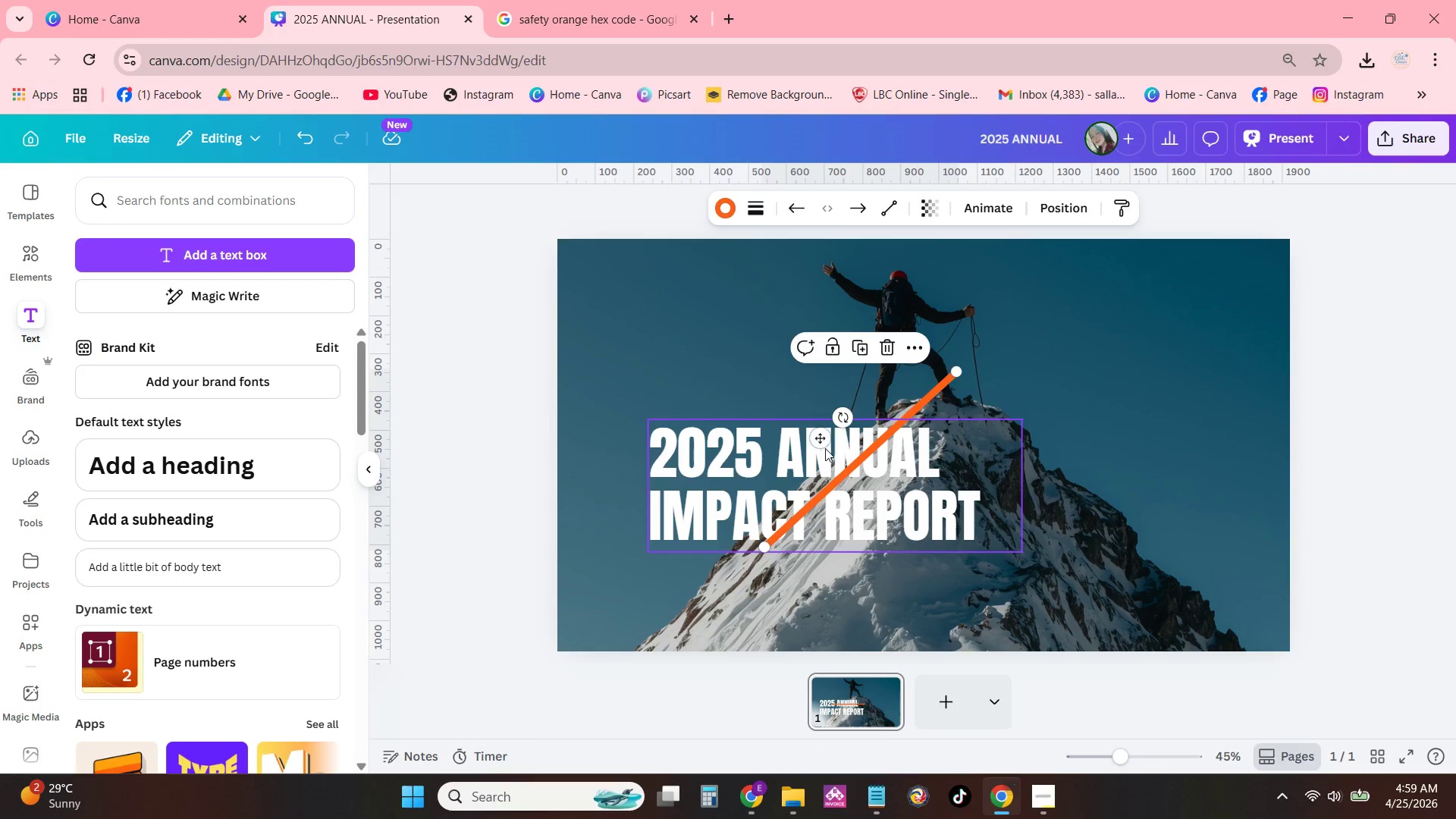 
left_click_drag(start_coordinate=[824, 448], to_coordinate=[825, 453])
 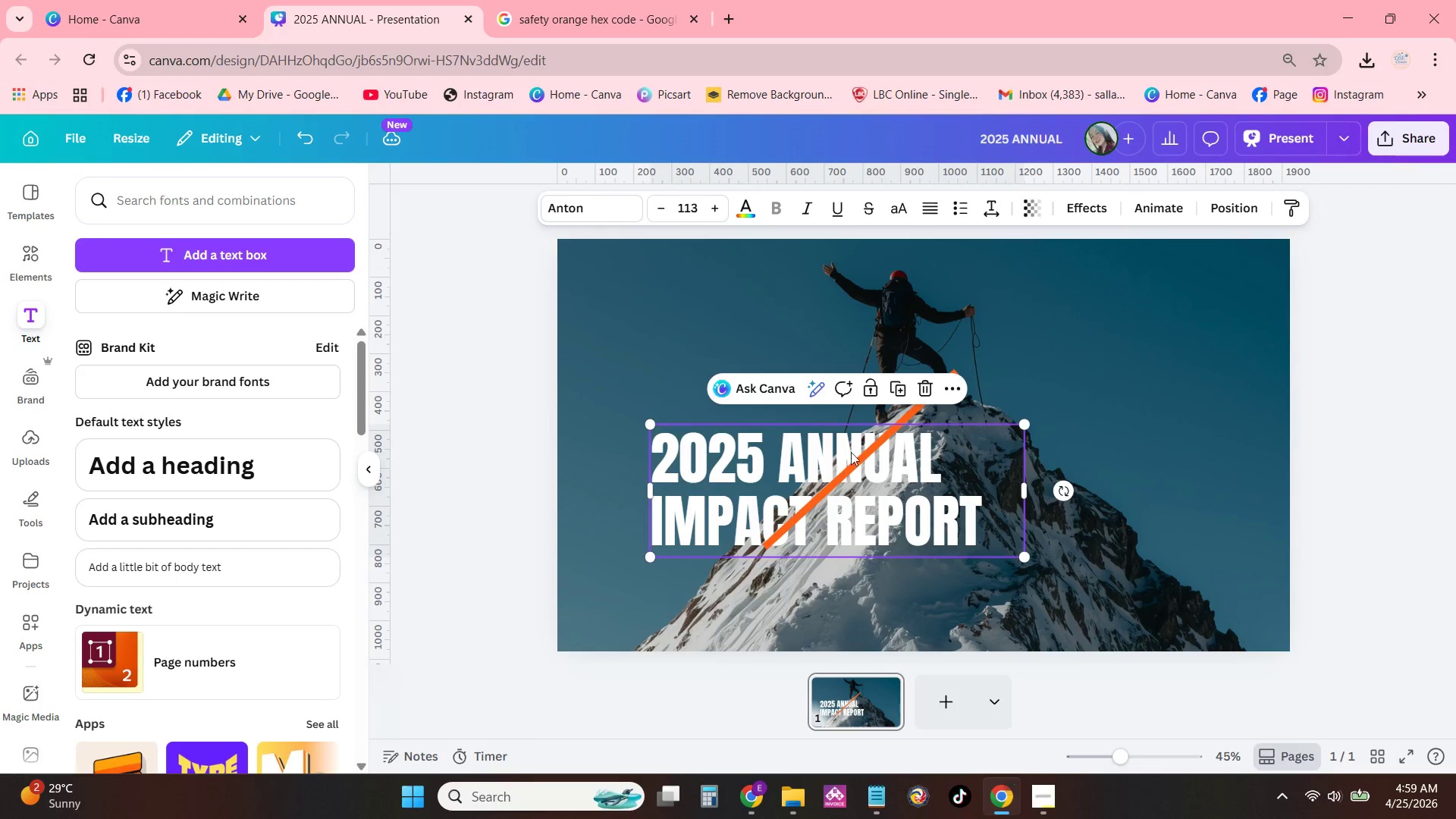 
left_click([870, 453])
 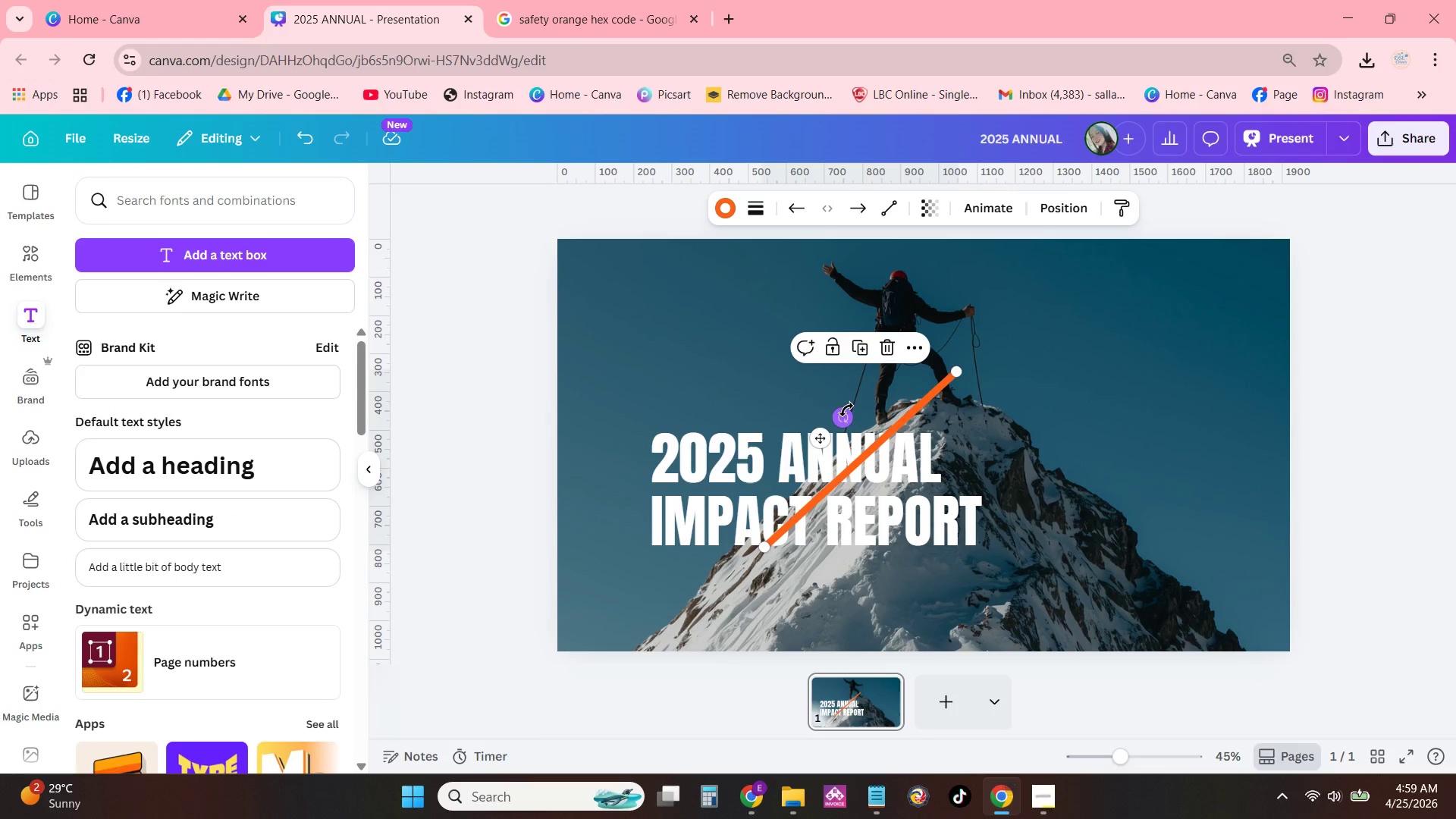 
left_click_drag(start_coordinate=[841, 410], to_coordinate=[831, 460])
 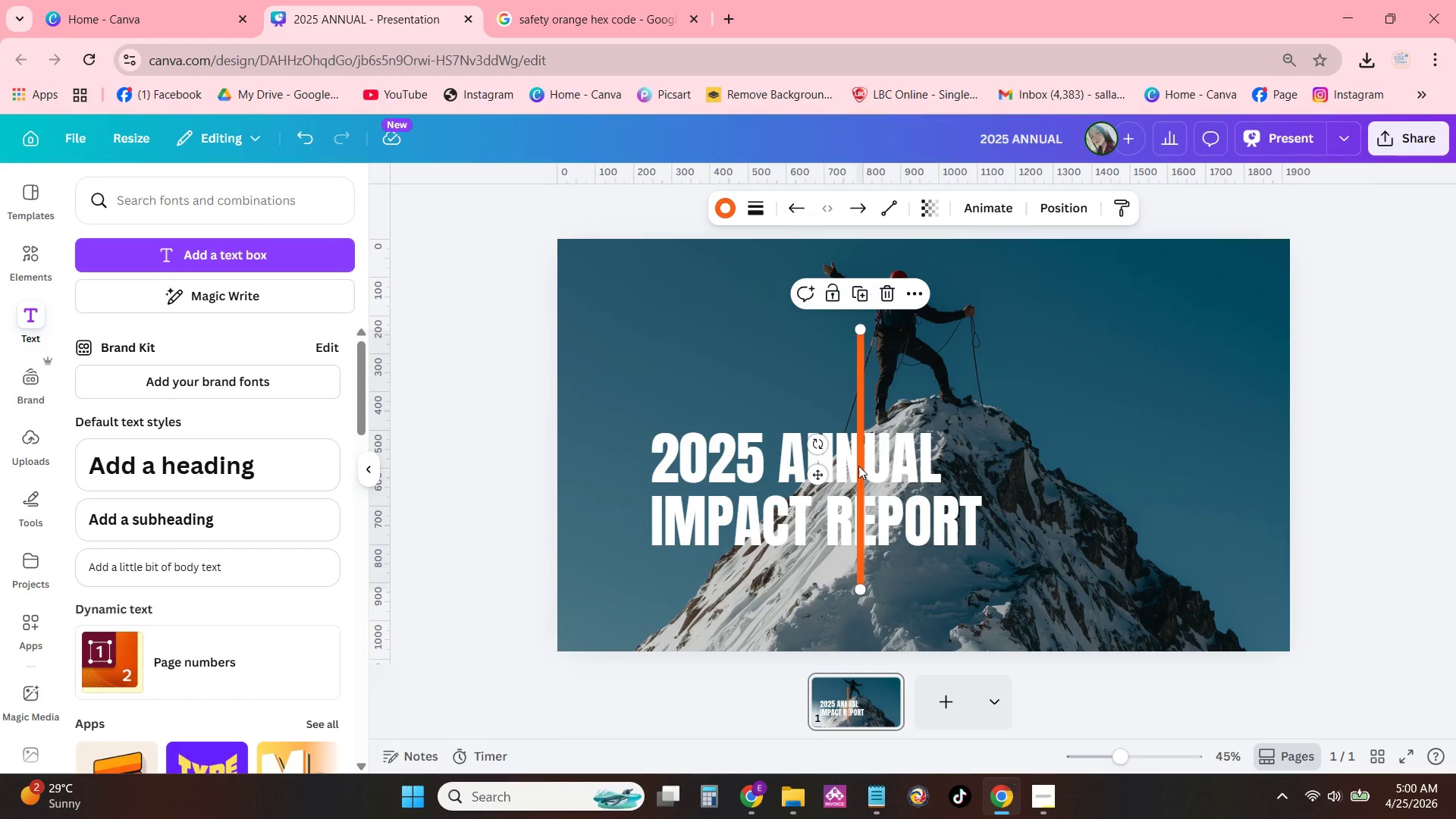 
left_click_drag(start_coordinate=[858, 464], to_coordinate=[622, 494])
 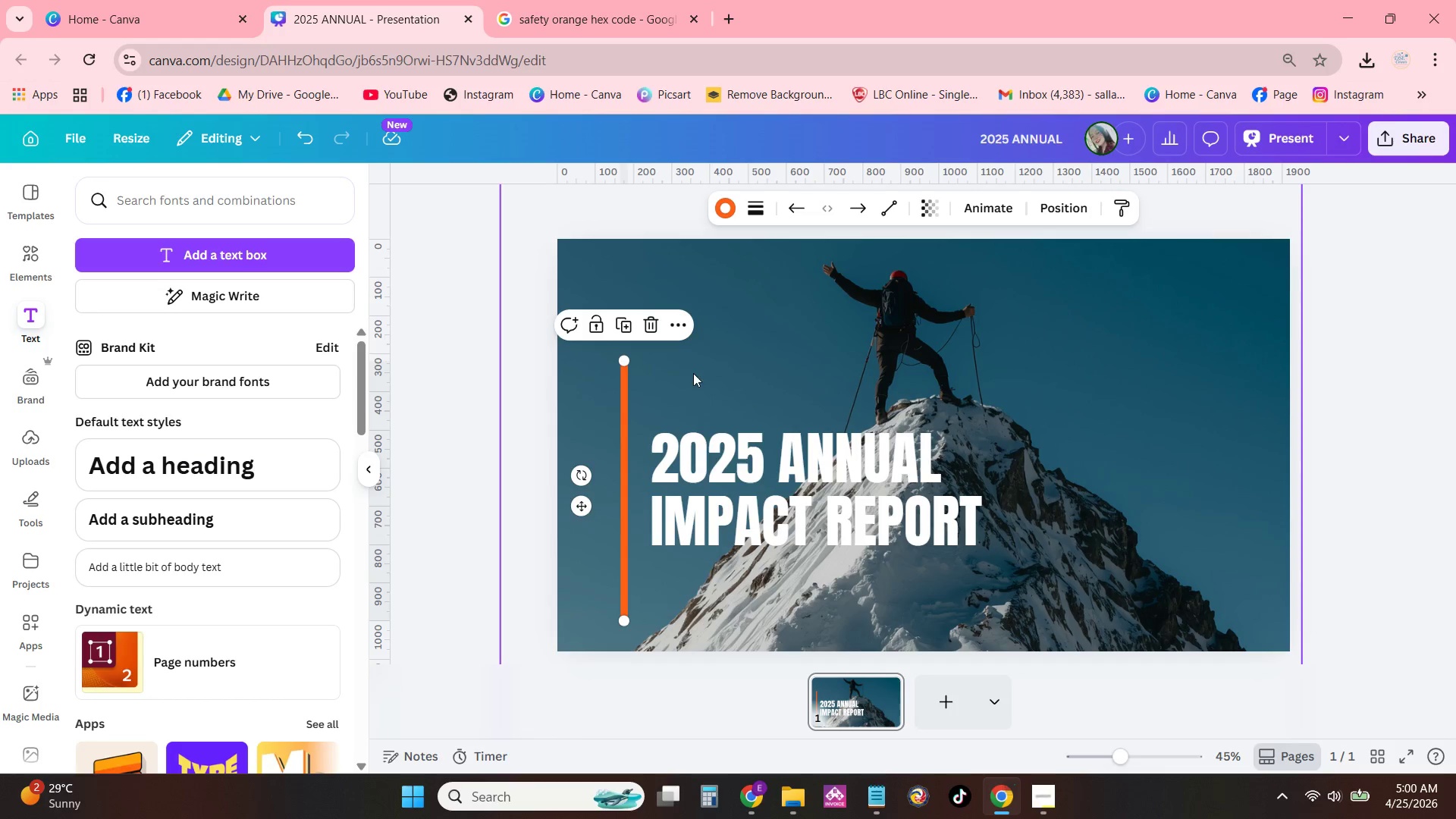 
left_click_drag(start_coordinate=[628, 358], to_coordinate=[626, 435])
 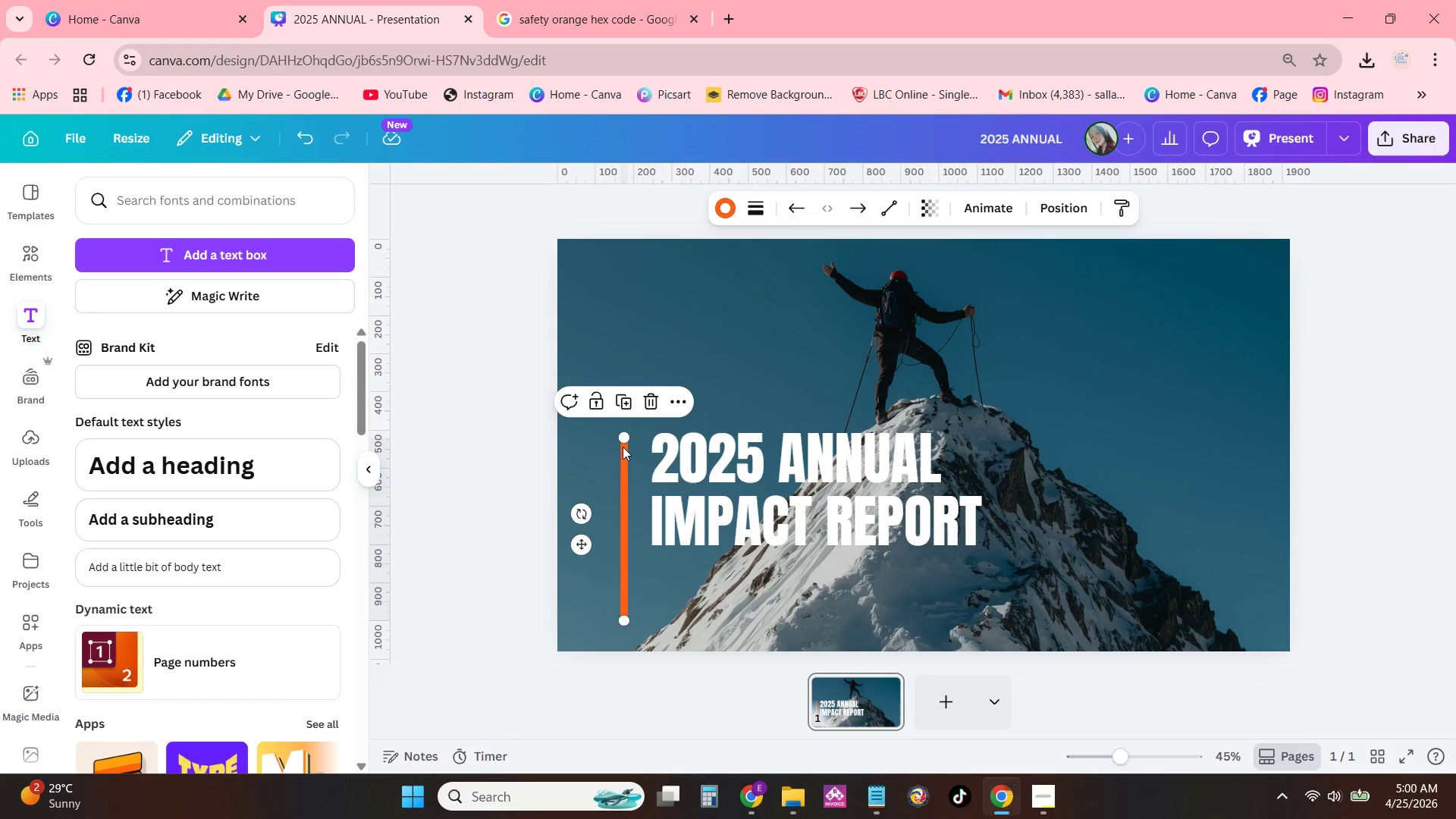 
left_click_drag(start_coordinate=[620, 437], to_coordinate=[620, 432])
 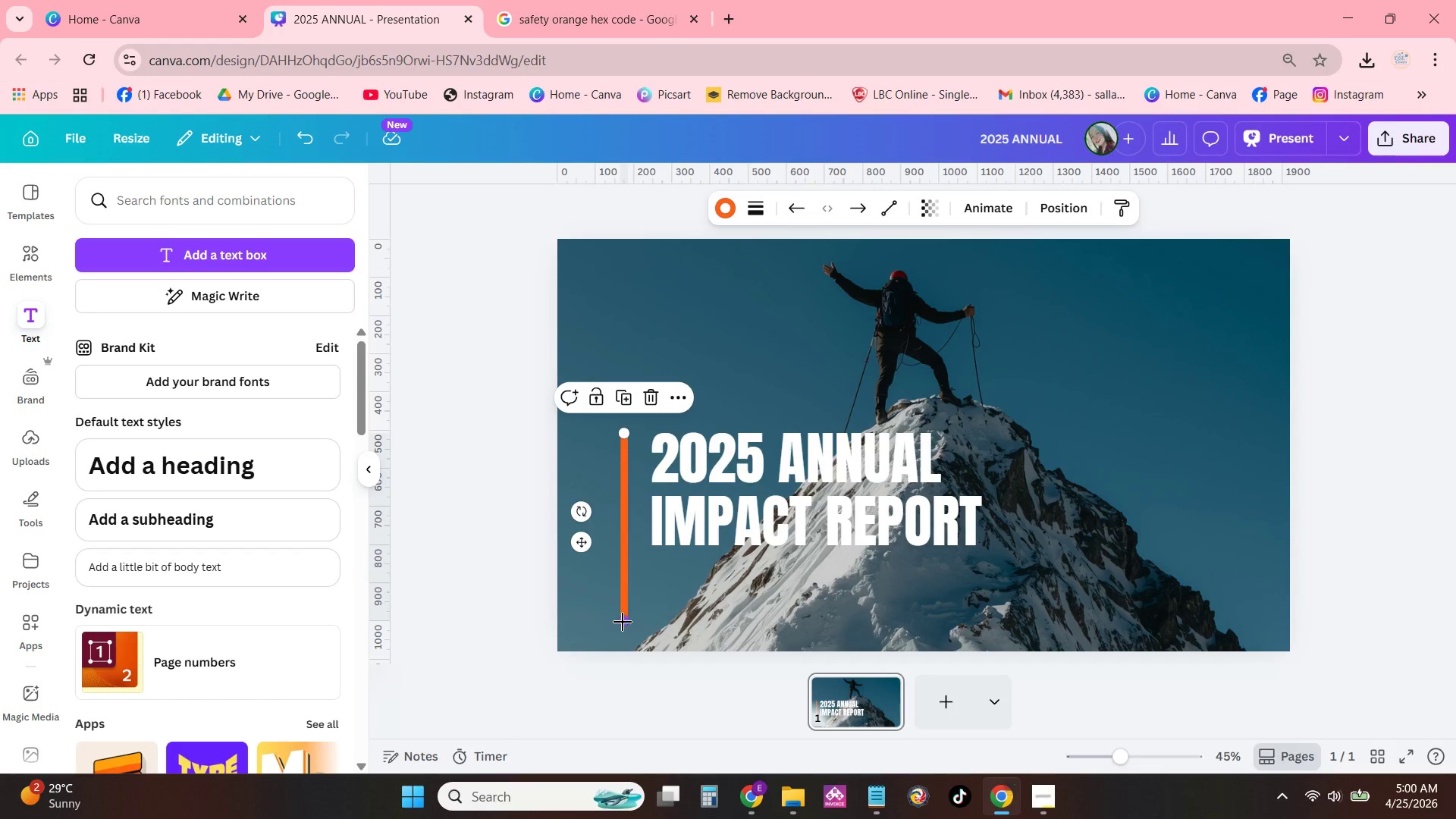 
left_click_drag(start_coordinate=[623, 622], to_coordinate=[620, 587])
 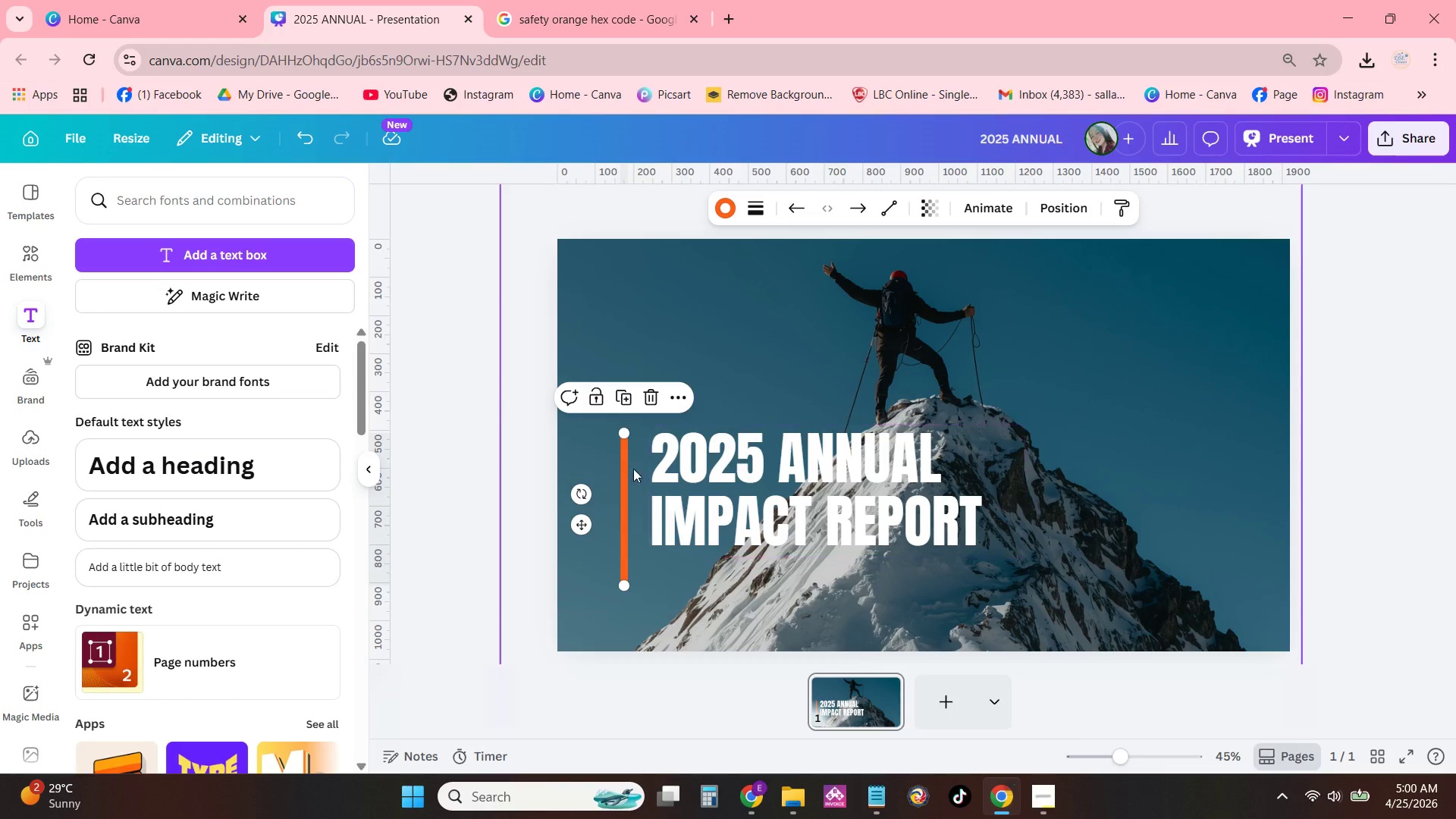 
left_click([232, 245])
 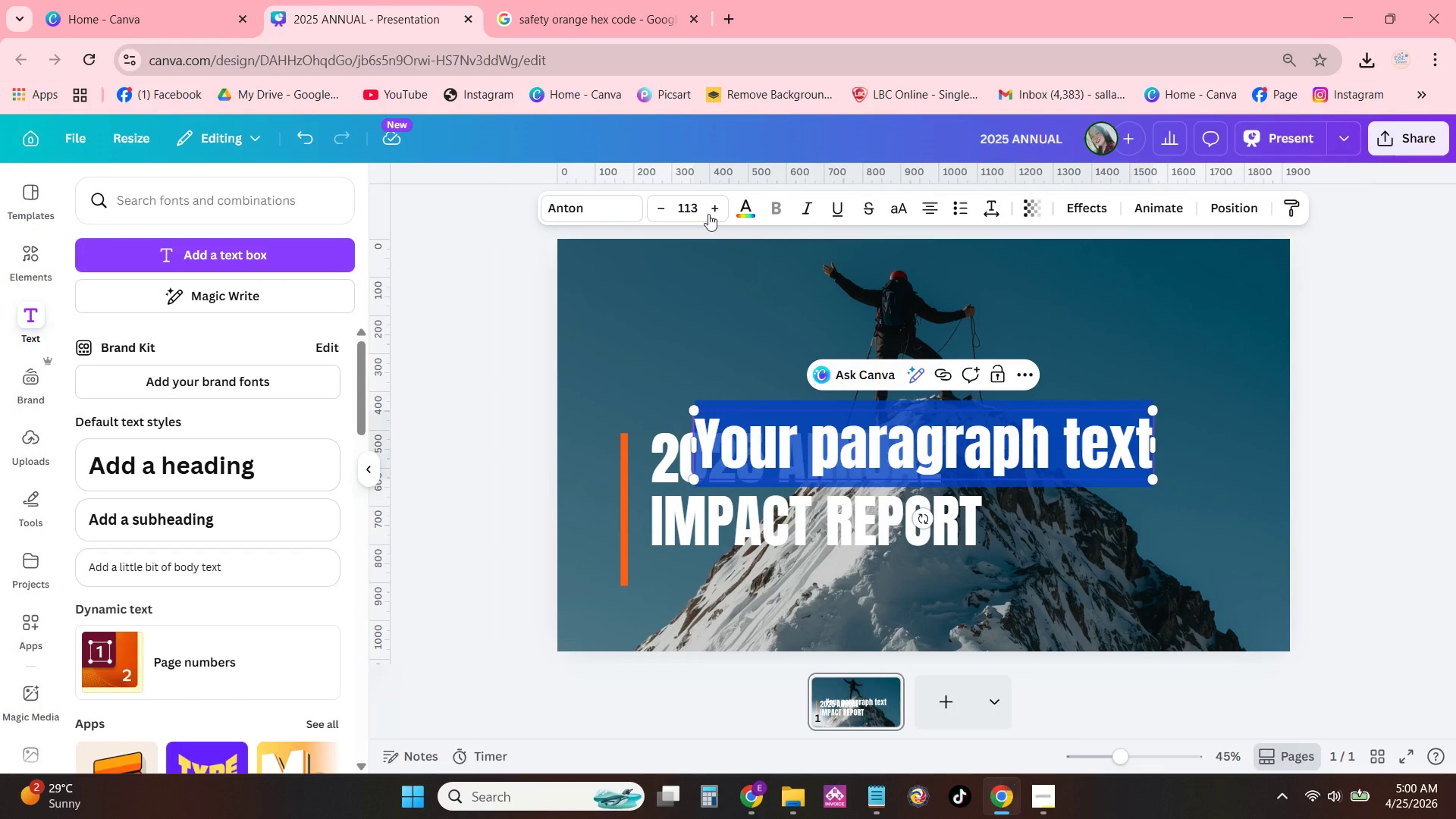 
left_click_drag(start_coordinate=[610, 212], to_coordinate=[610, 208])
 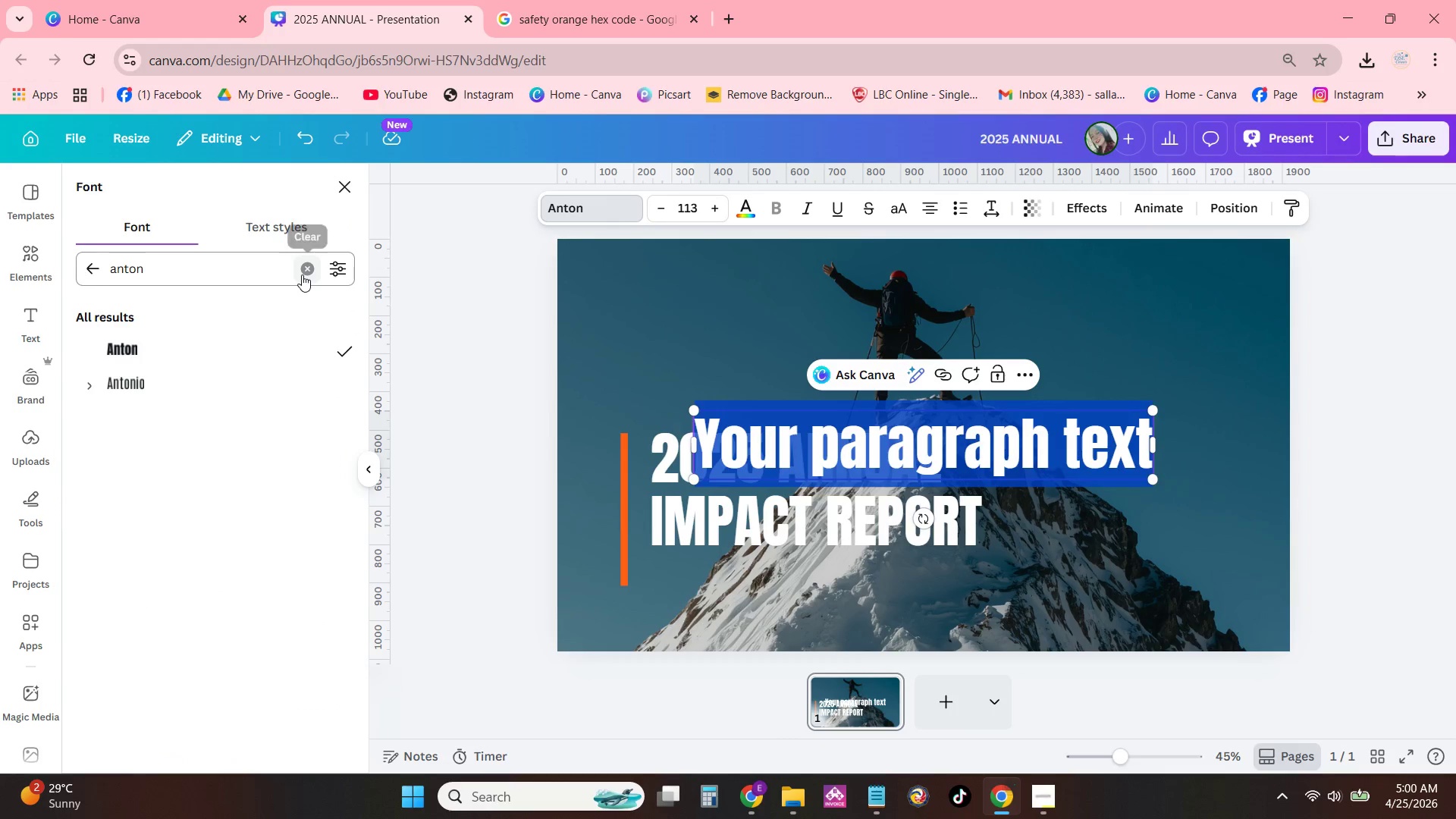 
double_click([271, 268])
 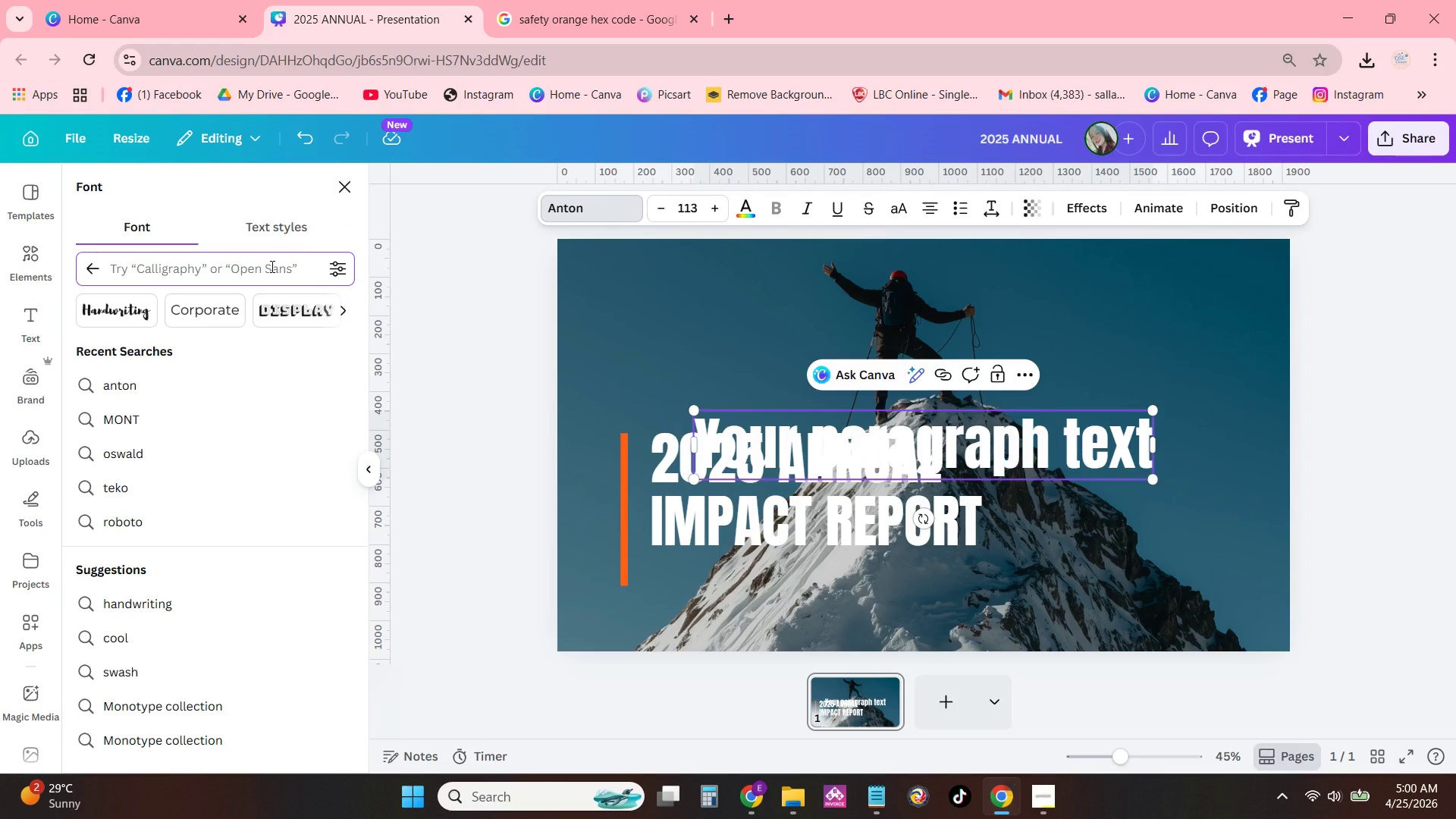 
type(roboto)
key(NumpadEnter)
 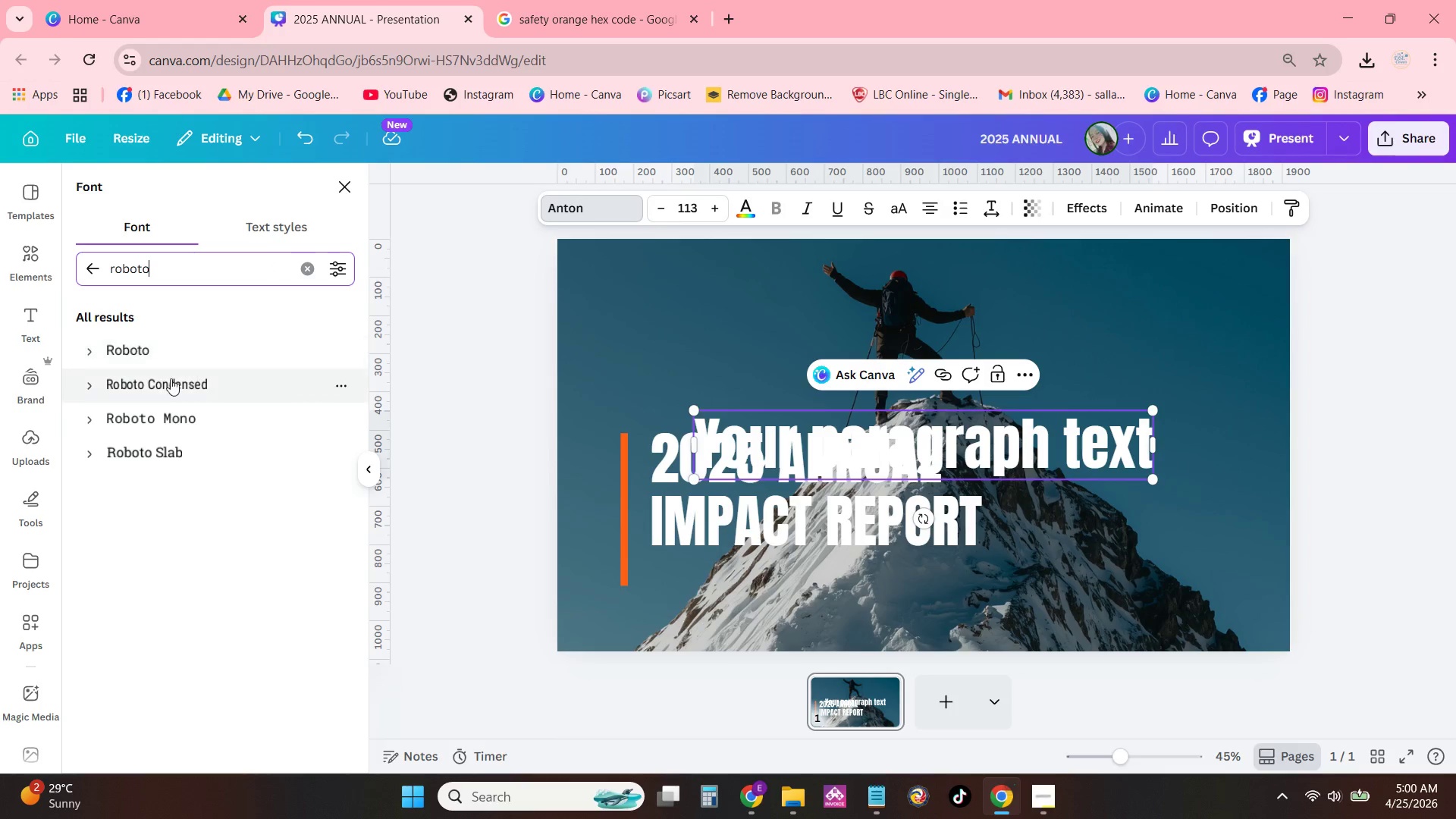 
left_click([173, 337])
 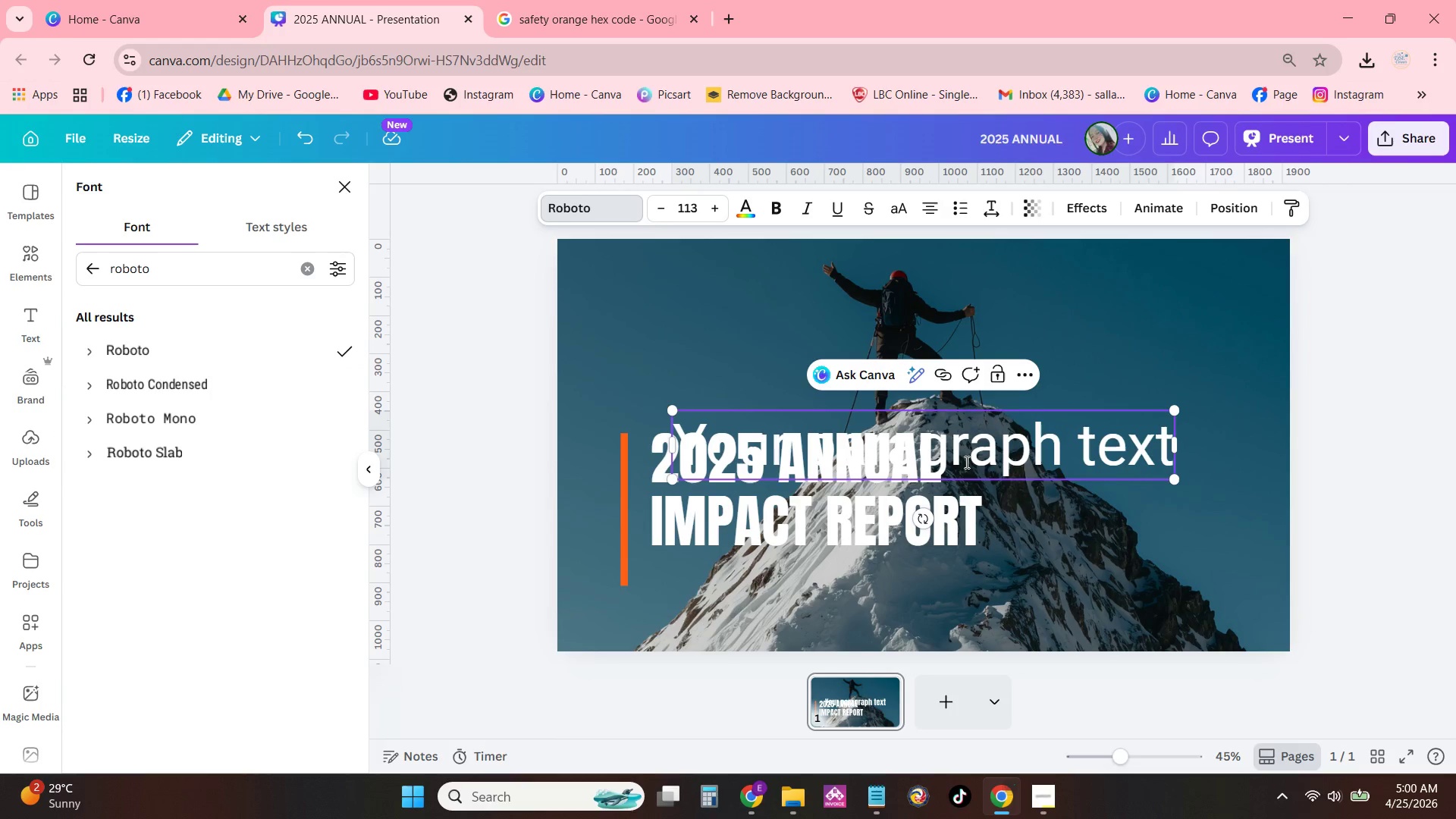 
left_click_drag(start_coordinate=[1018, 460], to_coordinate=[1021, 528])
 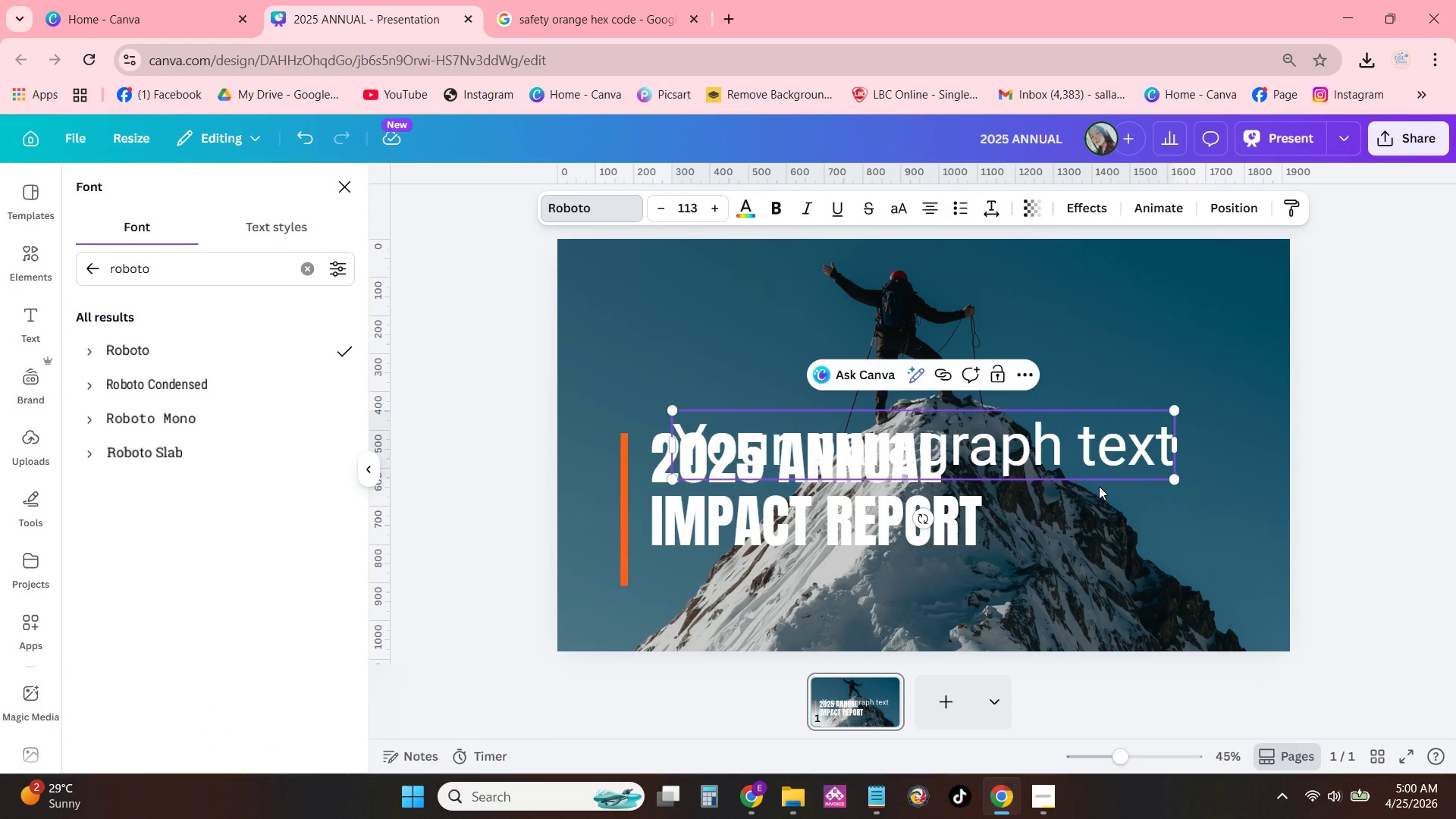 
double_click([1094, 446])
 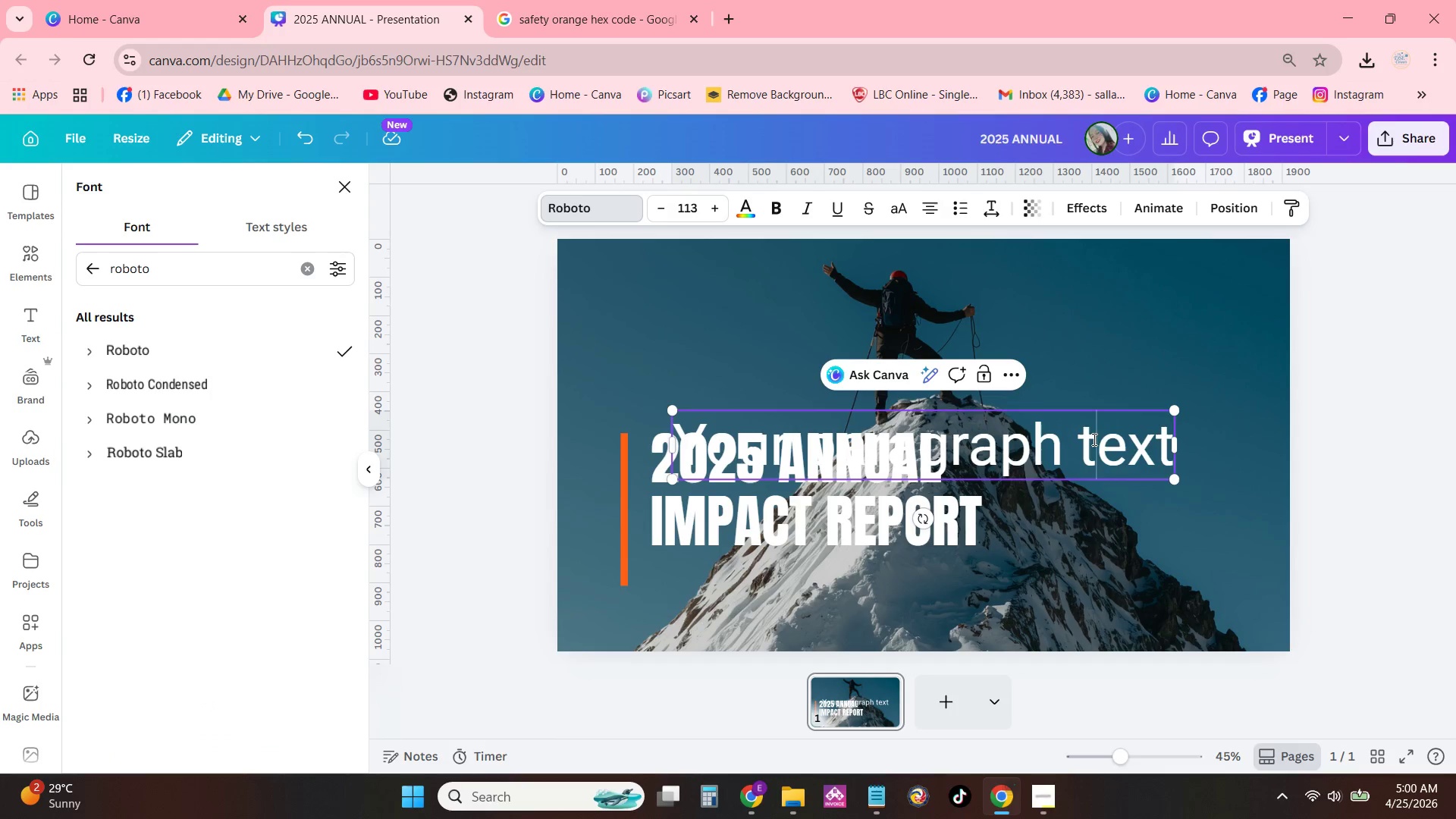 
left_click_drag(start_coordinate=[1093, 439], to_coordinate=[1088, 522])
 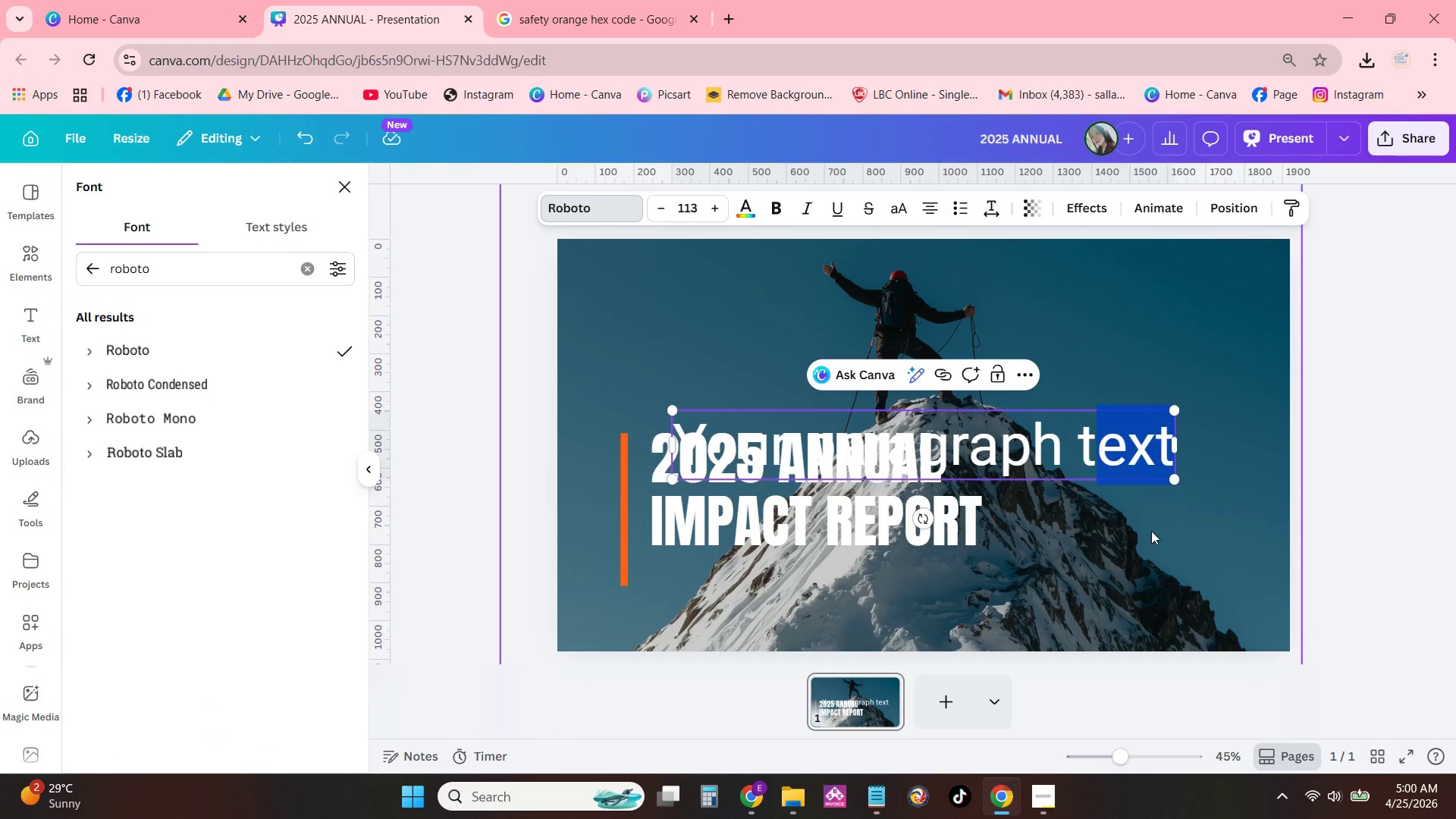 
triple_click([1161, 535])
 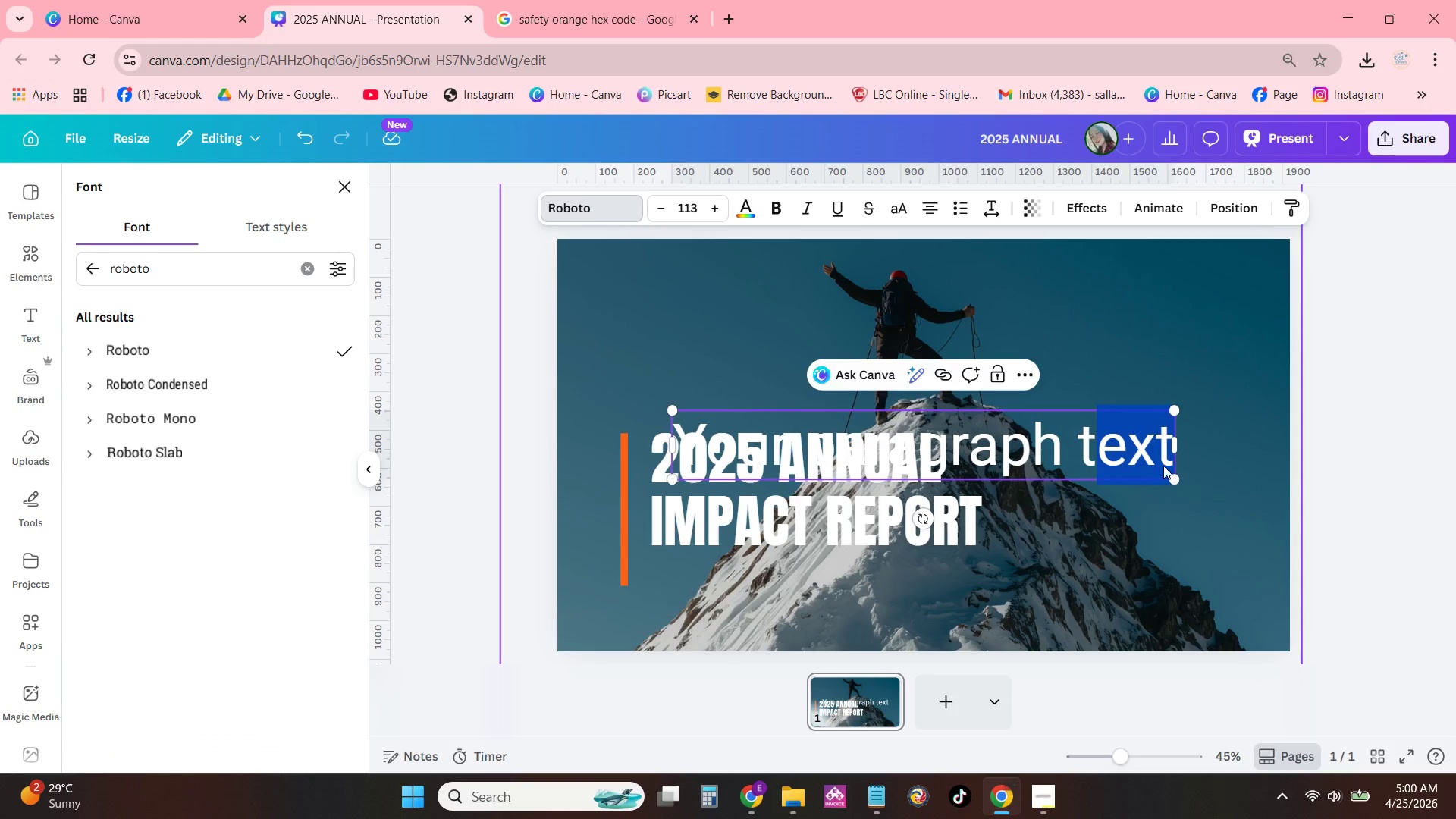 
triple_click([1163, 466])
 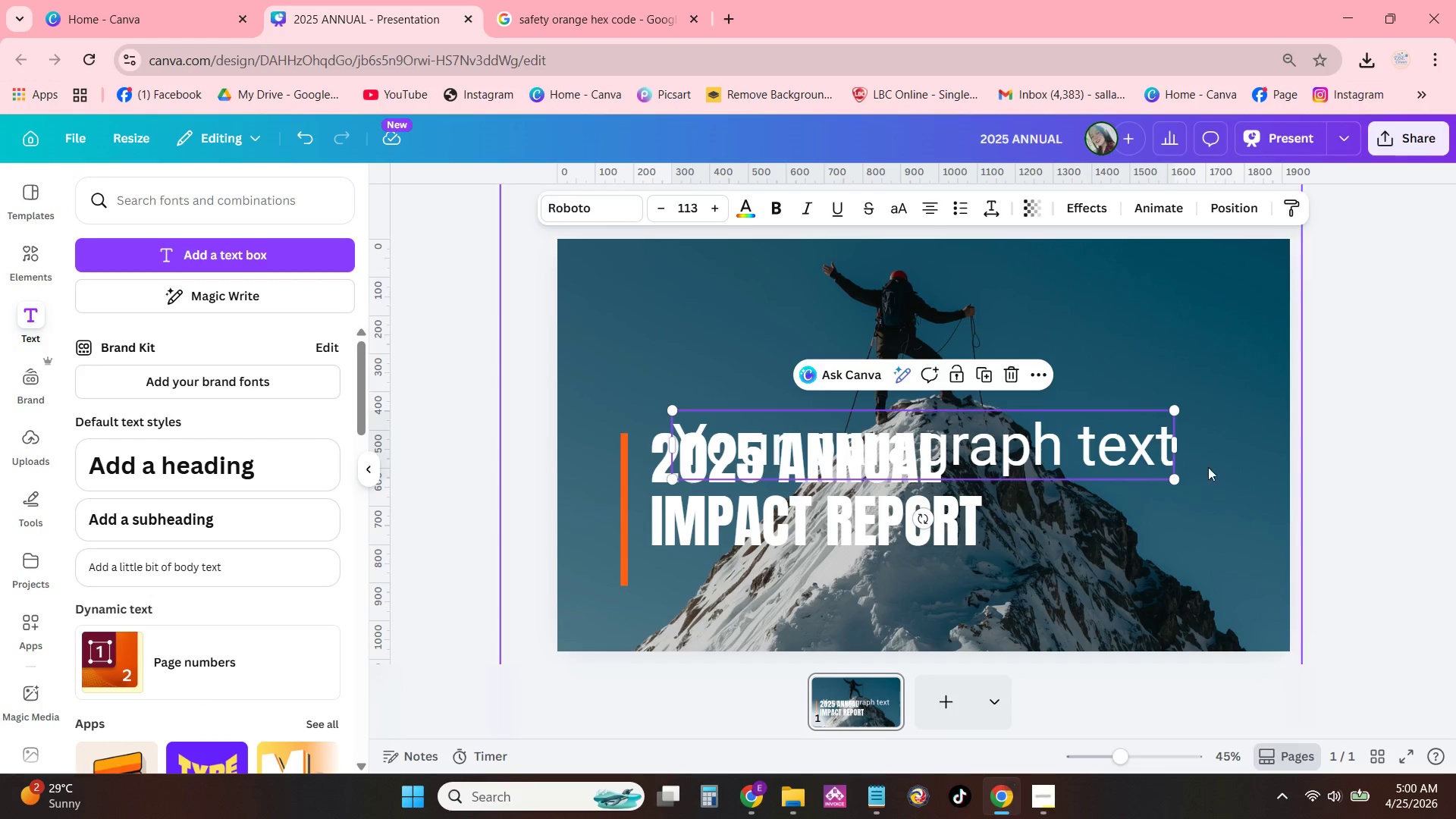 
triple_click([1214, 465])
 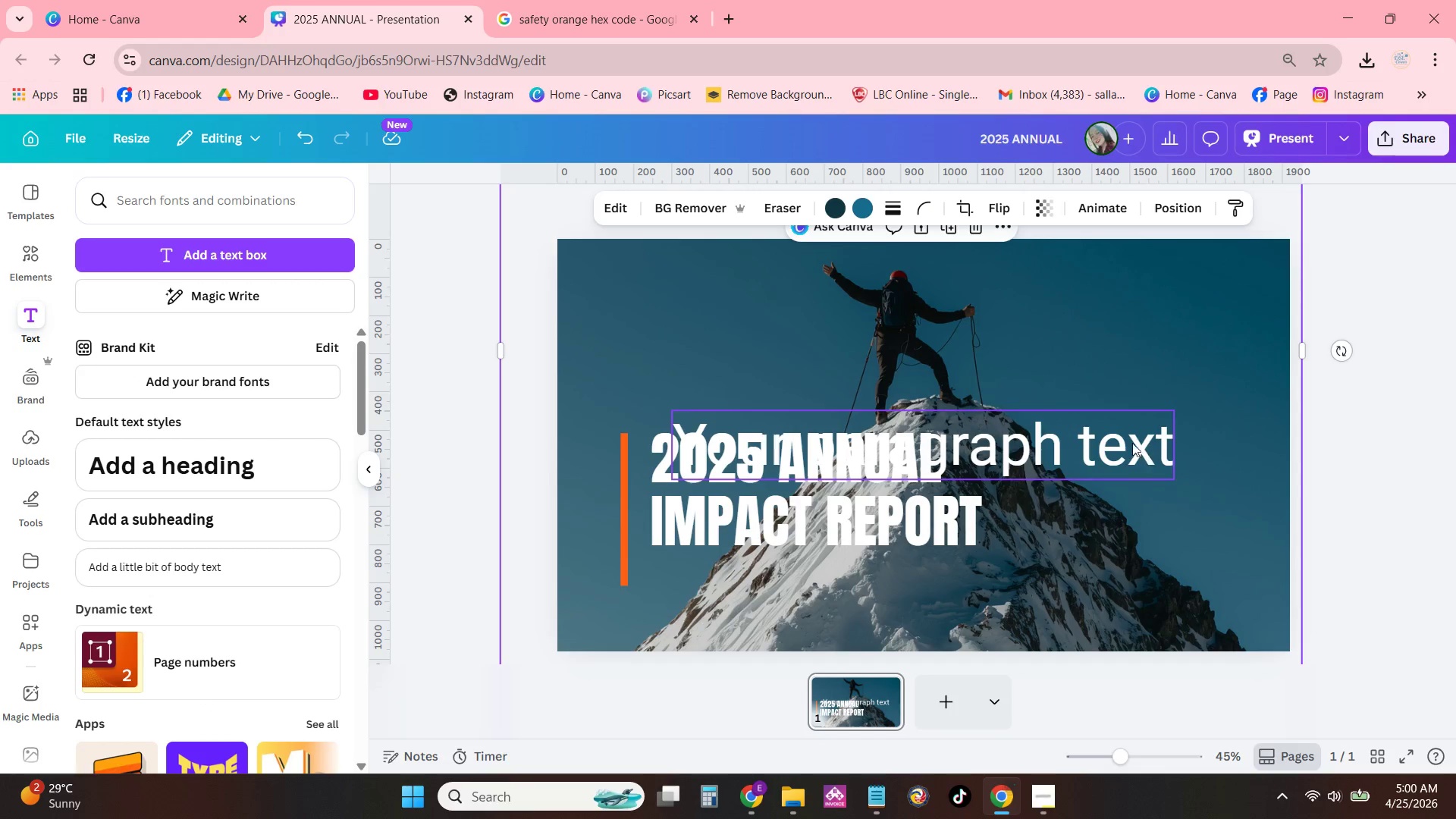 
left_click_drag(start_coordinate=[1131, 442], to_coordinate=[1131, 576])
 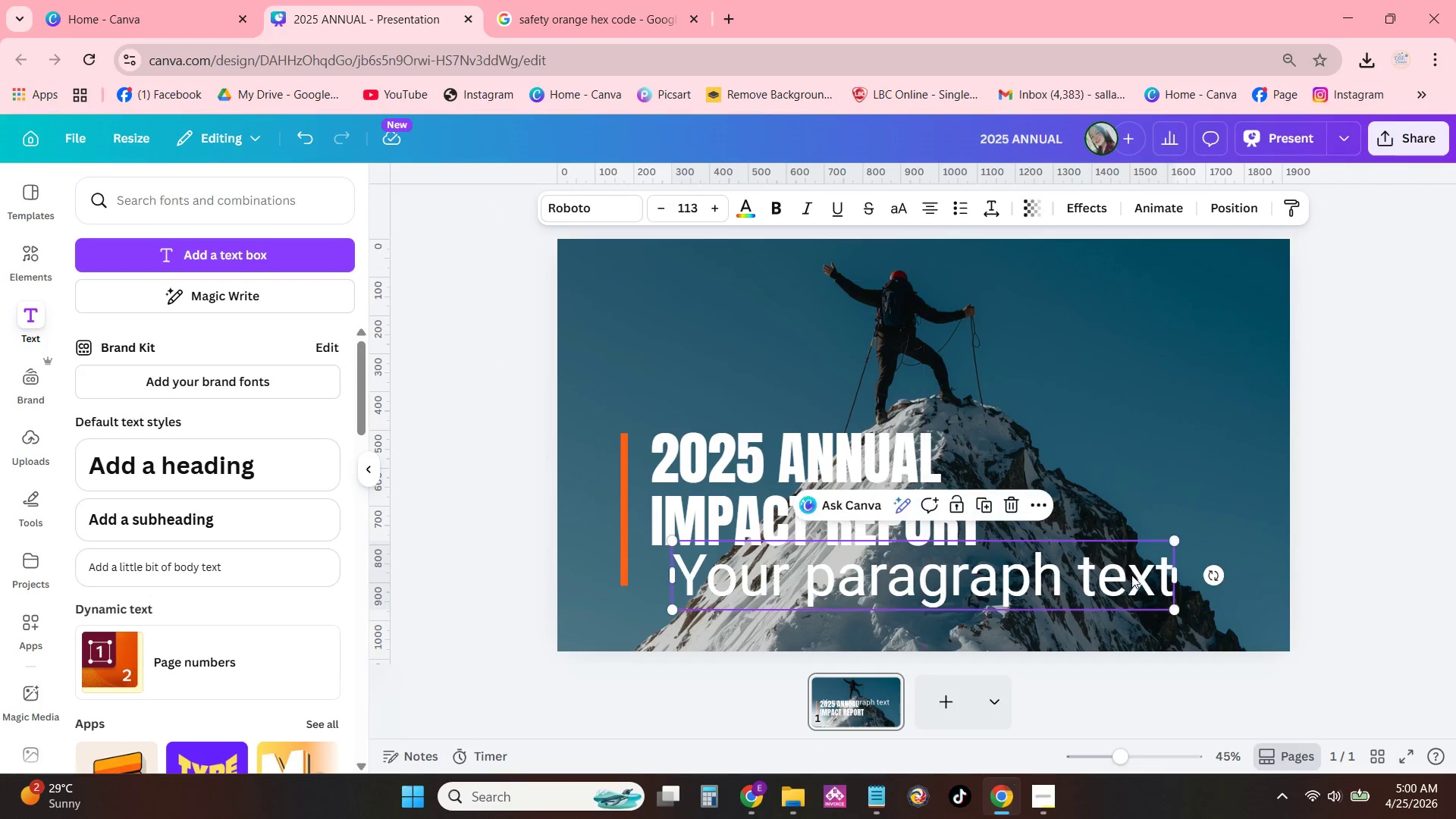 
left_click([1131, 575])
 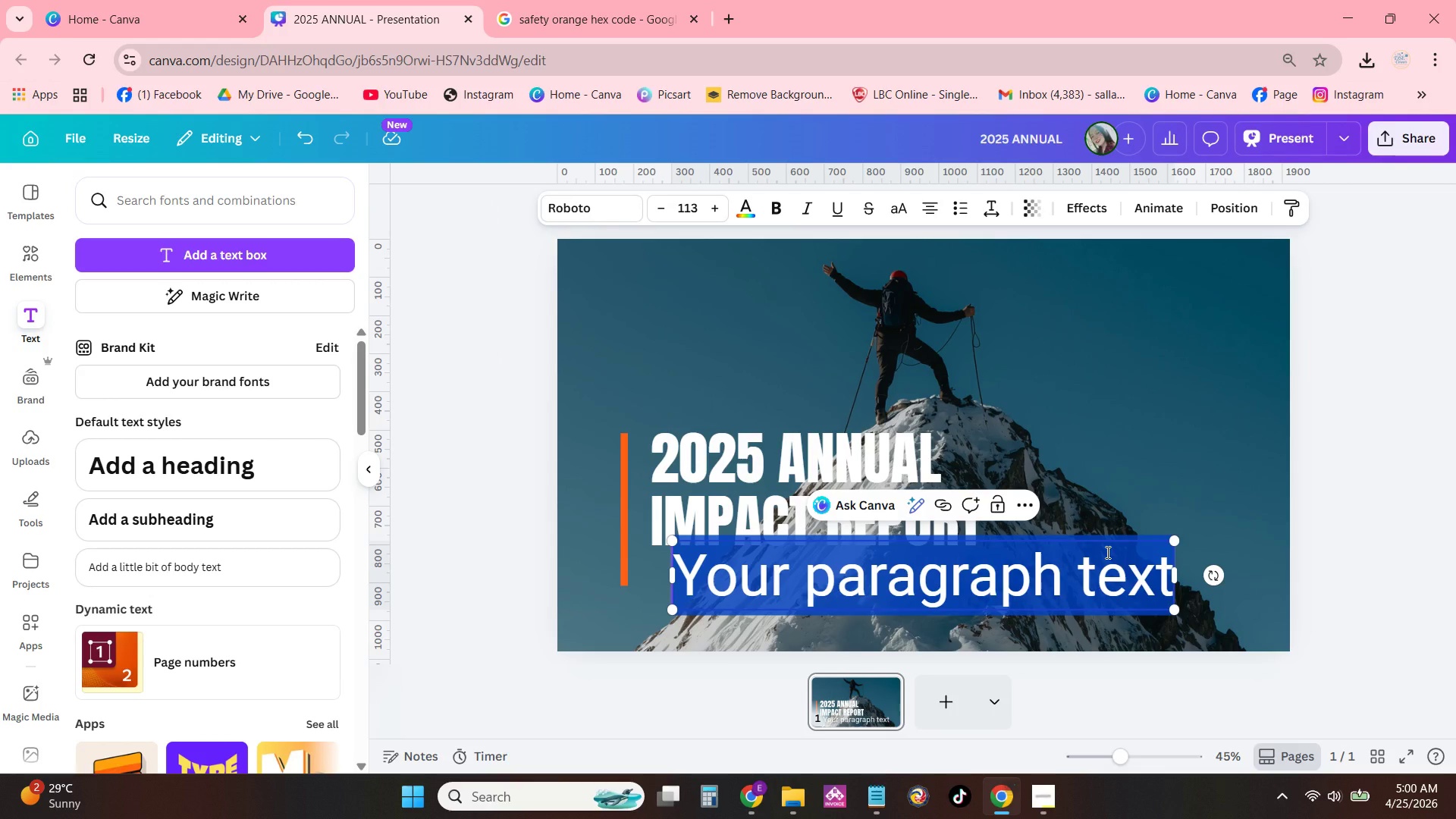 
type(PEA)
key(Backspace)
key(Backspace)
type(eak & Pivot Clib)
key(Backspace)
type(mbing Co.)
 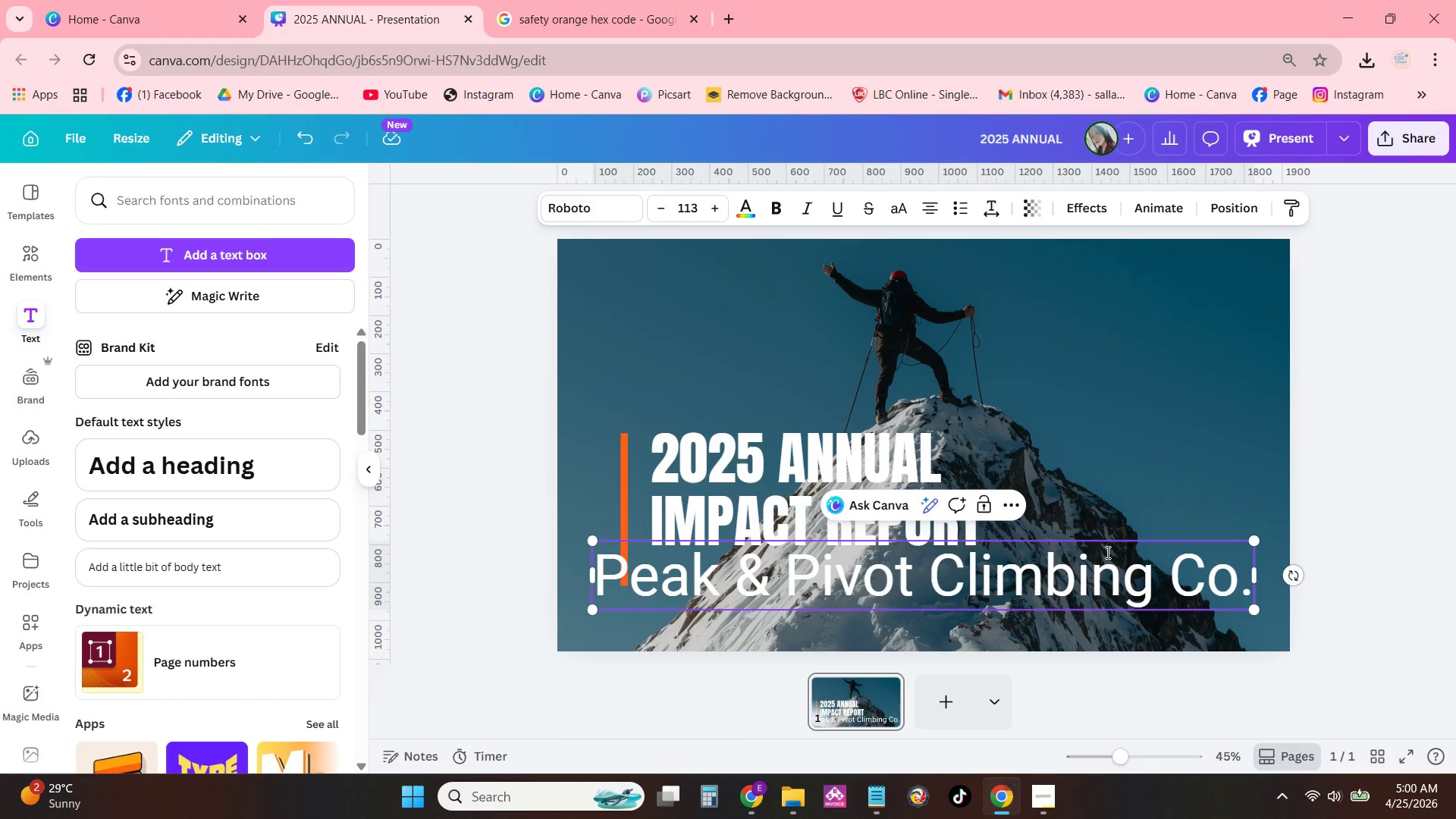 
left_click_drag(start_coordinate=[1252, 610], to_coordinate=[962, 541])
 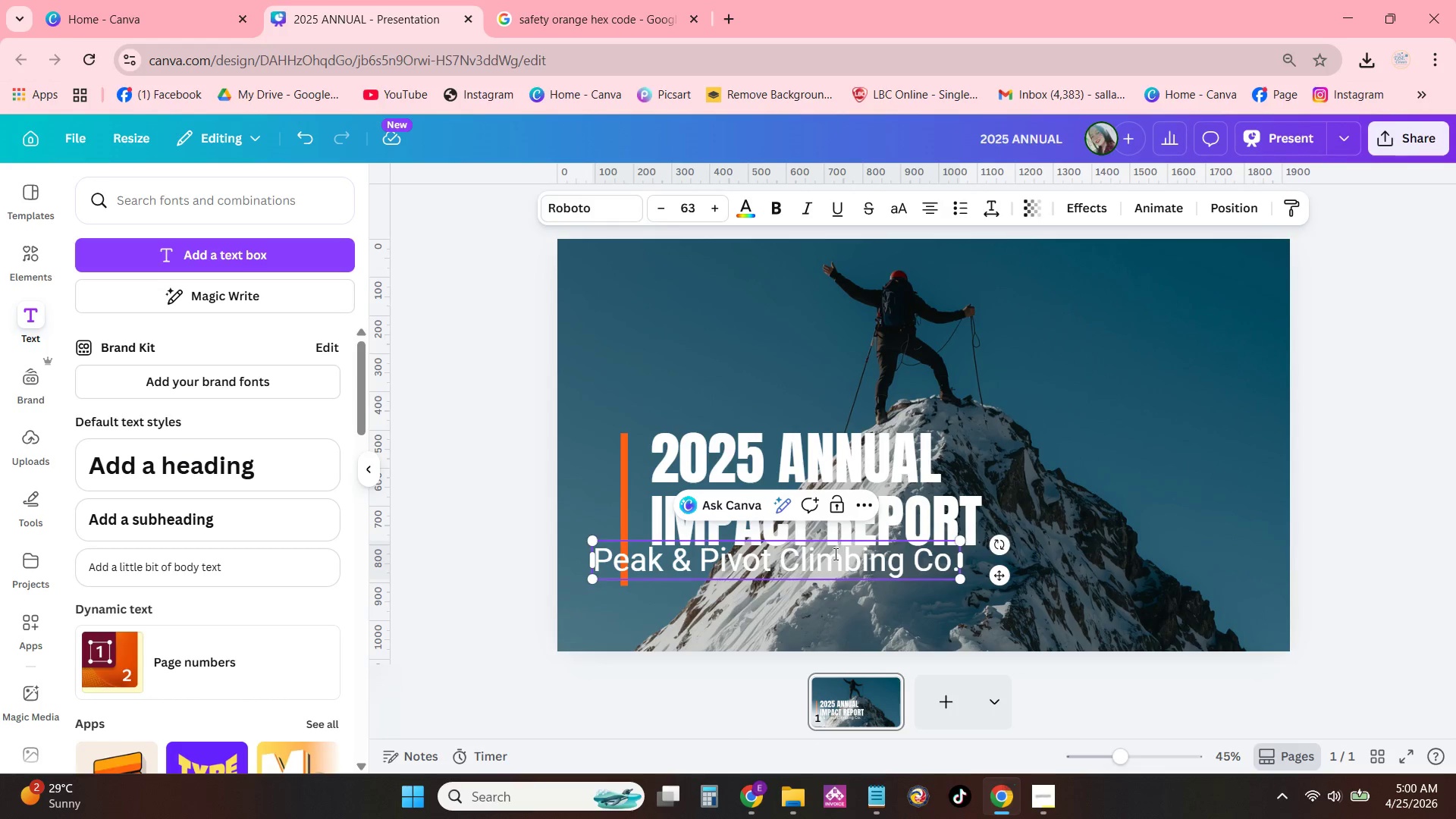 
double_click([834, 554])
 